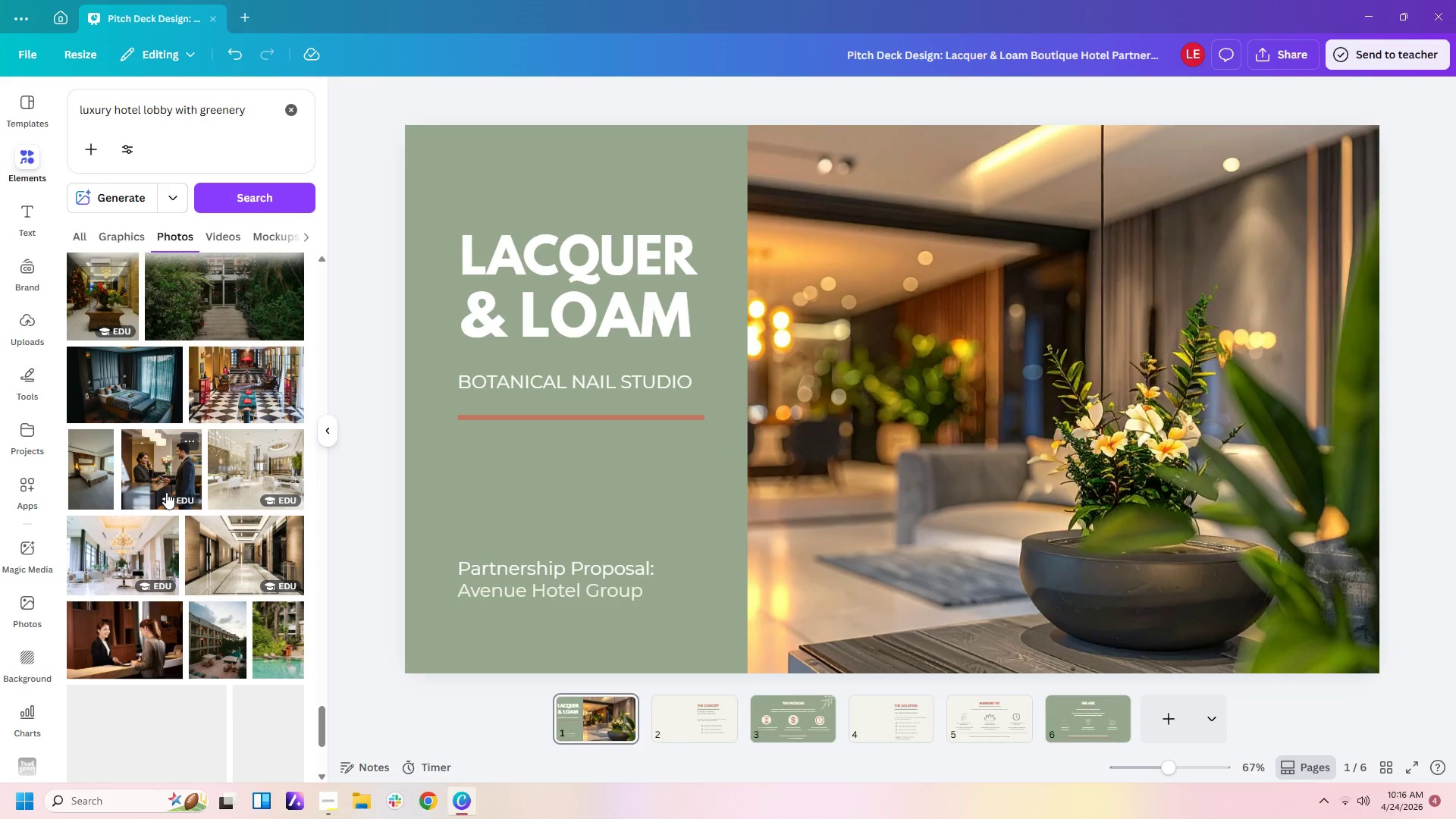 
left_click([131, 542])
 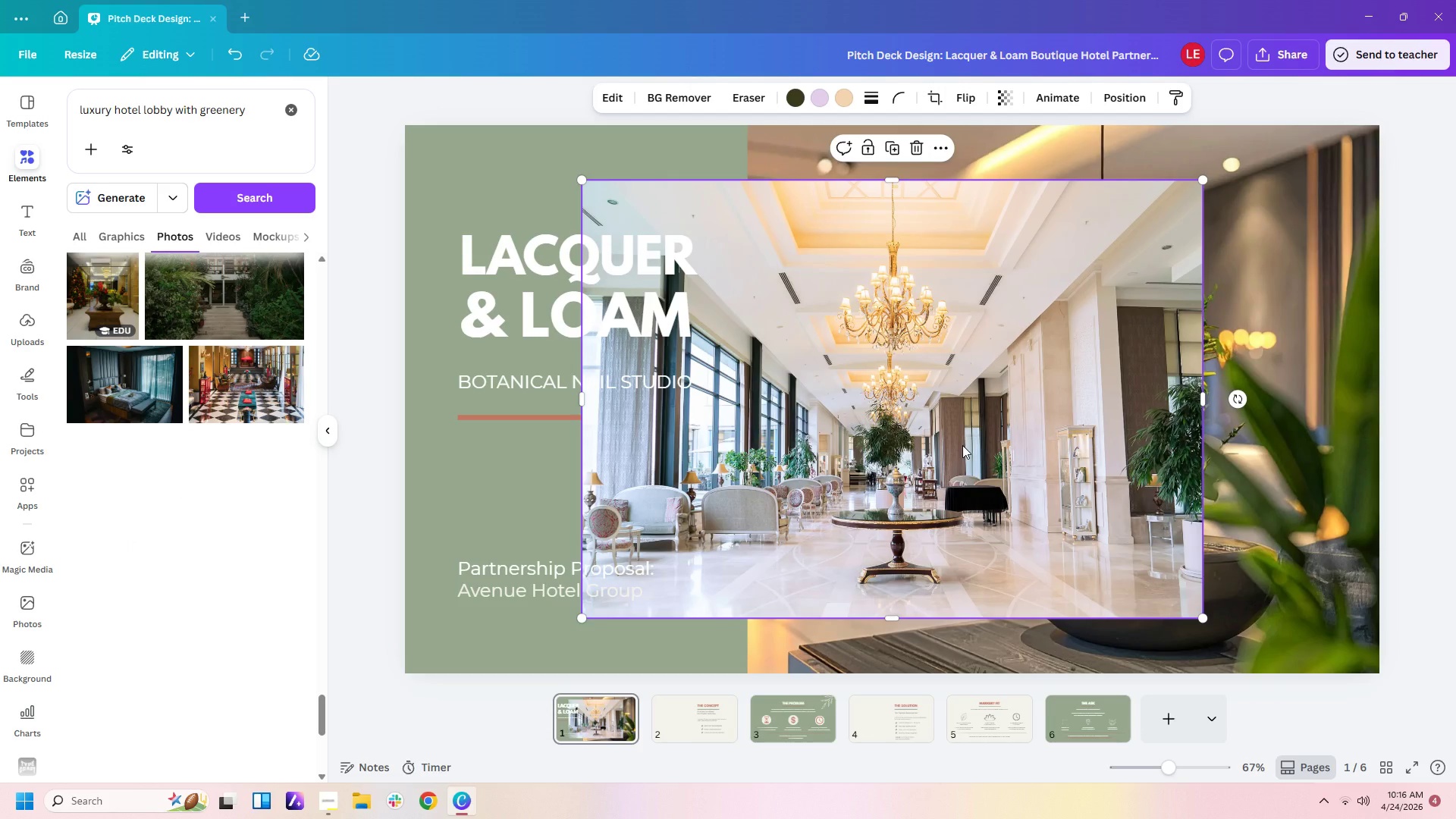 
wait(6.91)
 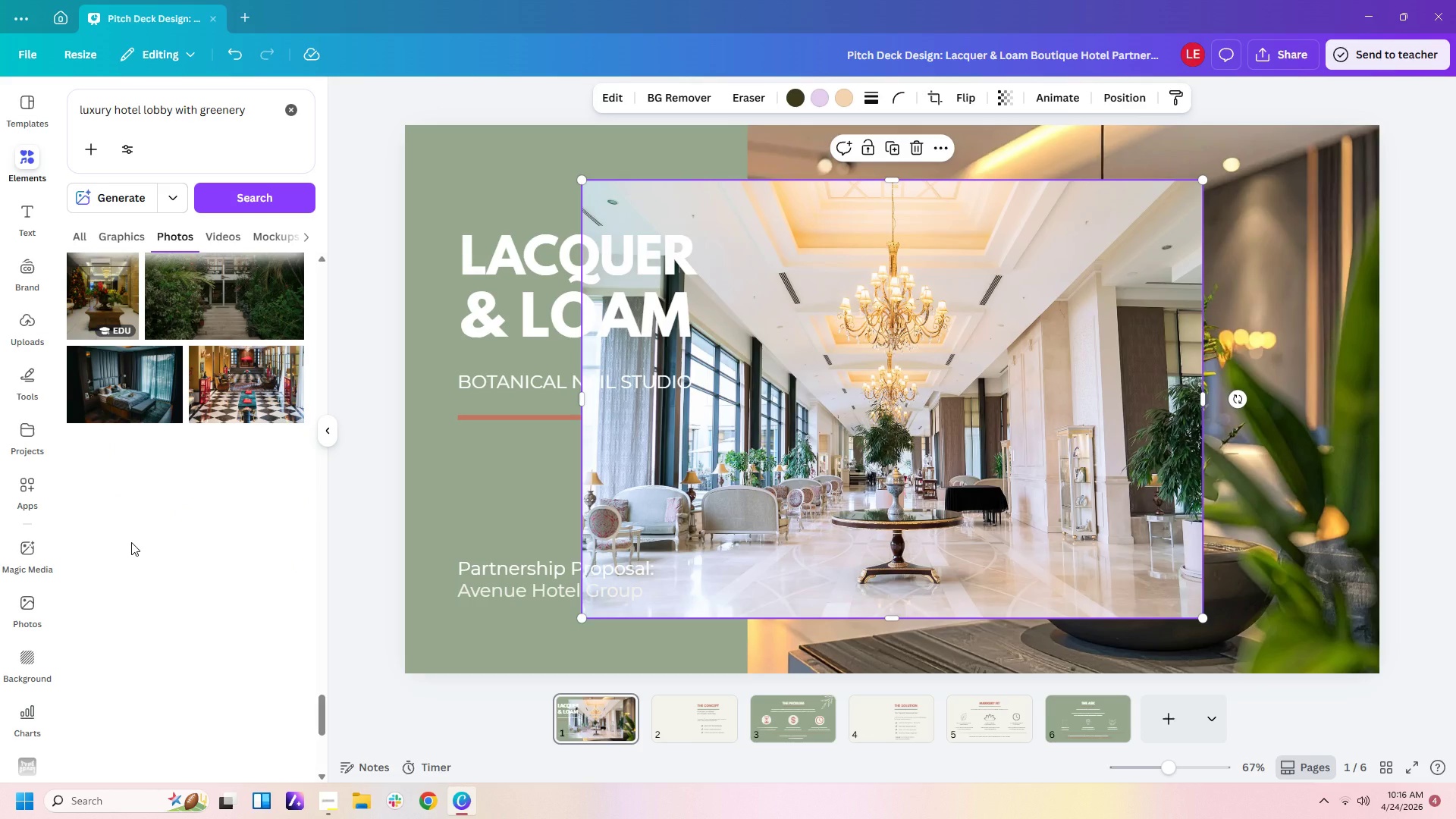 
left_click([1254, 497])
 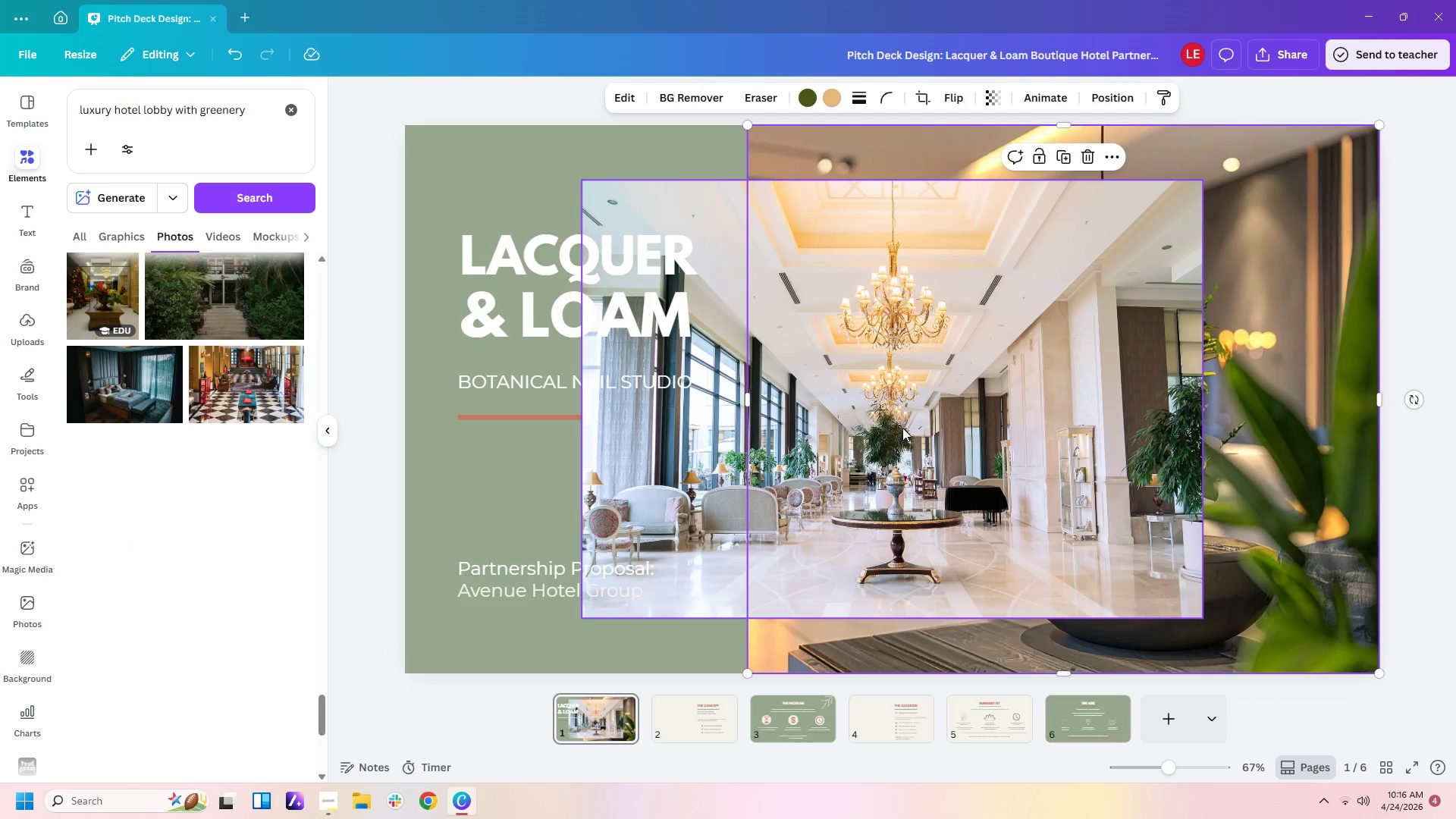 
left_click_drag(start_coordinate=[902, 428], to_coordinate=[426, 533])
 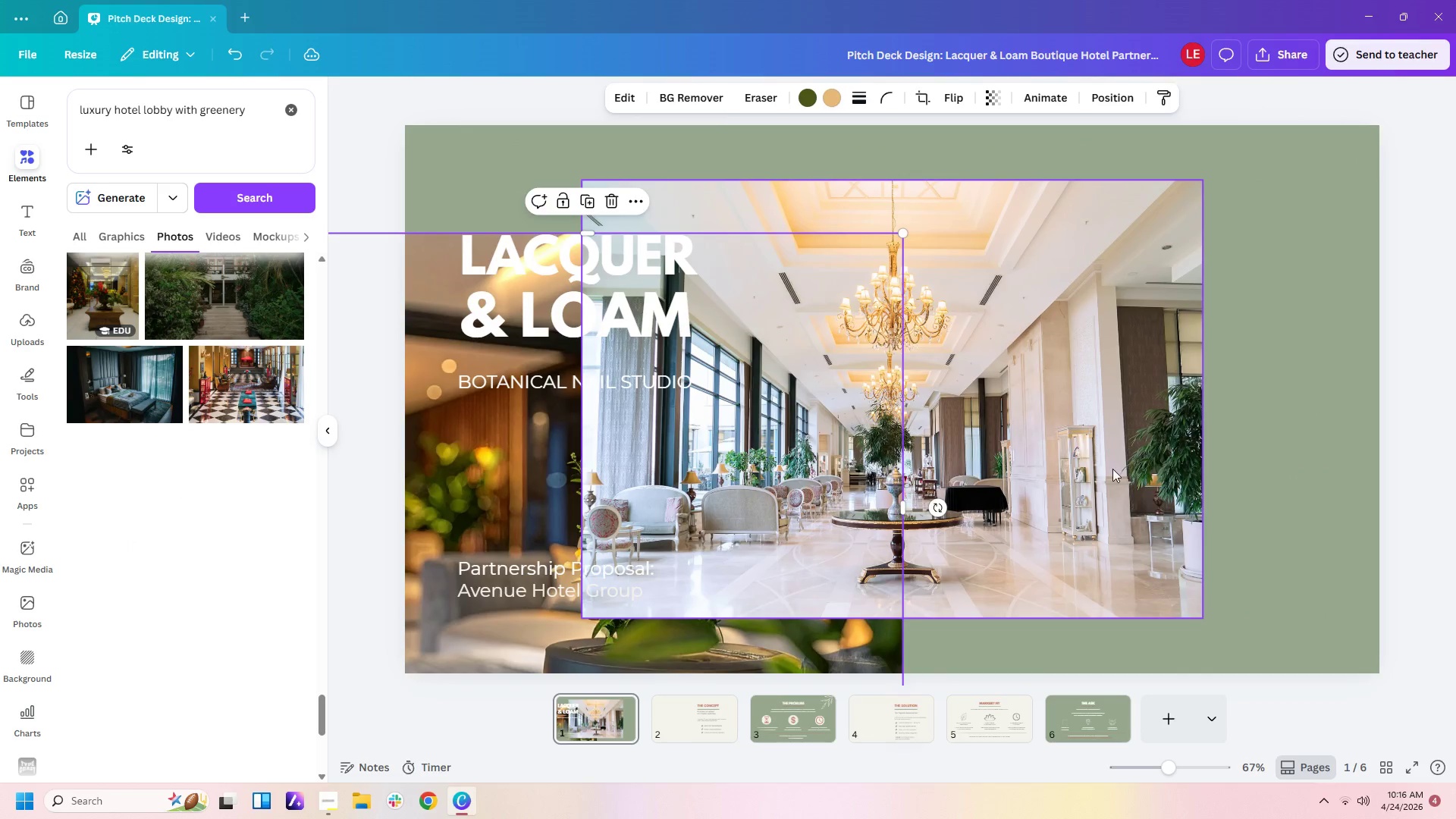 
left_click_drag(start_coordinate=[1112, 469], to_coordinate=[1291, 412])
 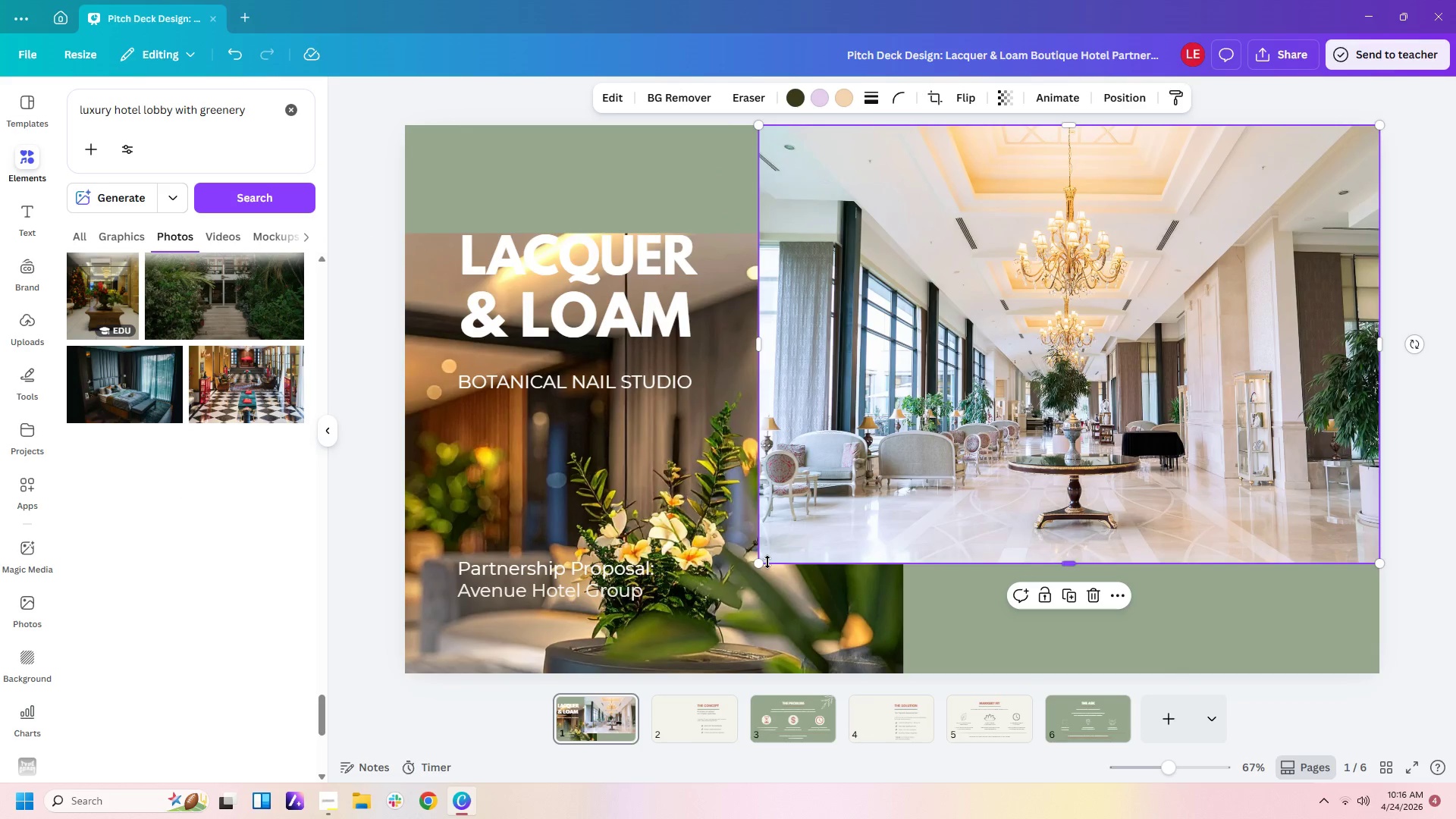 
left_click_drag(start_coordinate=[764, 561], to_coordinate=[617, 682])
 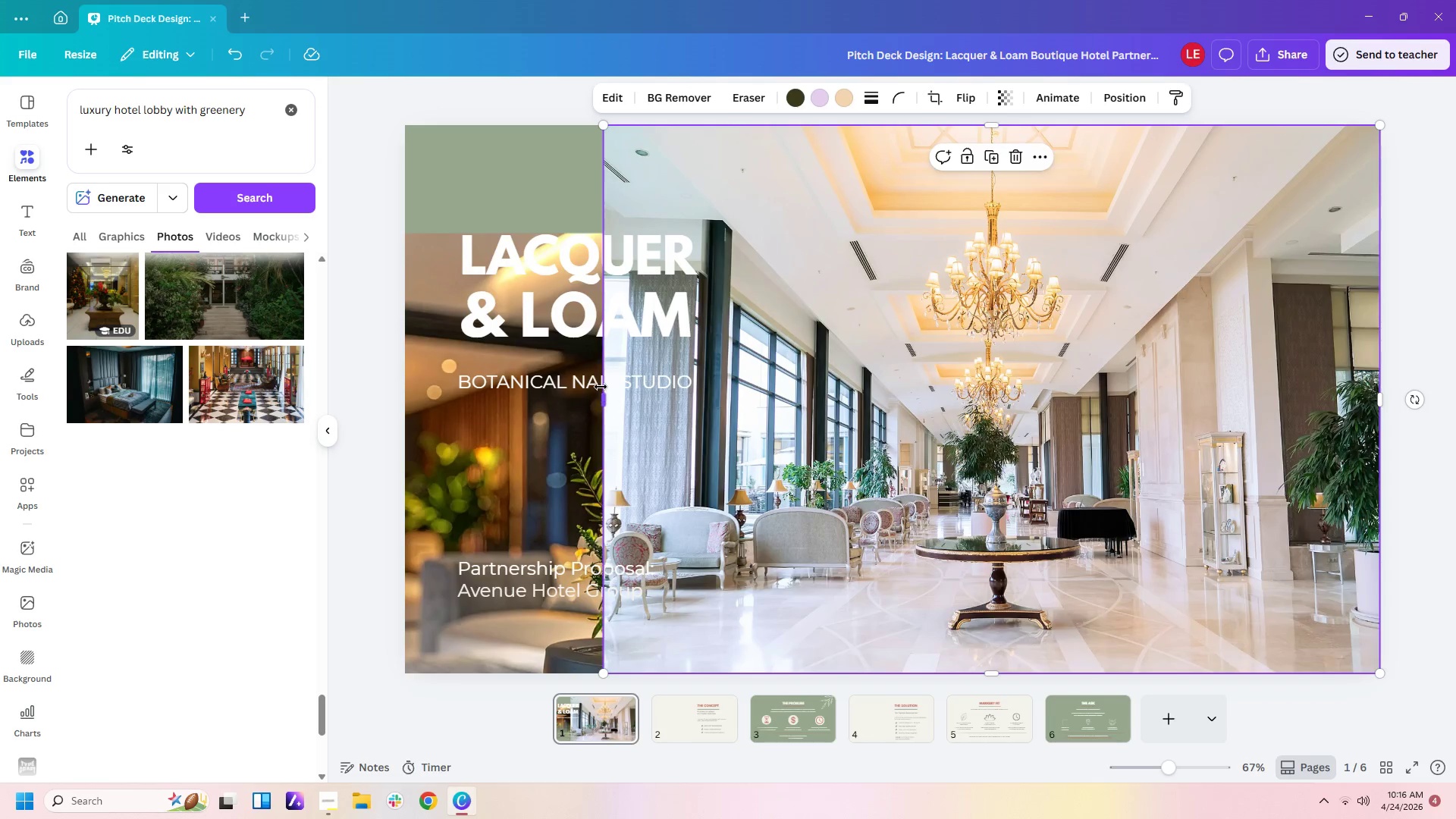 
left_click_drag(start_coordinate=[599, 399], to_coordinate=[710, 392])
 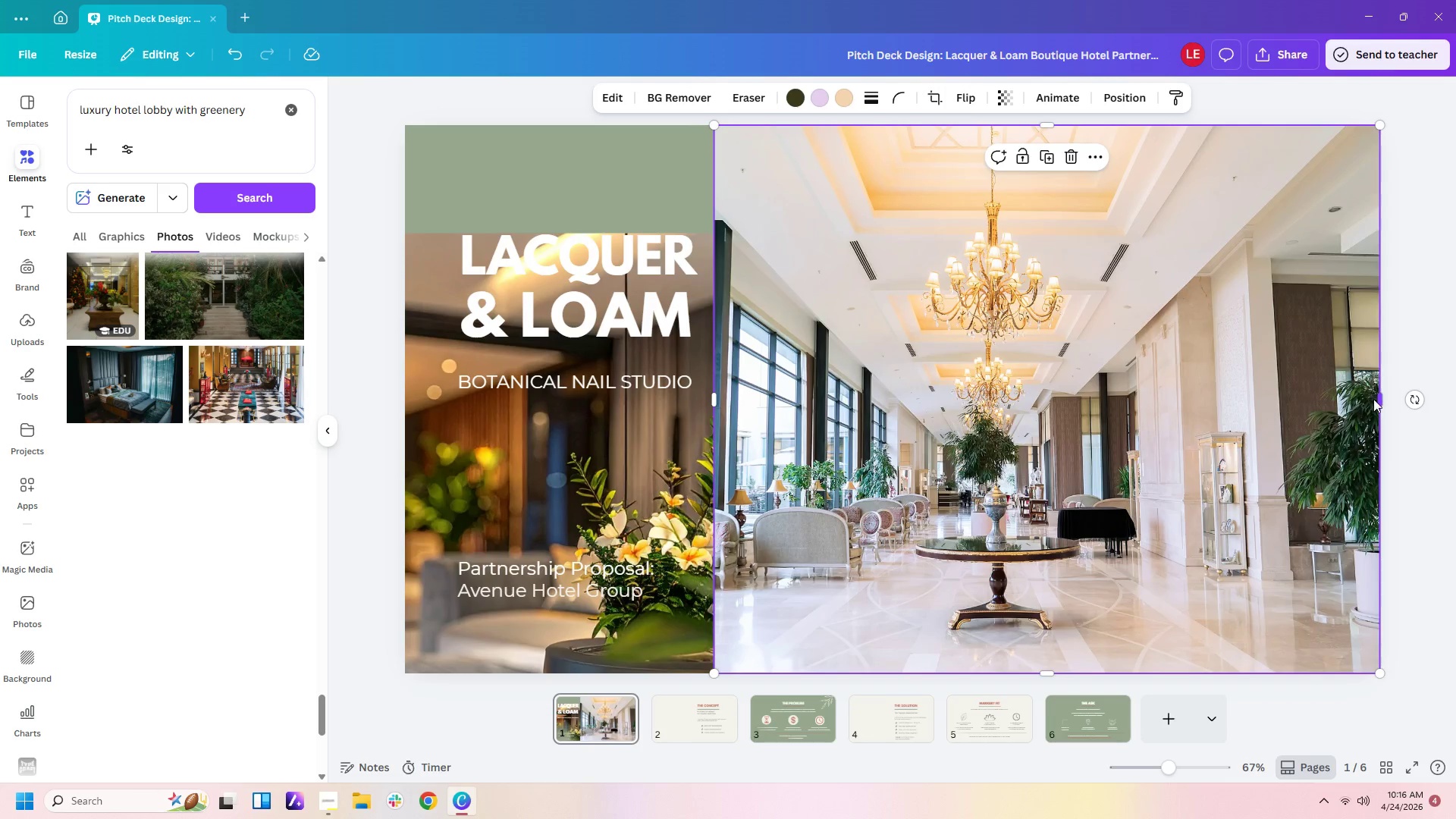 
wait(5.61)
 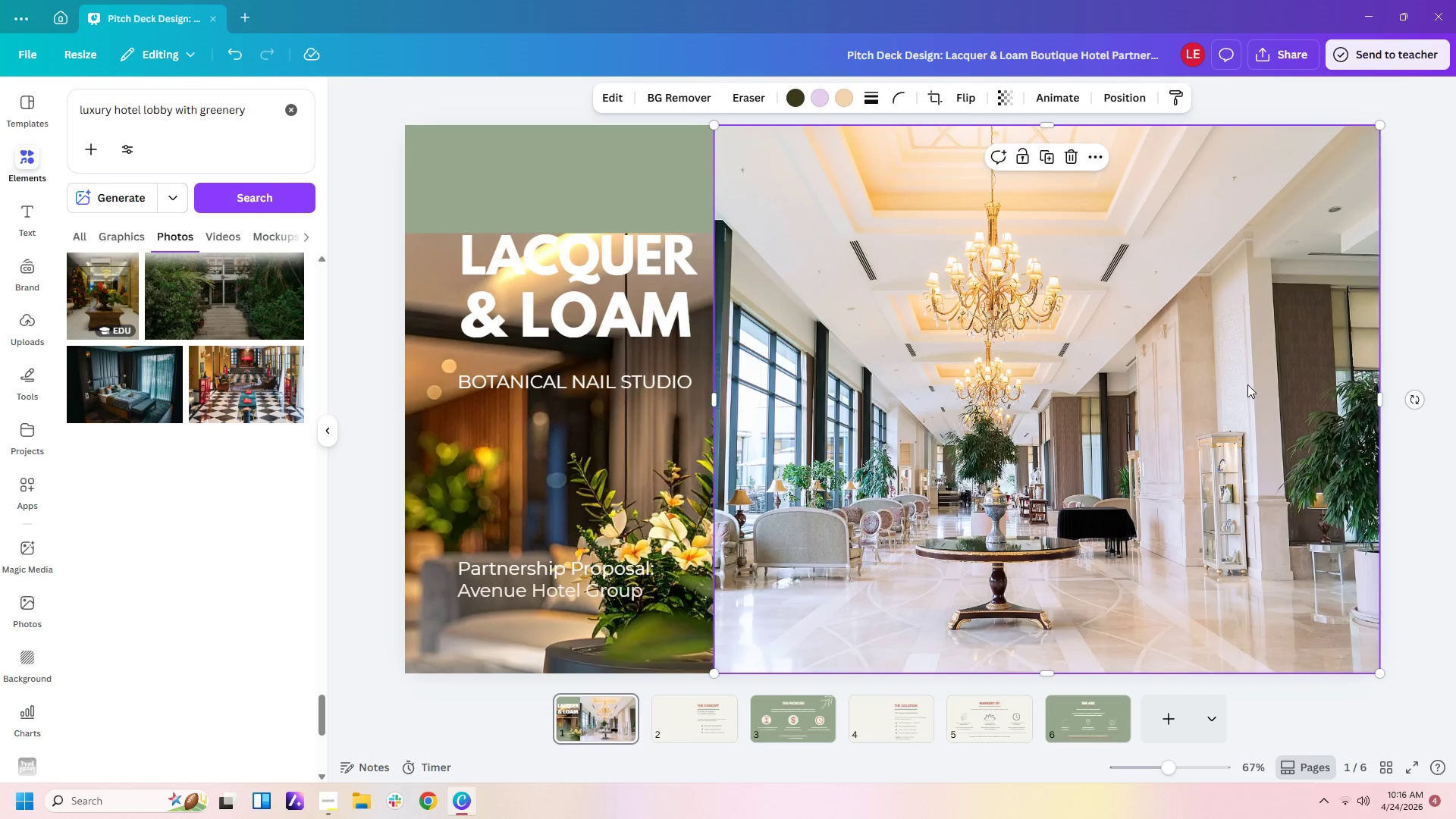 
left_click_drag(start_coordinate=[1382, 394], to_coordinate=[1224, 429])
 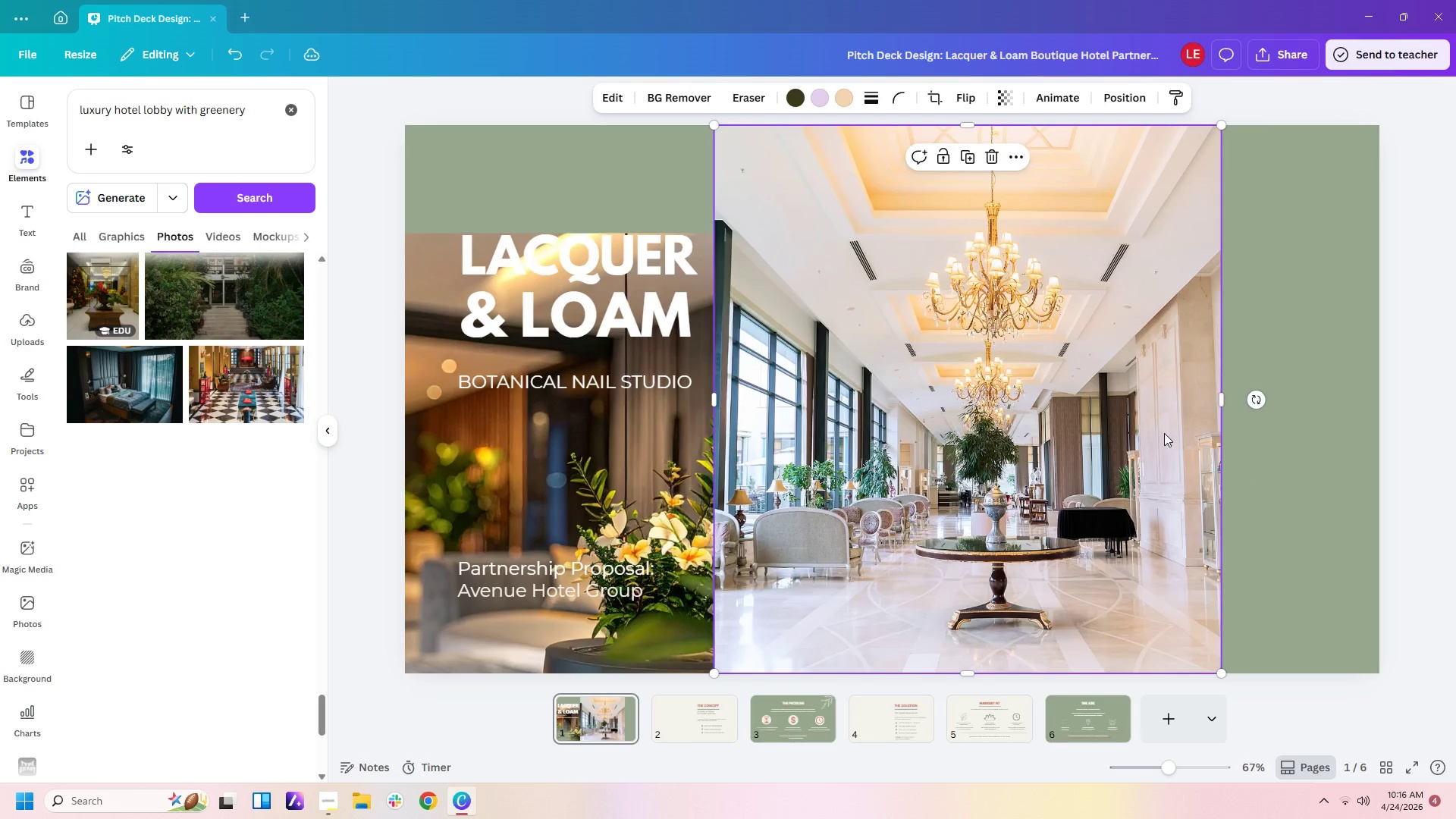 
left_click_drag(start_coordinate=[1164, 433], to_coordinate=[1241, 436])
 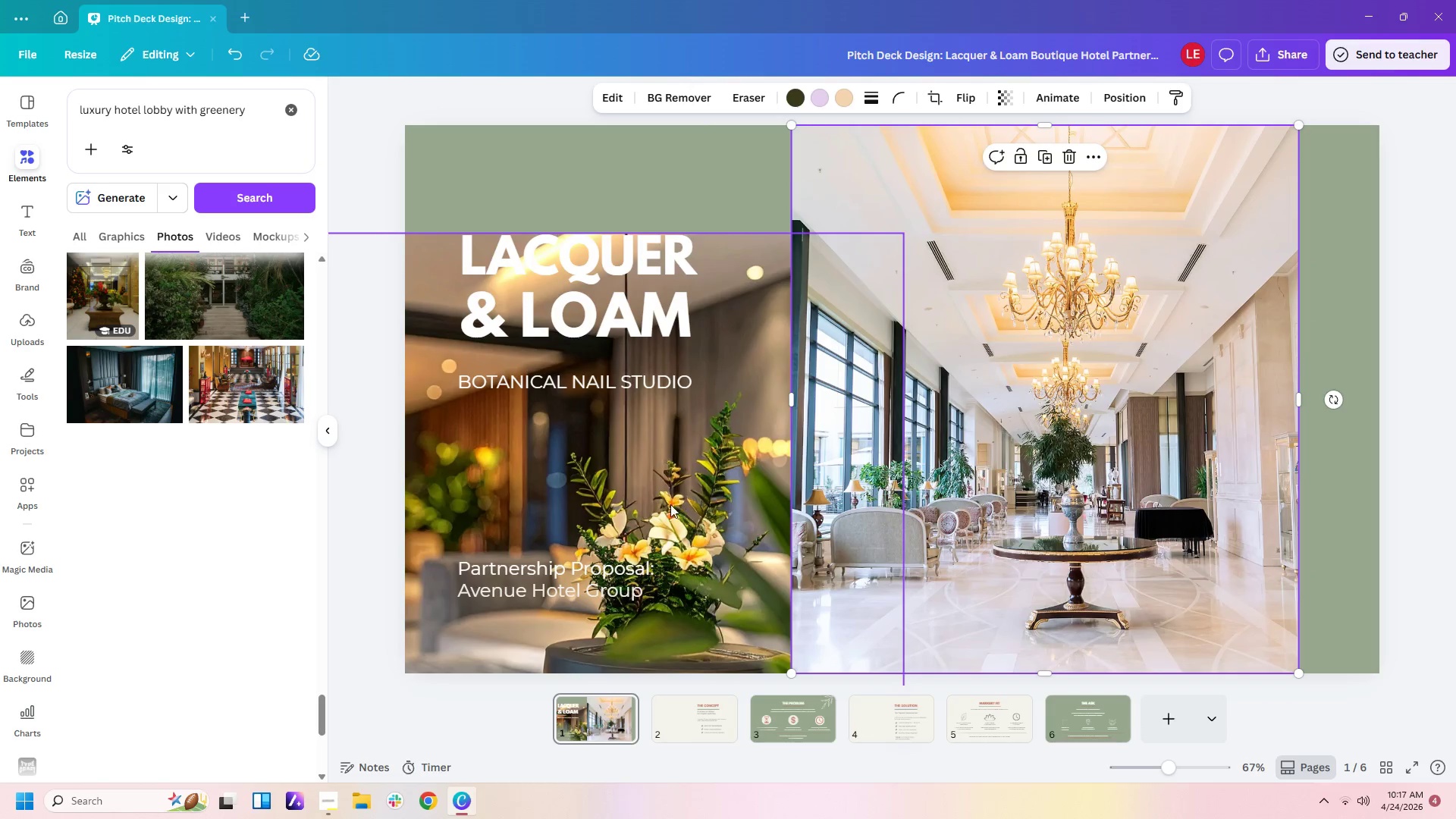 
left_click([672, 503])
 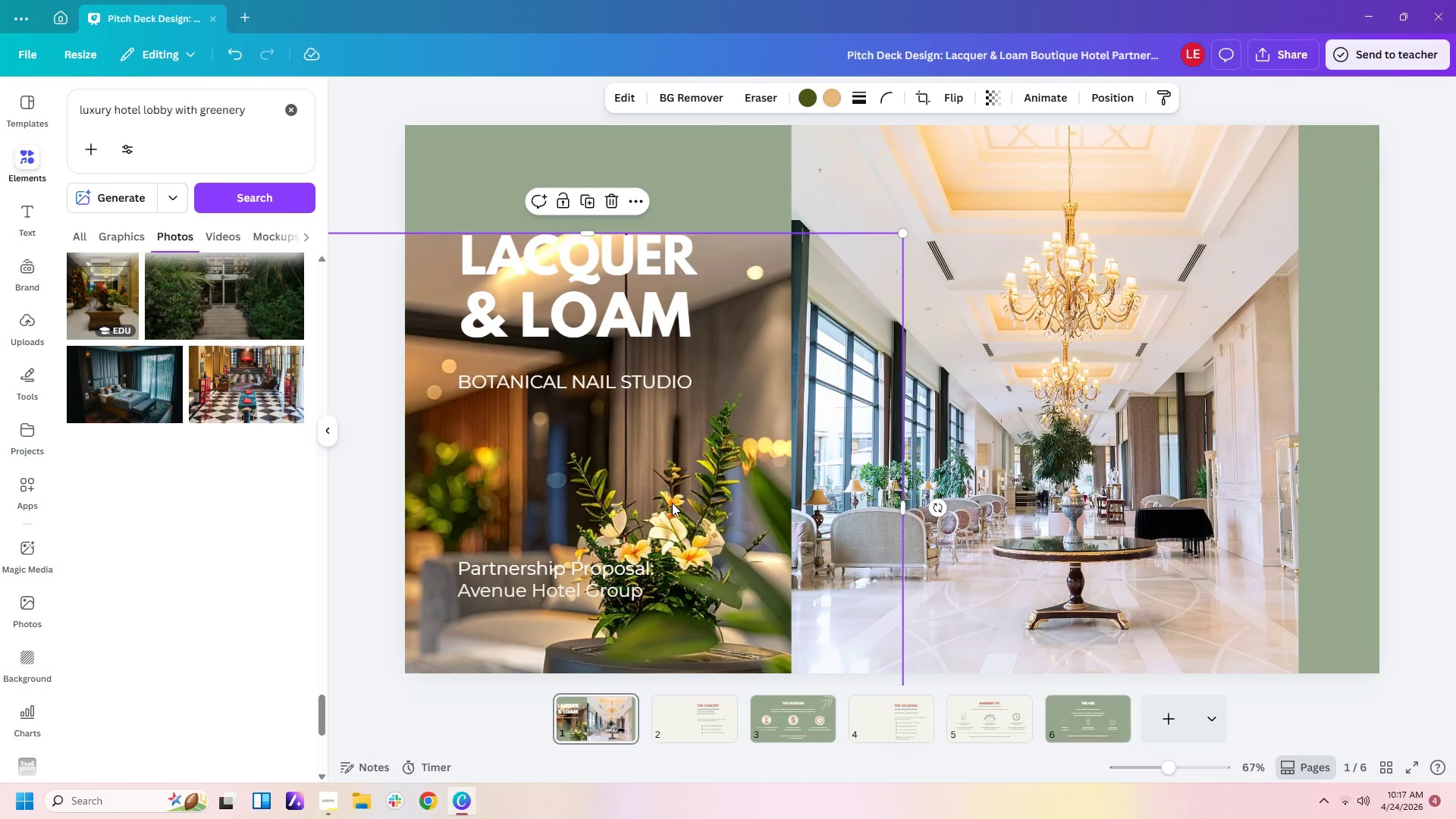 
key(Delete)
 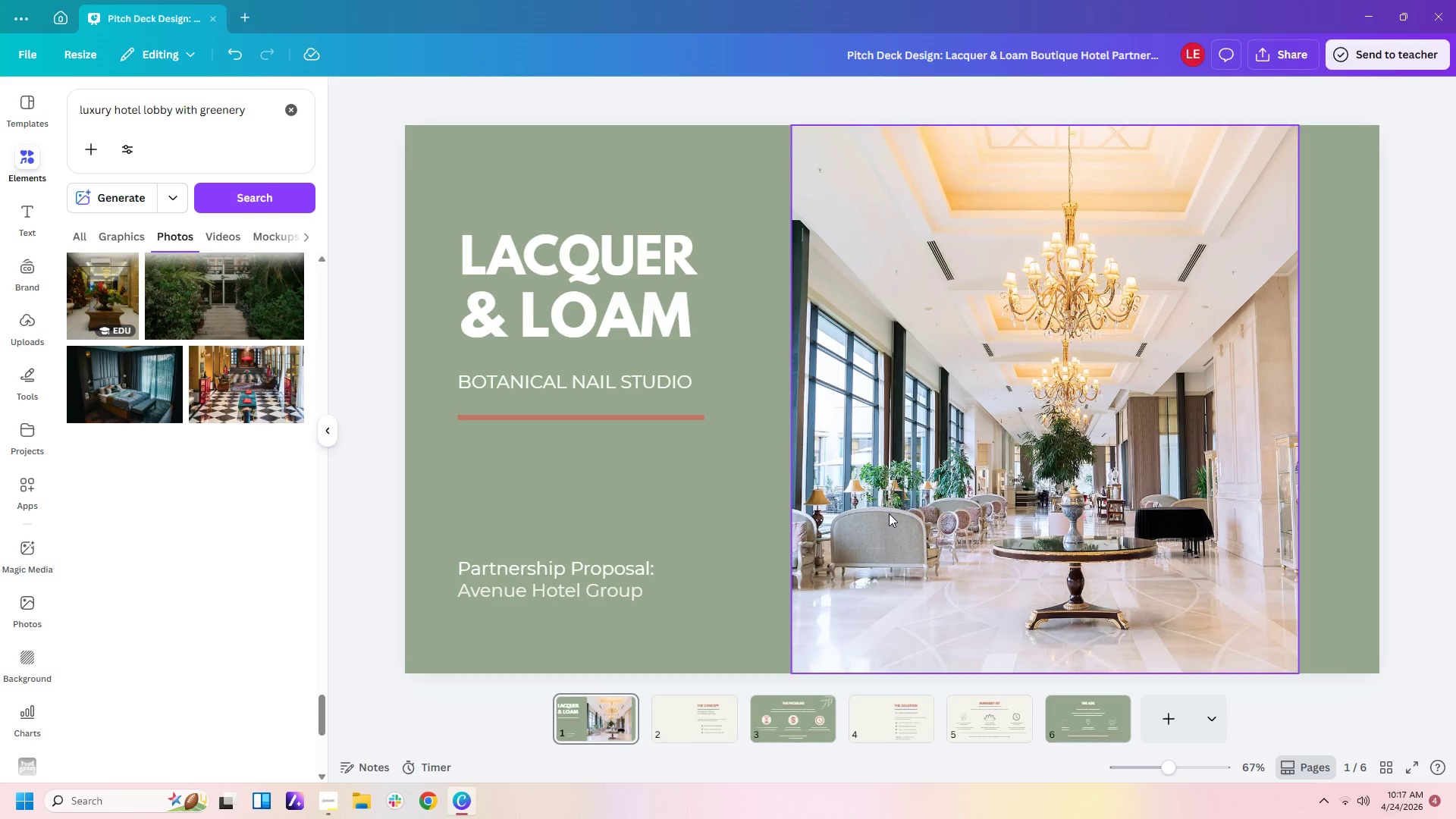 
left_click_drag(start_coordinate=[889, 513], to_coordinate=[850, 519])
 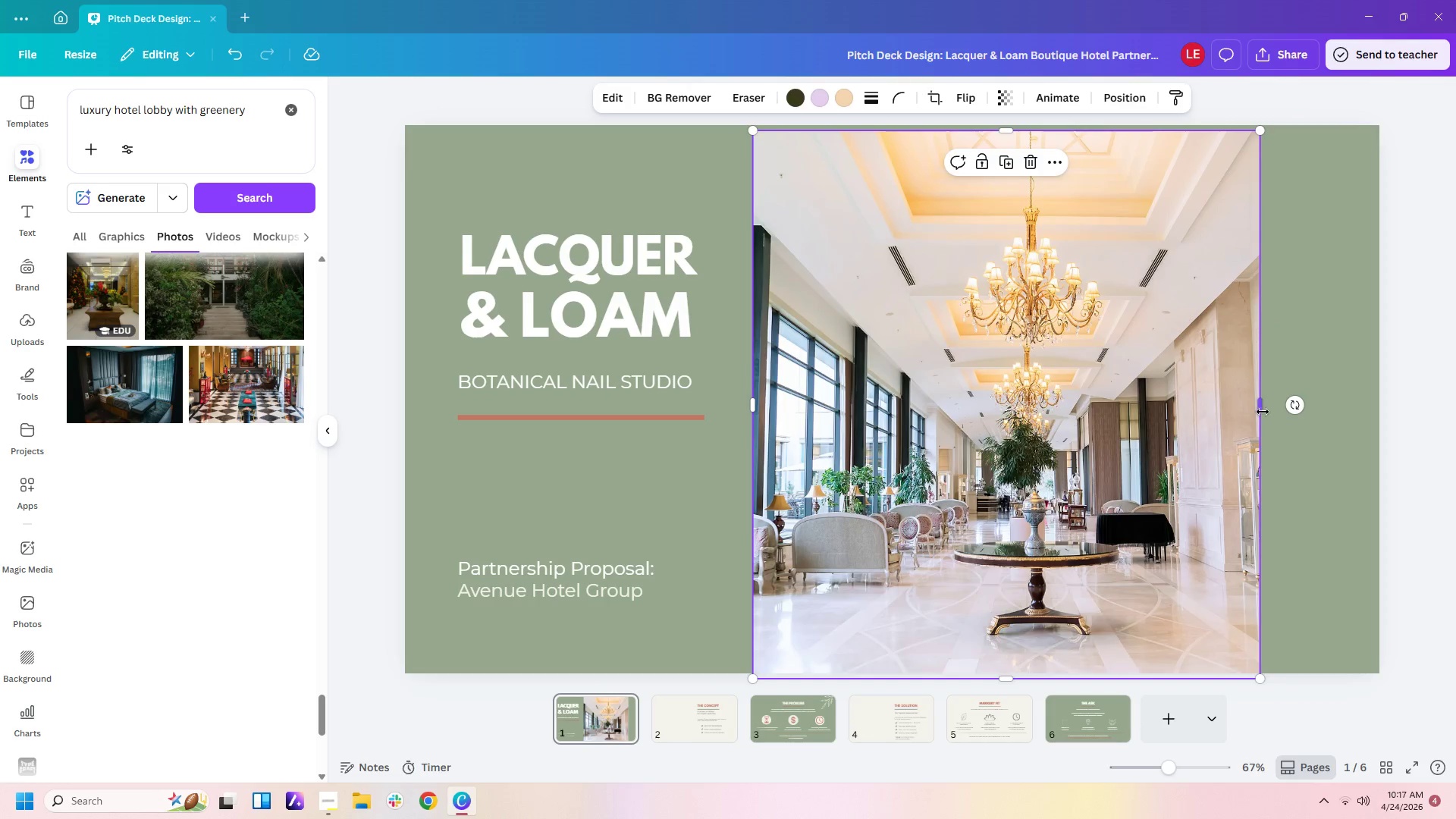 
left_click_drag(start_coordinate=[1264, 410], to_coordinate=[1380, 404])
 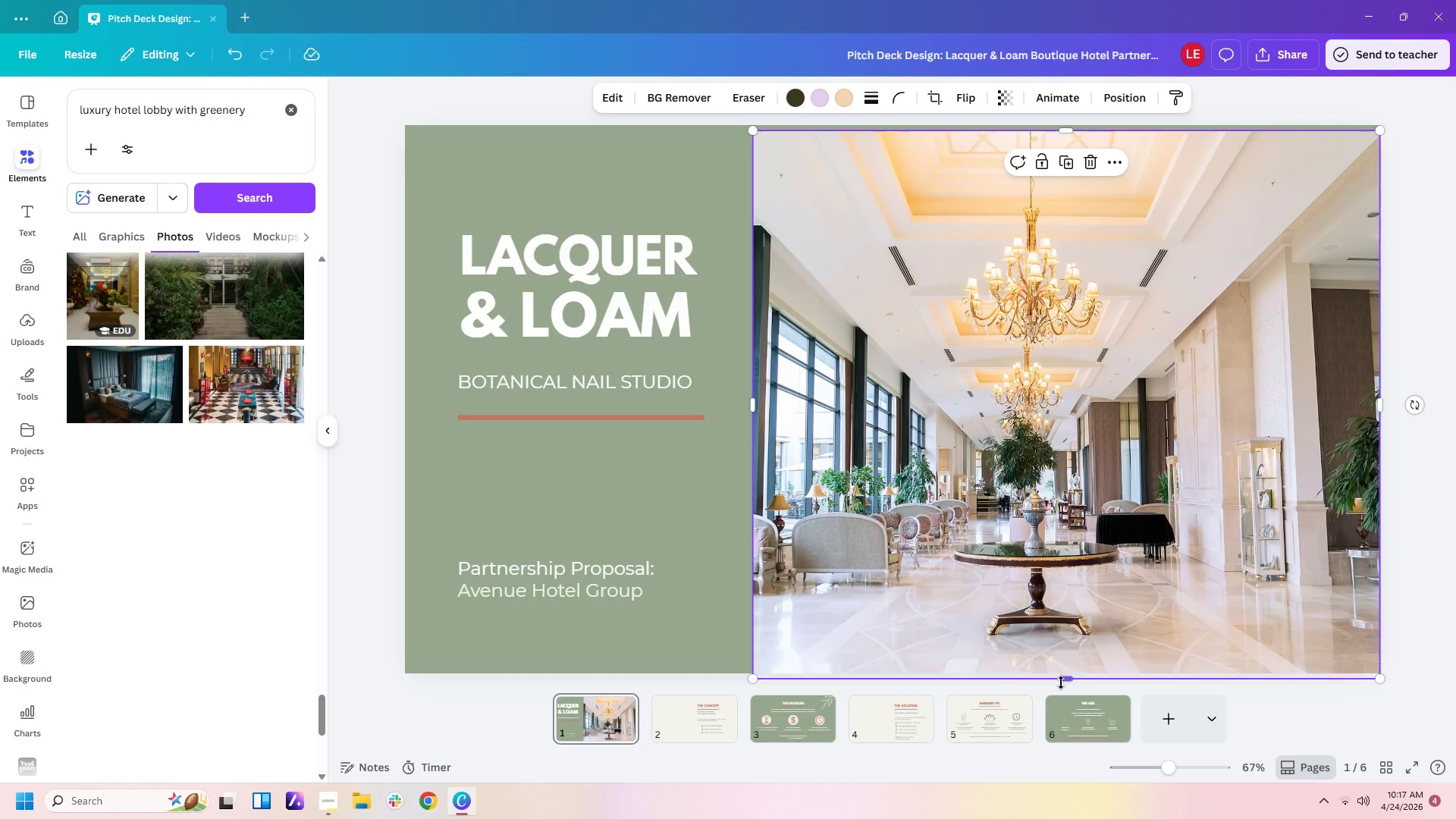 
left_click_drag(start_coordinate=[1062, 680], to_coordinate=[1065, 674])
 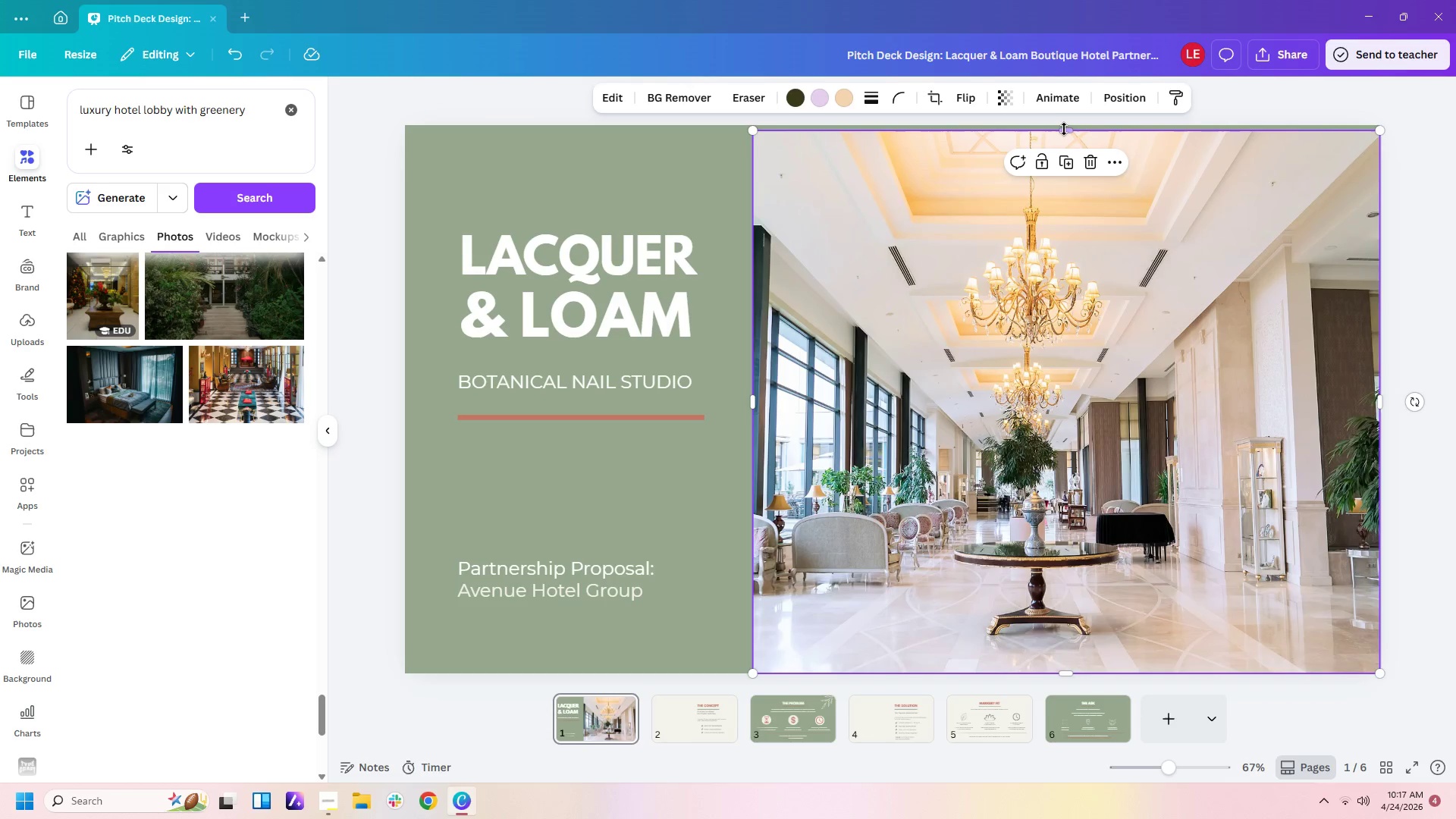 
left_click_drag(start_coordinate=[1064, 130], to_coordinate=[1064, 124])
 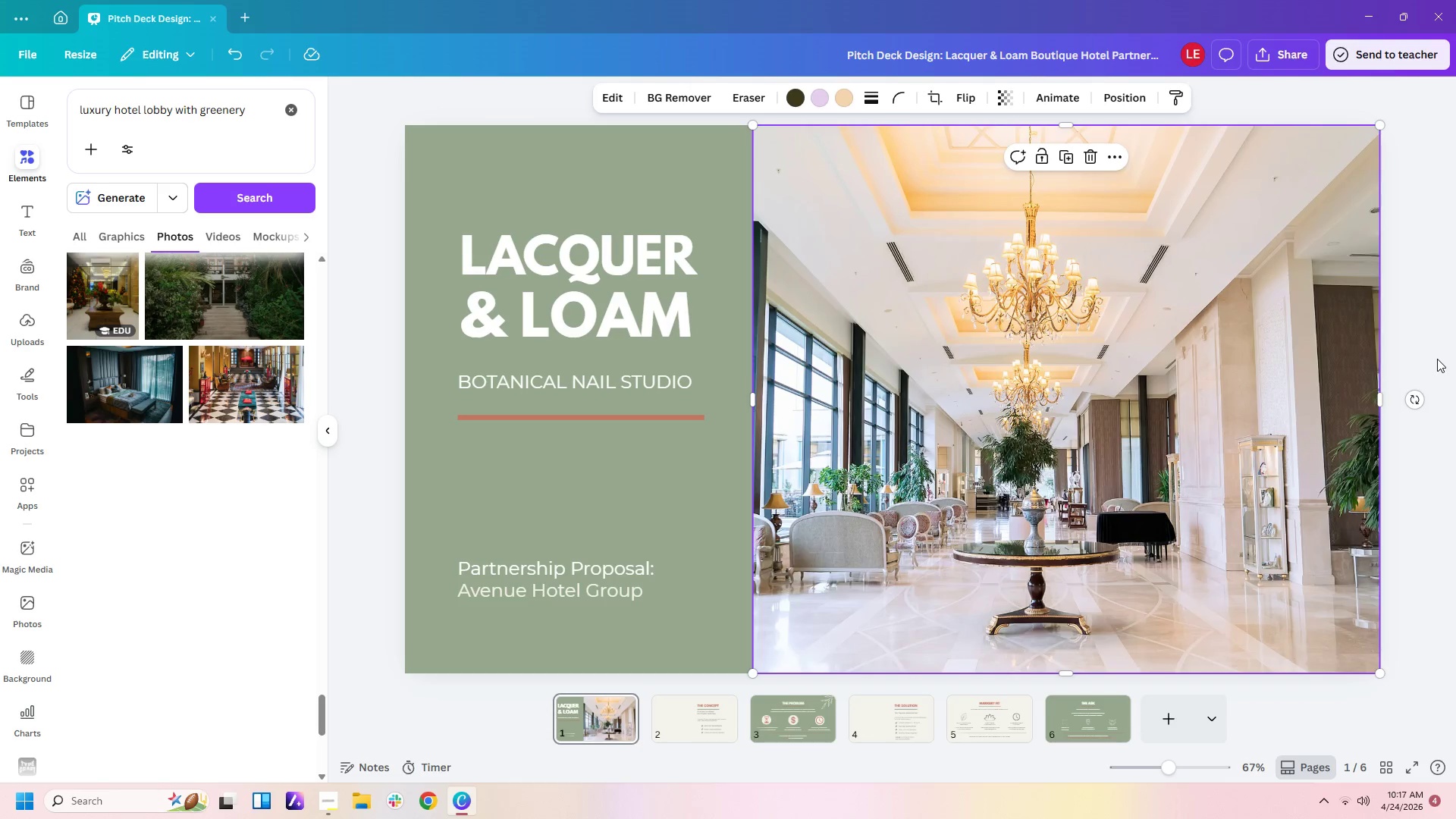 
left_click([1436, 359])
 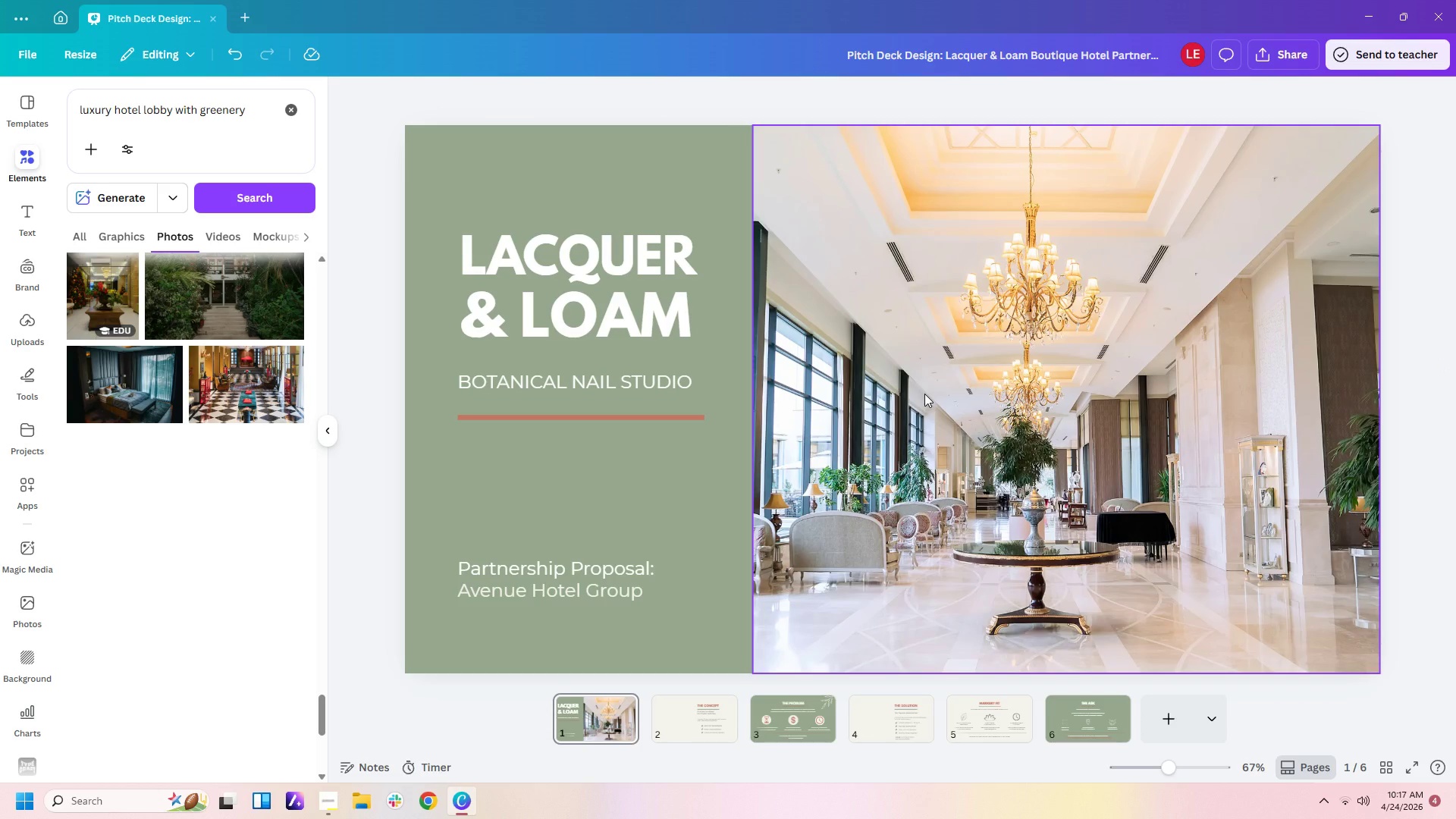 
left_click([924, 394])
 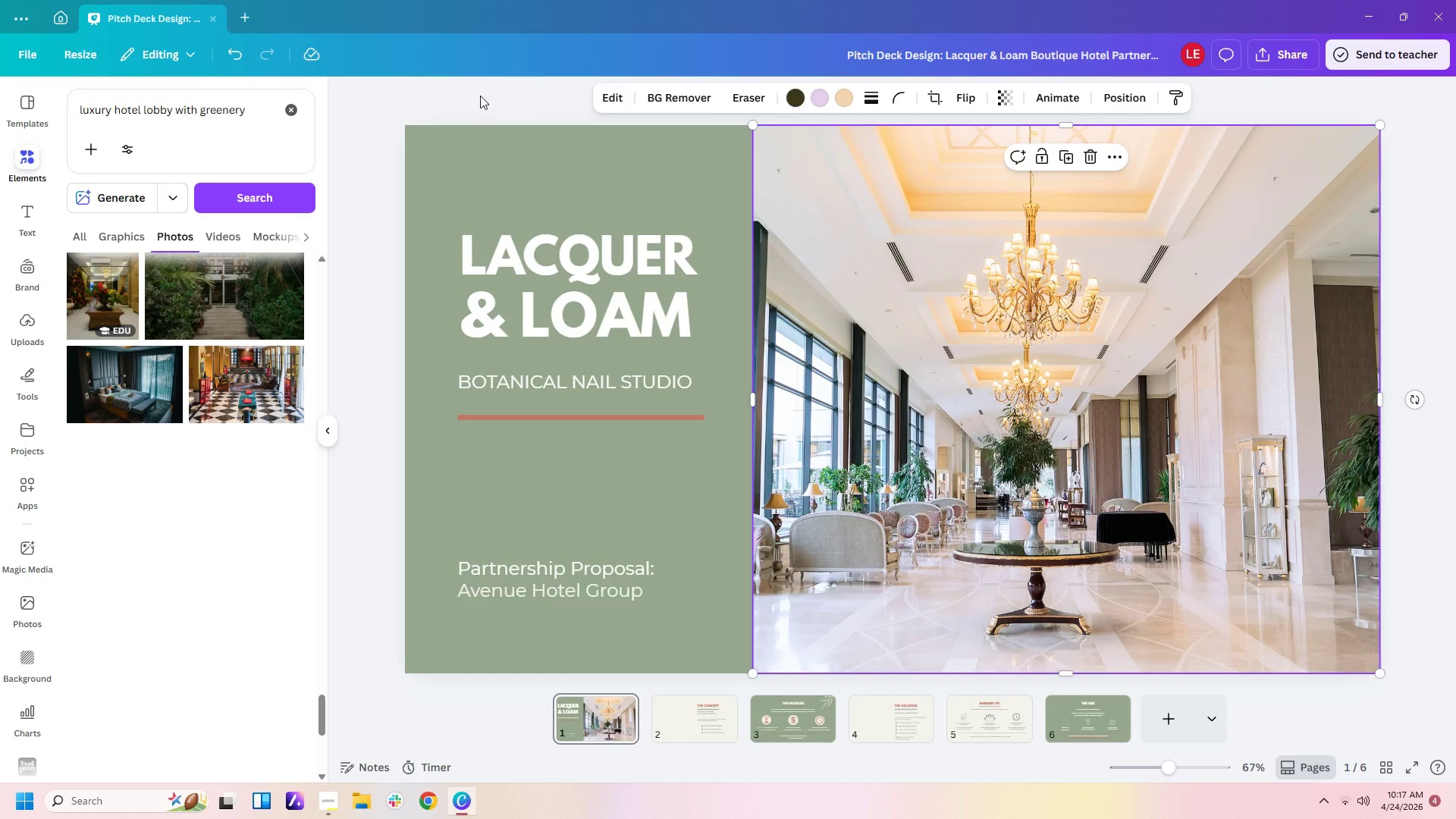 
left_click([479, 100])
 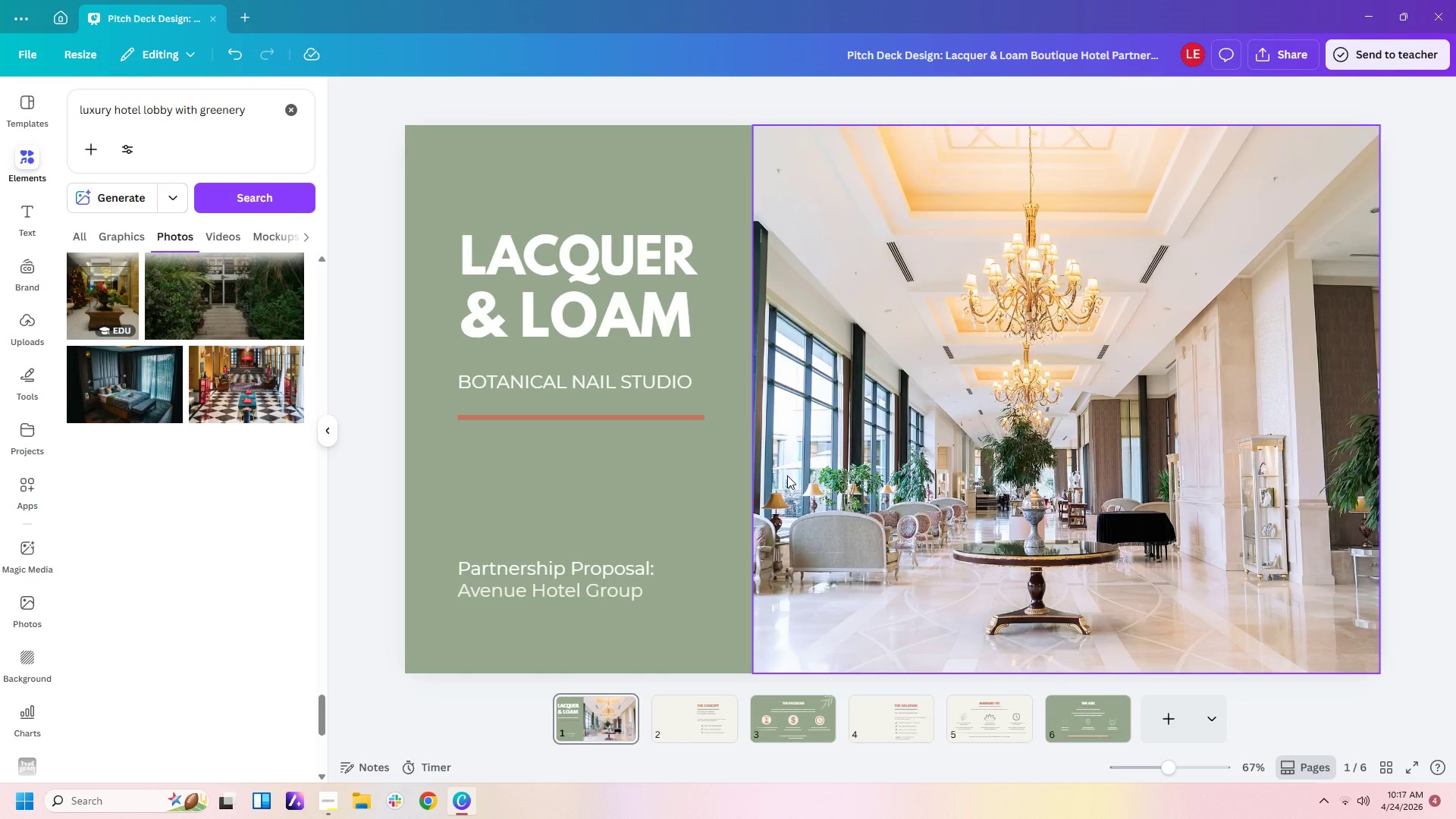 
left_click([841, 452])
 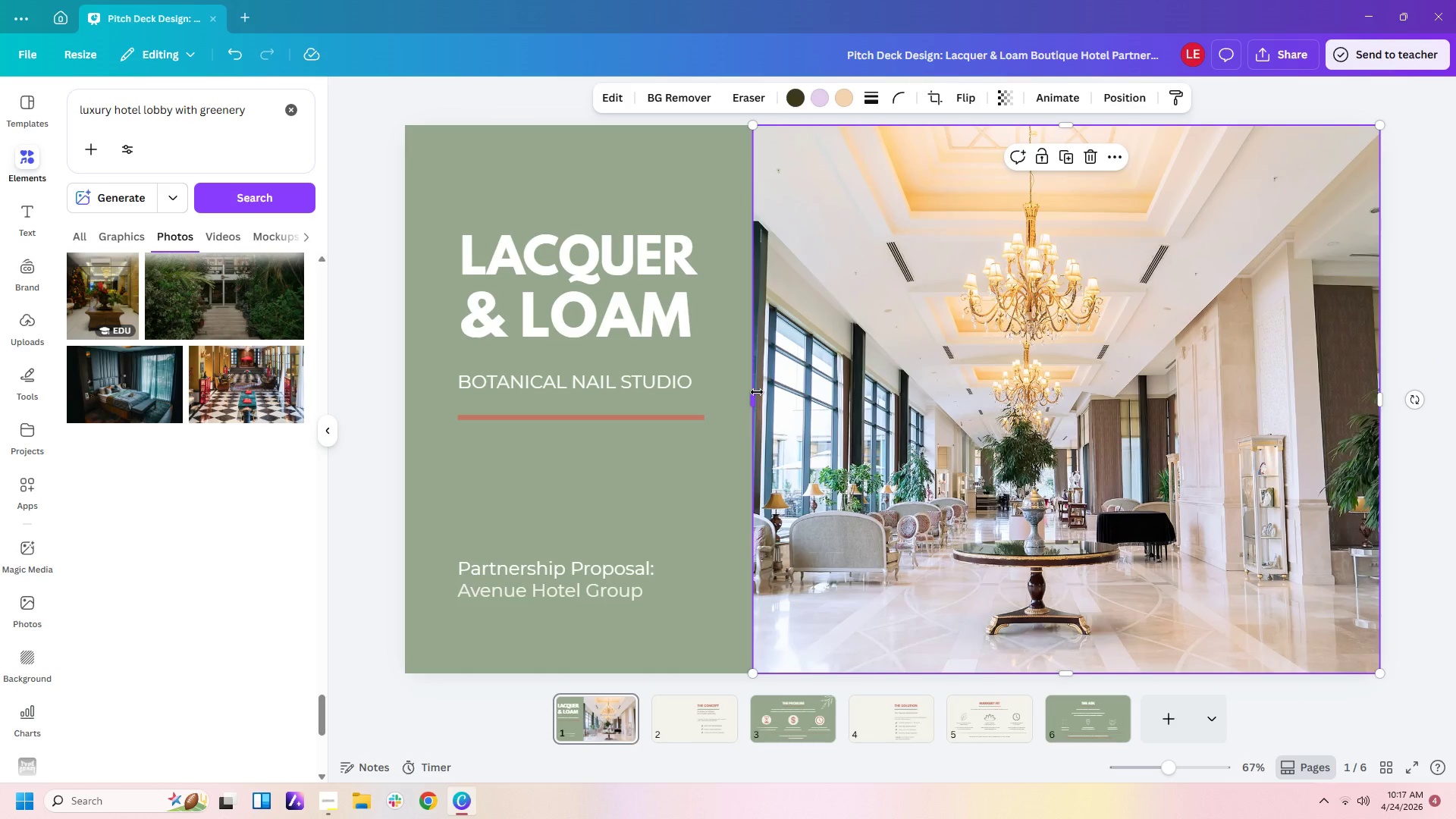 
left_click_drag(start_coordinate=[757, 392], to_coordinate=[782, 392])
 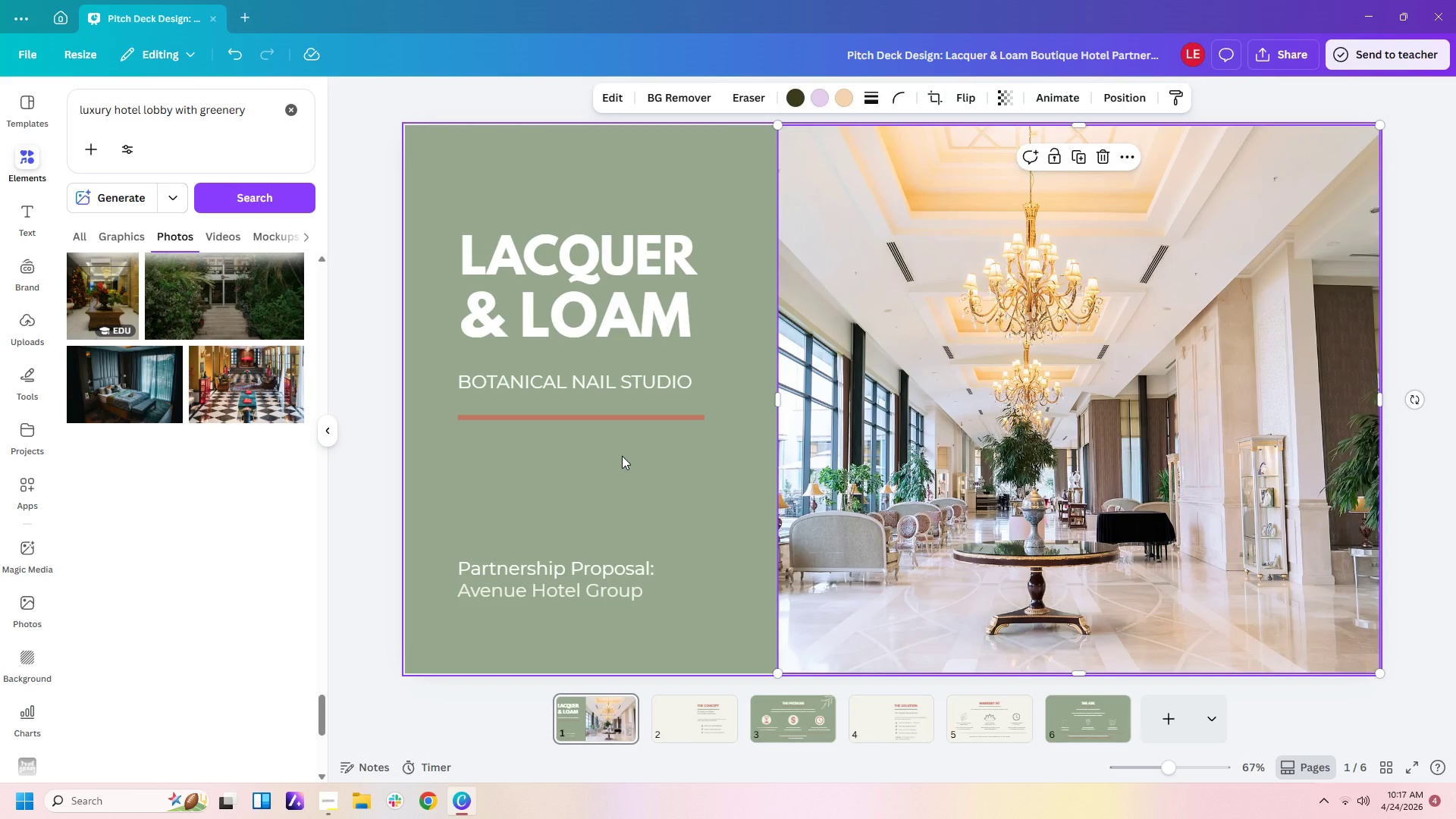 
left_click([622, 456])
 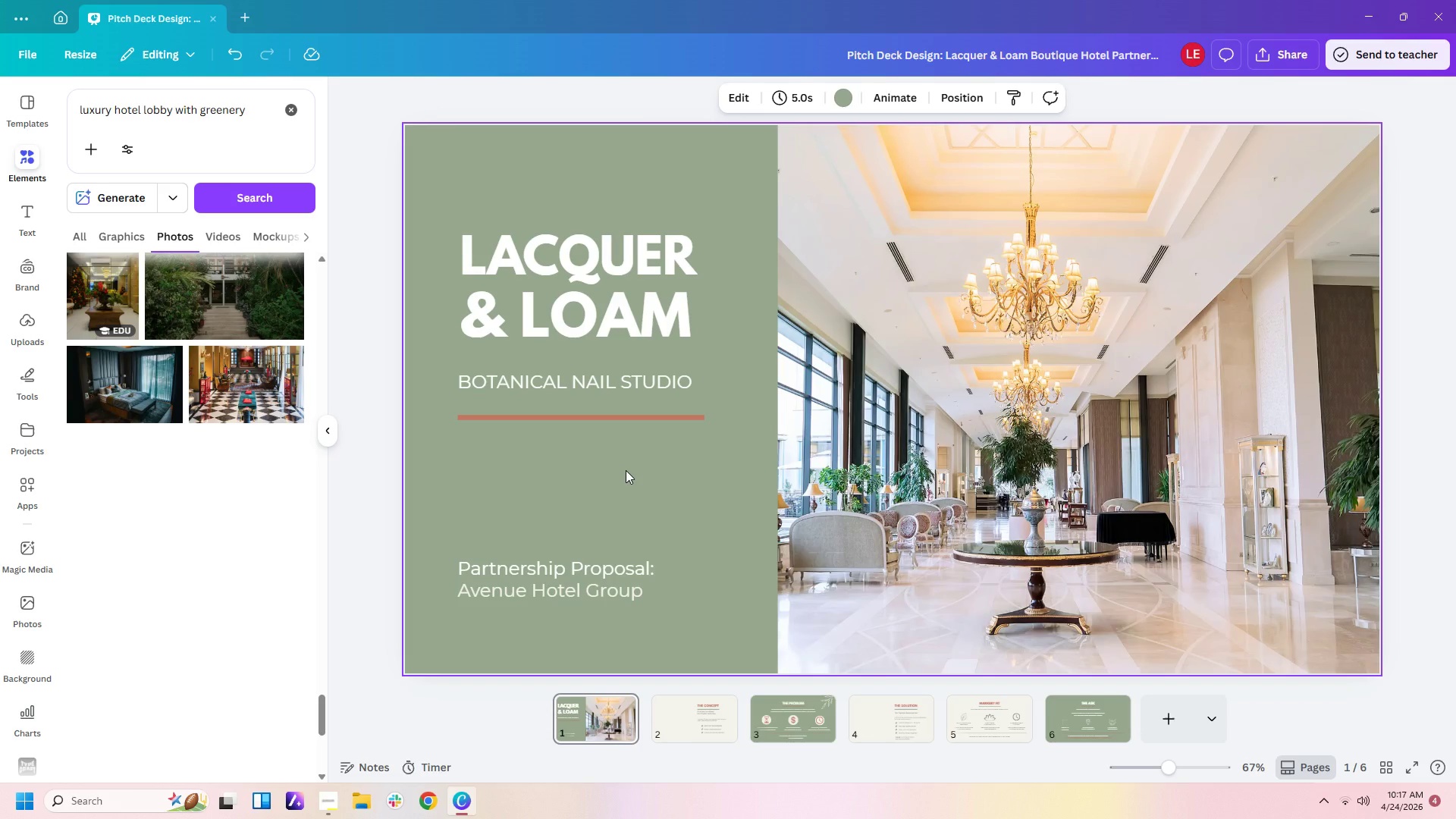 
left_click([626, 470])
 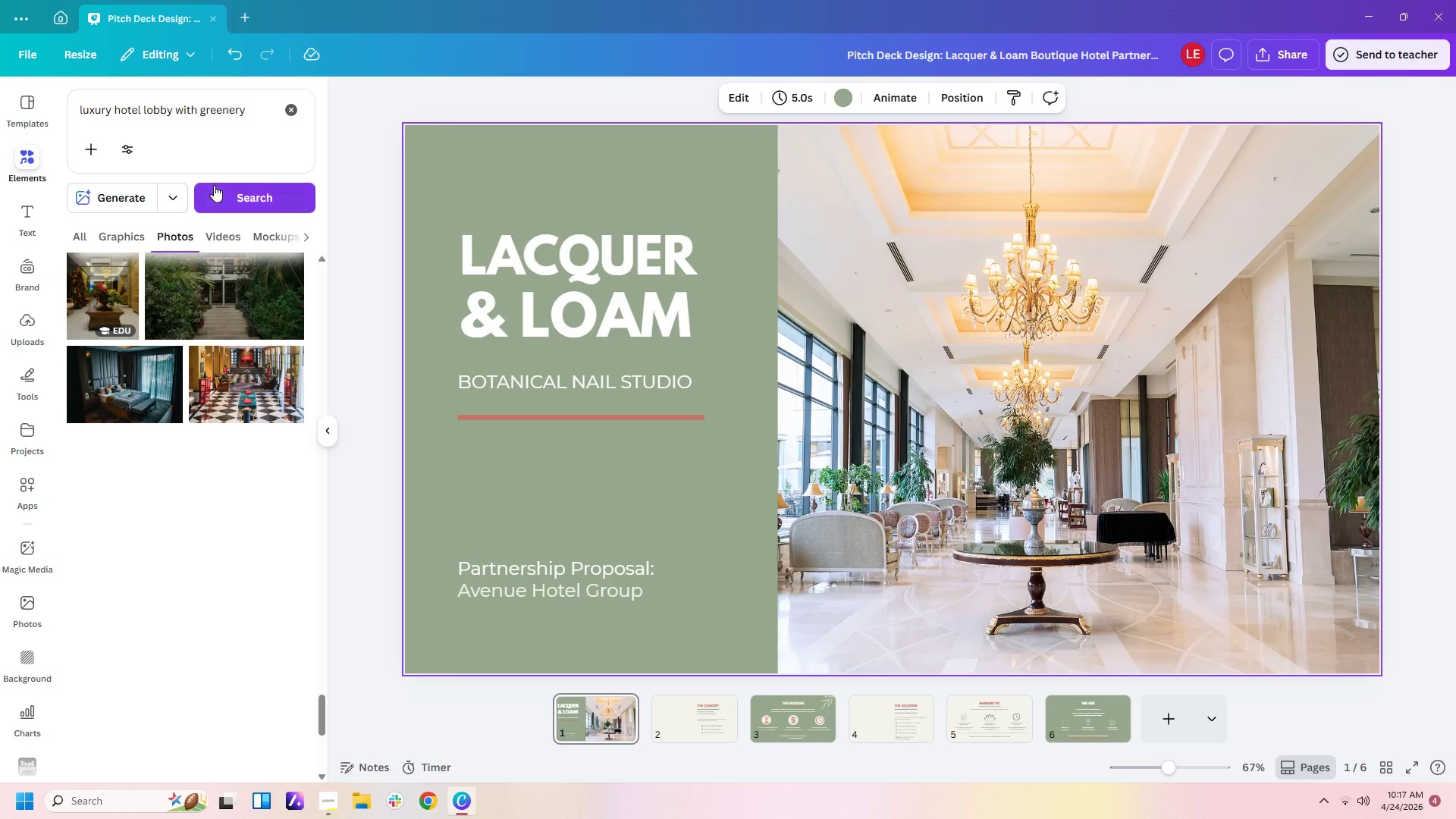 
left_click_drag(start_coordinate=[269, 102], to_coordinate=[0, 57])
 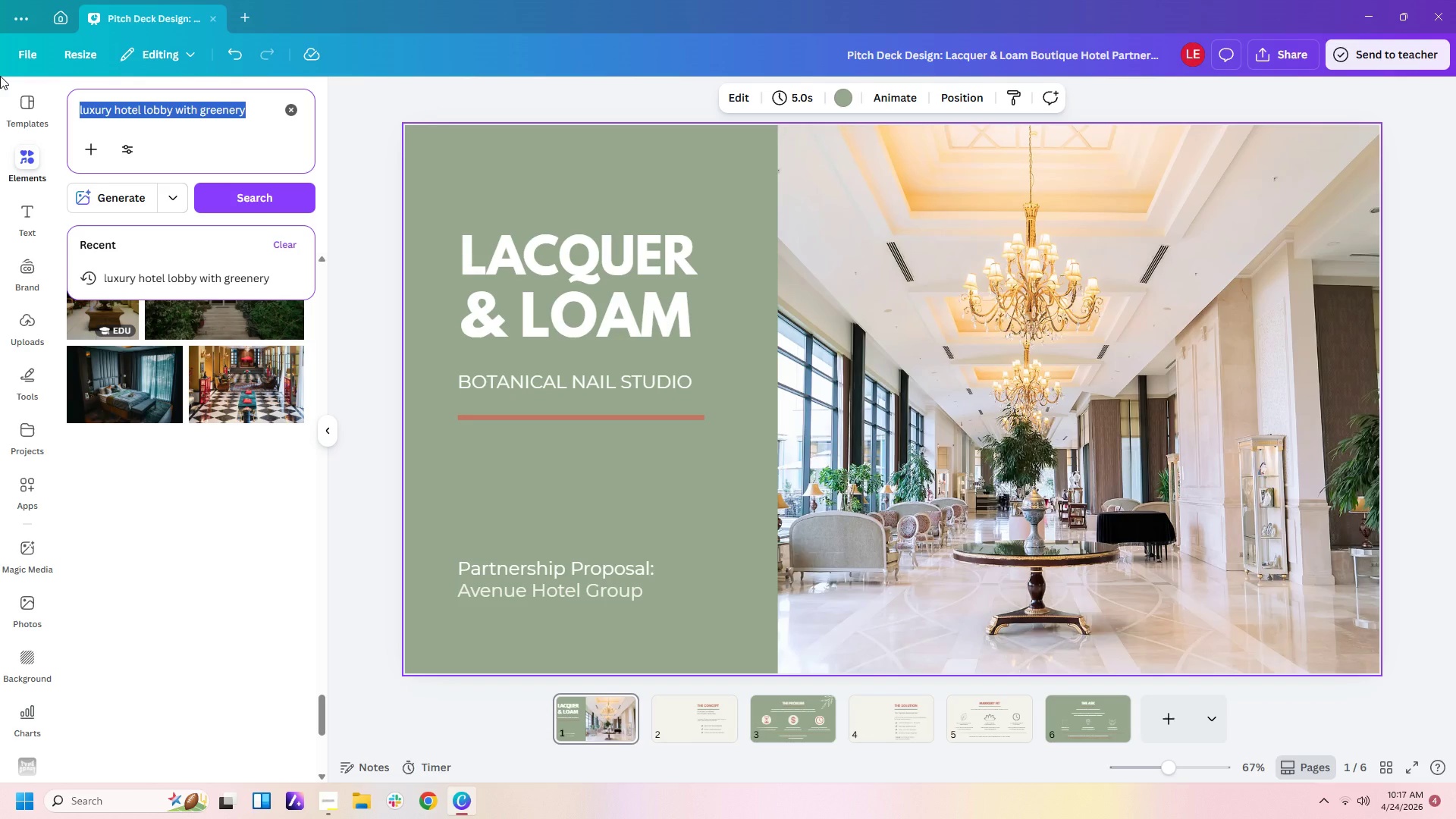 
wait(11.44)
 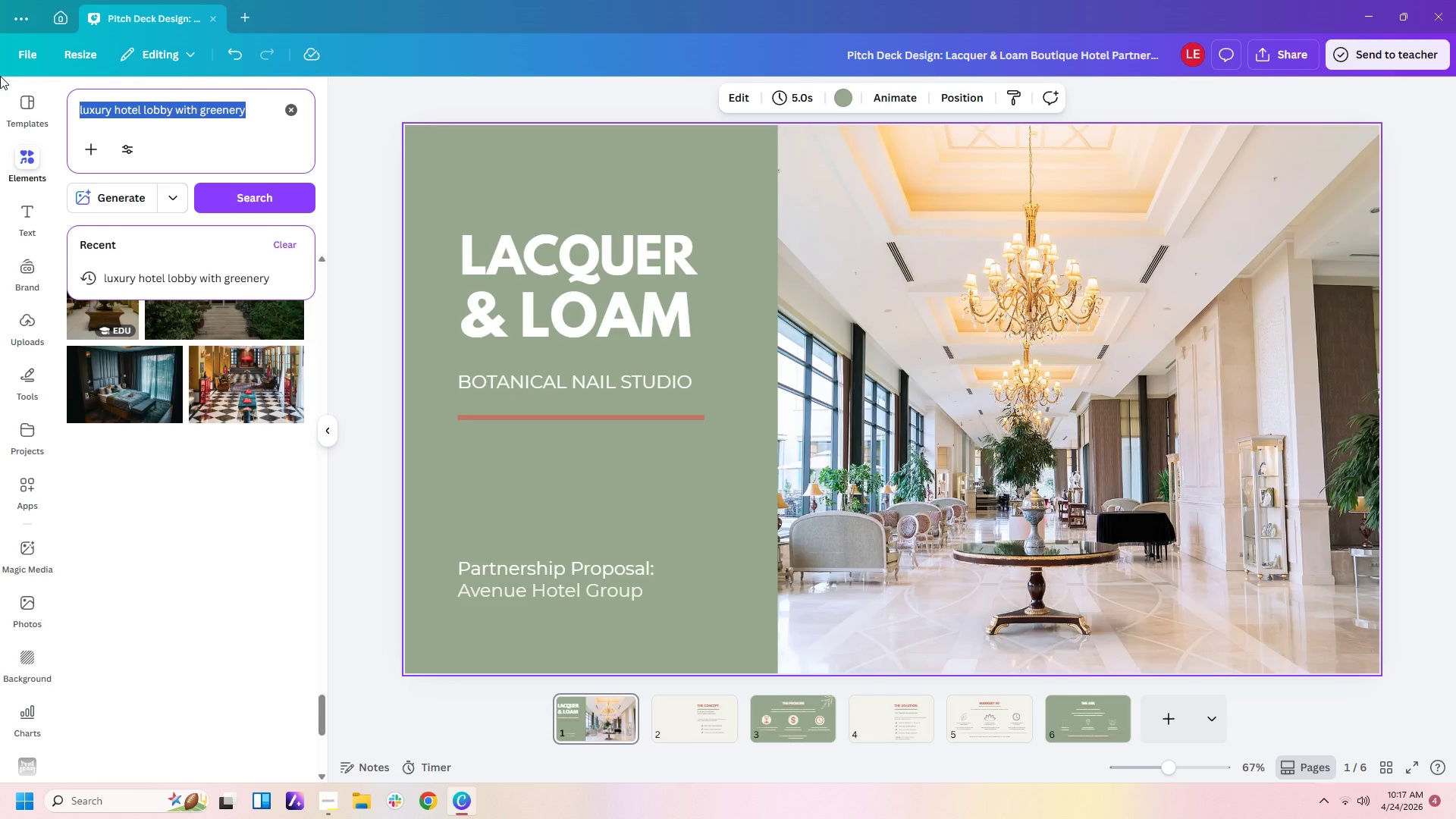 
type(minimaklist nai)
key(Backspace)
key(Backspace)
key(Backspace)
key(Backspace)
key(Backspace)
key(Backspace)
key(Backspace)
key(Backspace)
key(Backspace)
type(list nail setup with plants)
 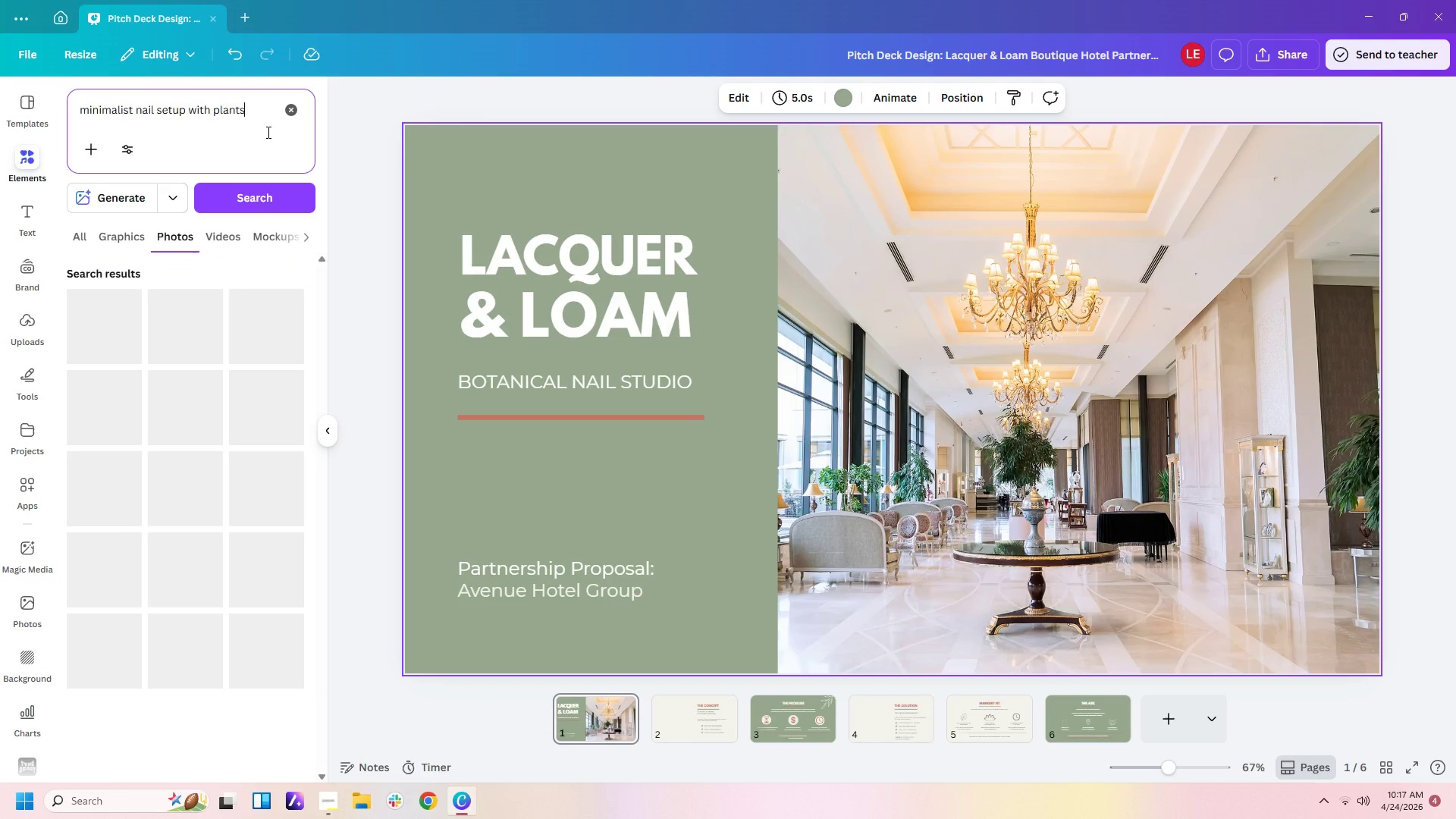 
key(Enter)
 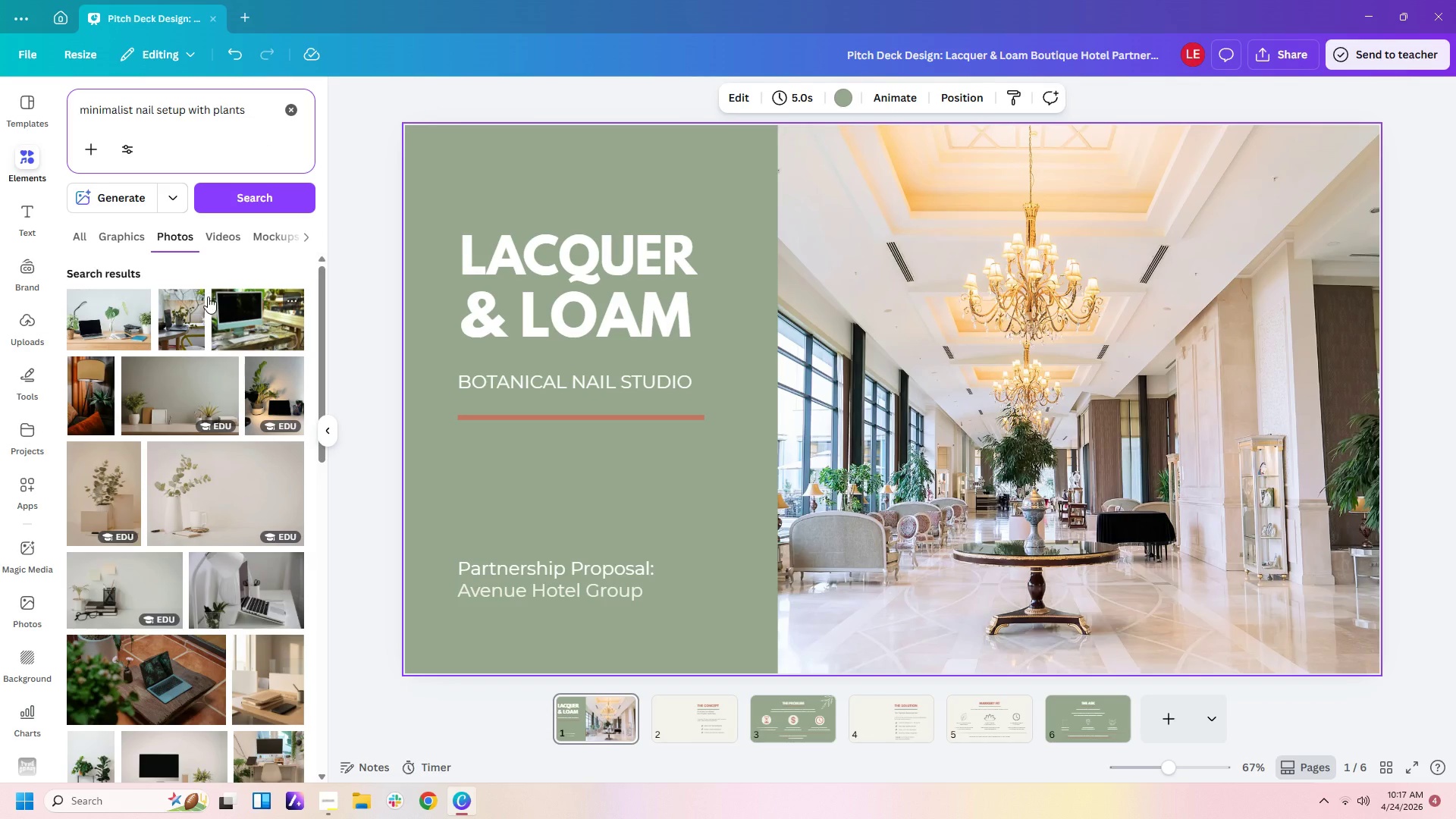 
wait(8.84)
 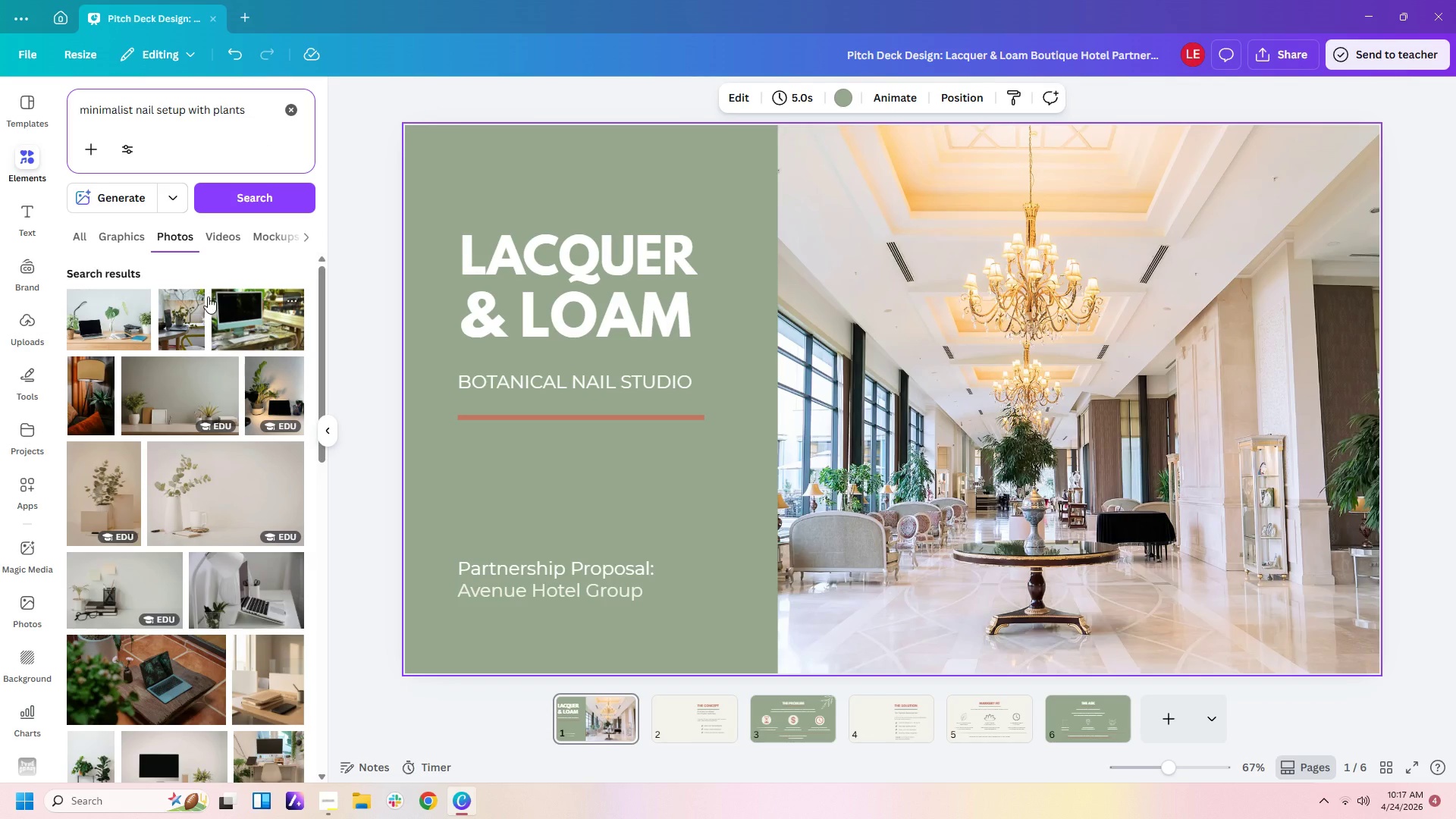 
left_click_drag(start_coordinate=[260, 111], to_coordinate=[0, 52])
 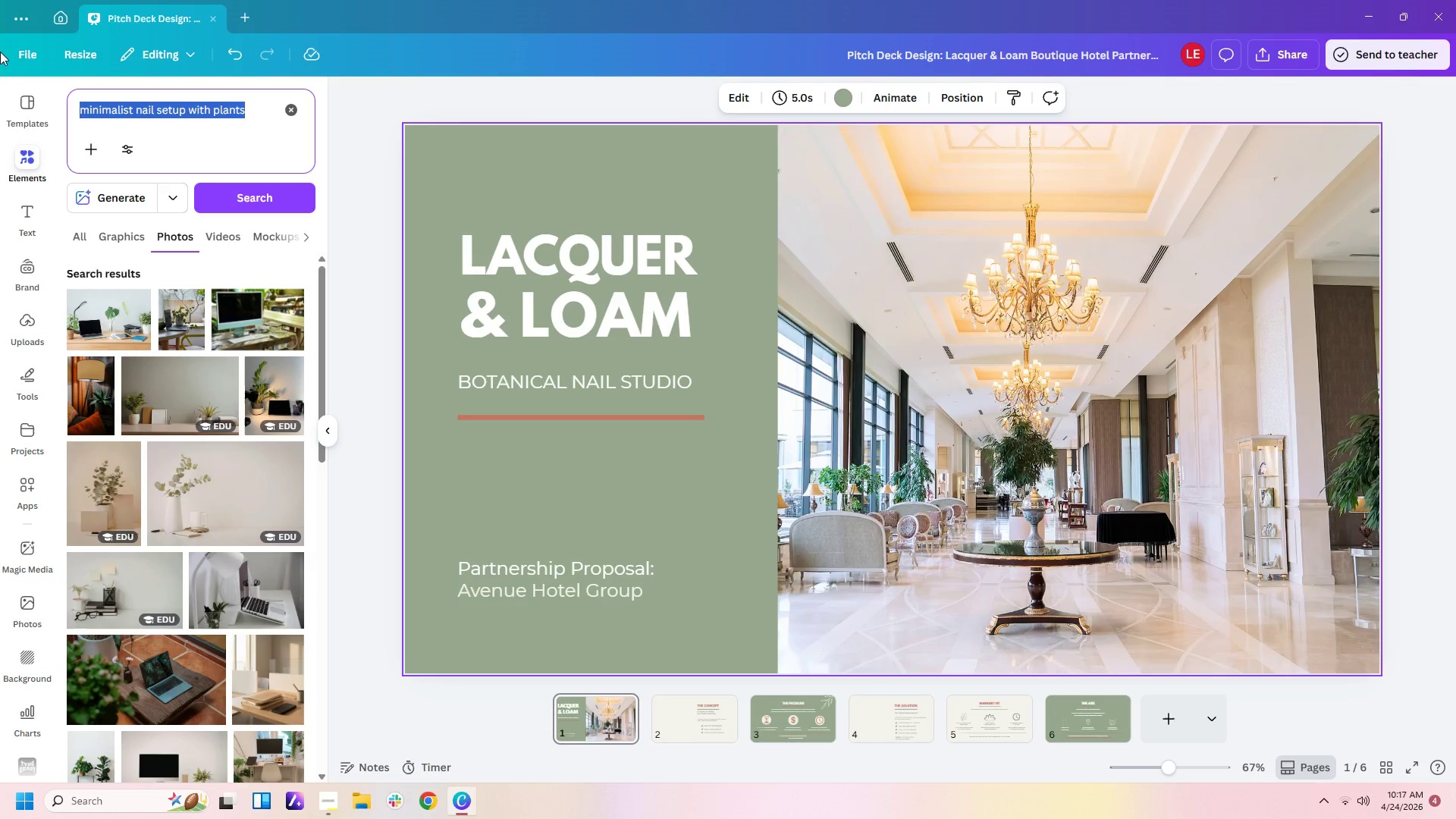 
key(Control+ControlLeft)
 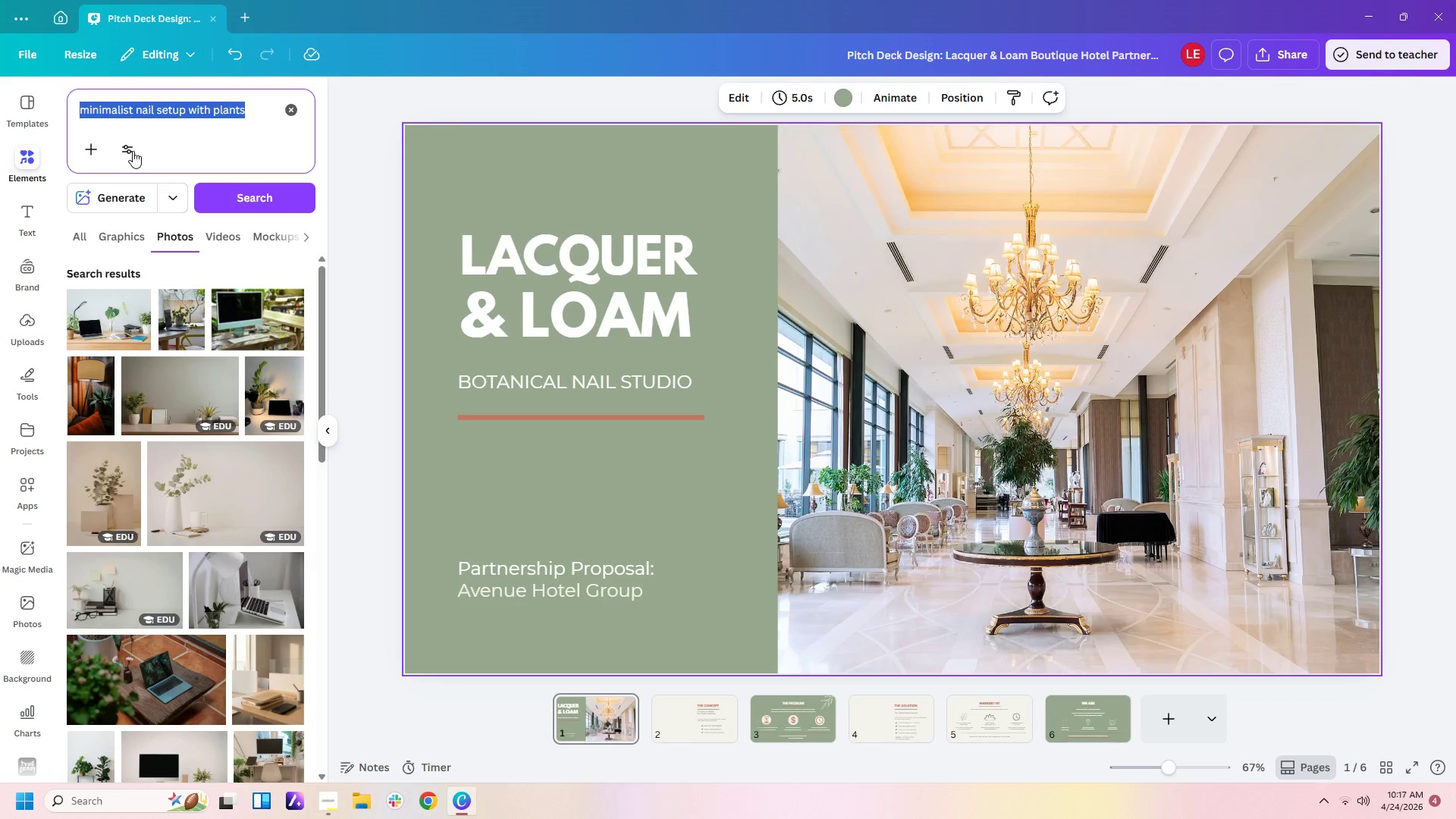 
key(Control+X)
 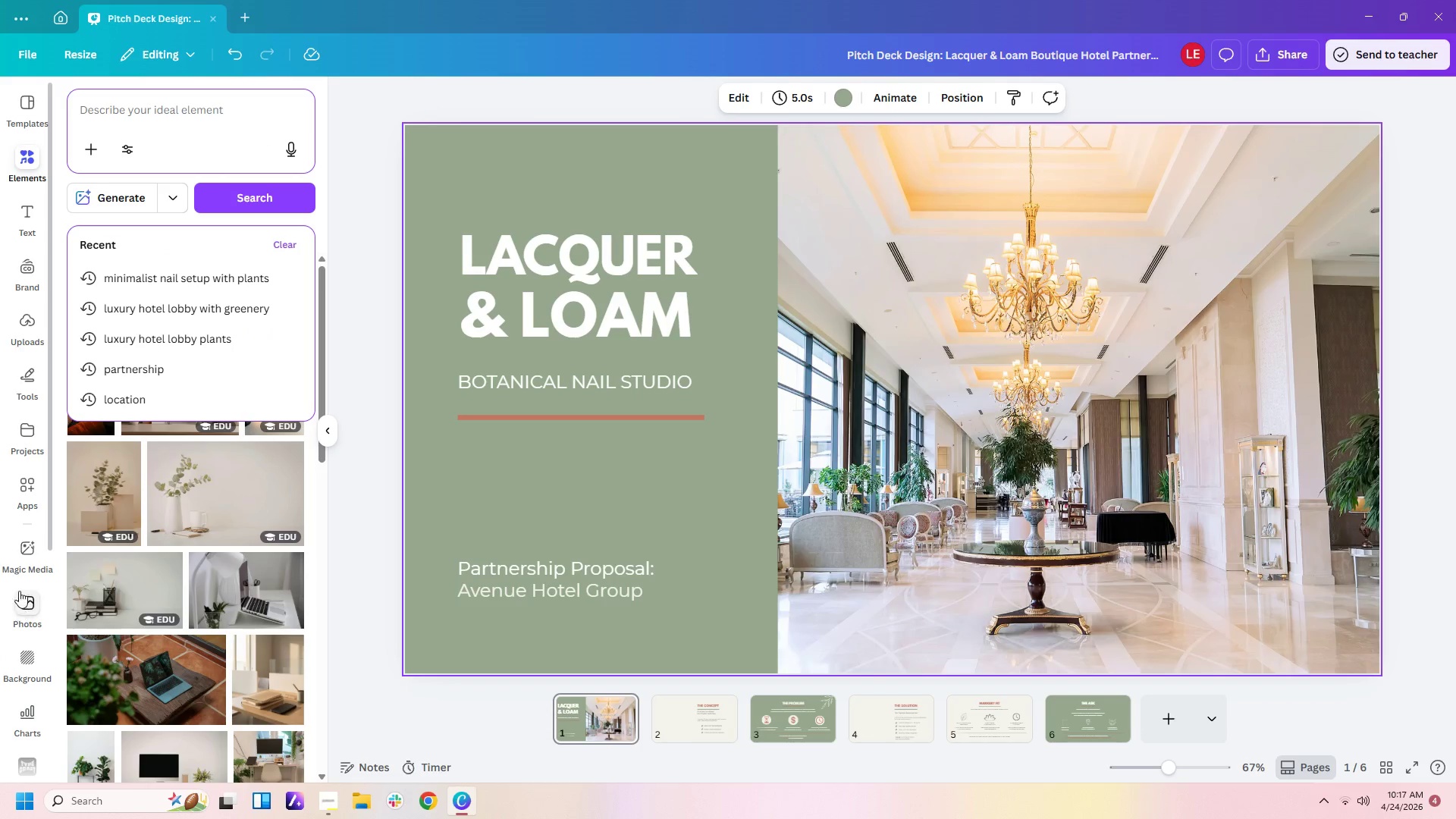 
left_click([19, 562])
 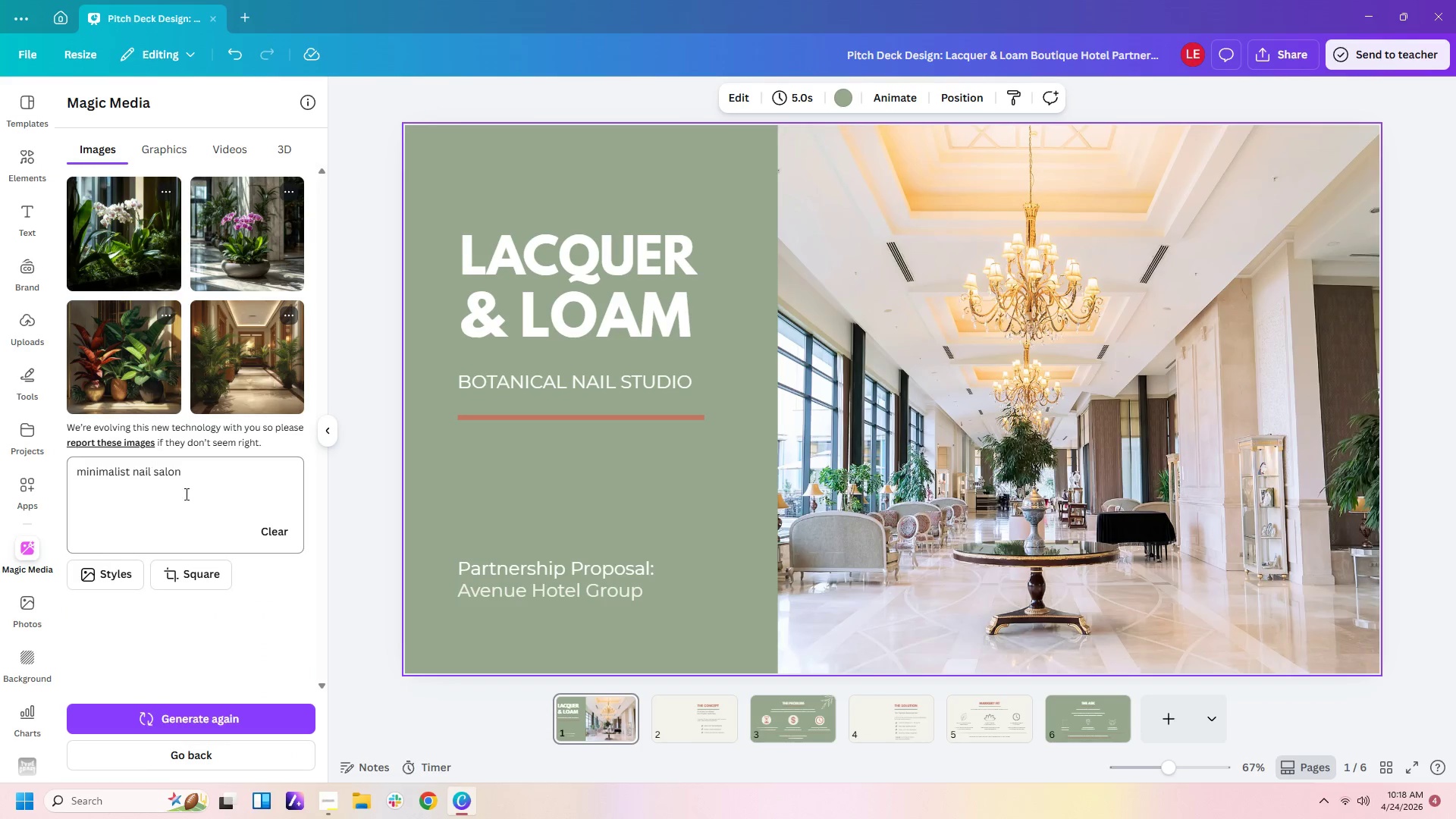 
left_click_drag(start_coordinate=[234, 482], to_coordinate=[0, 425])
 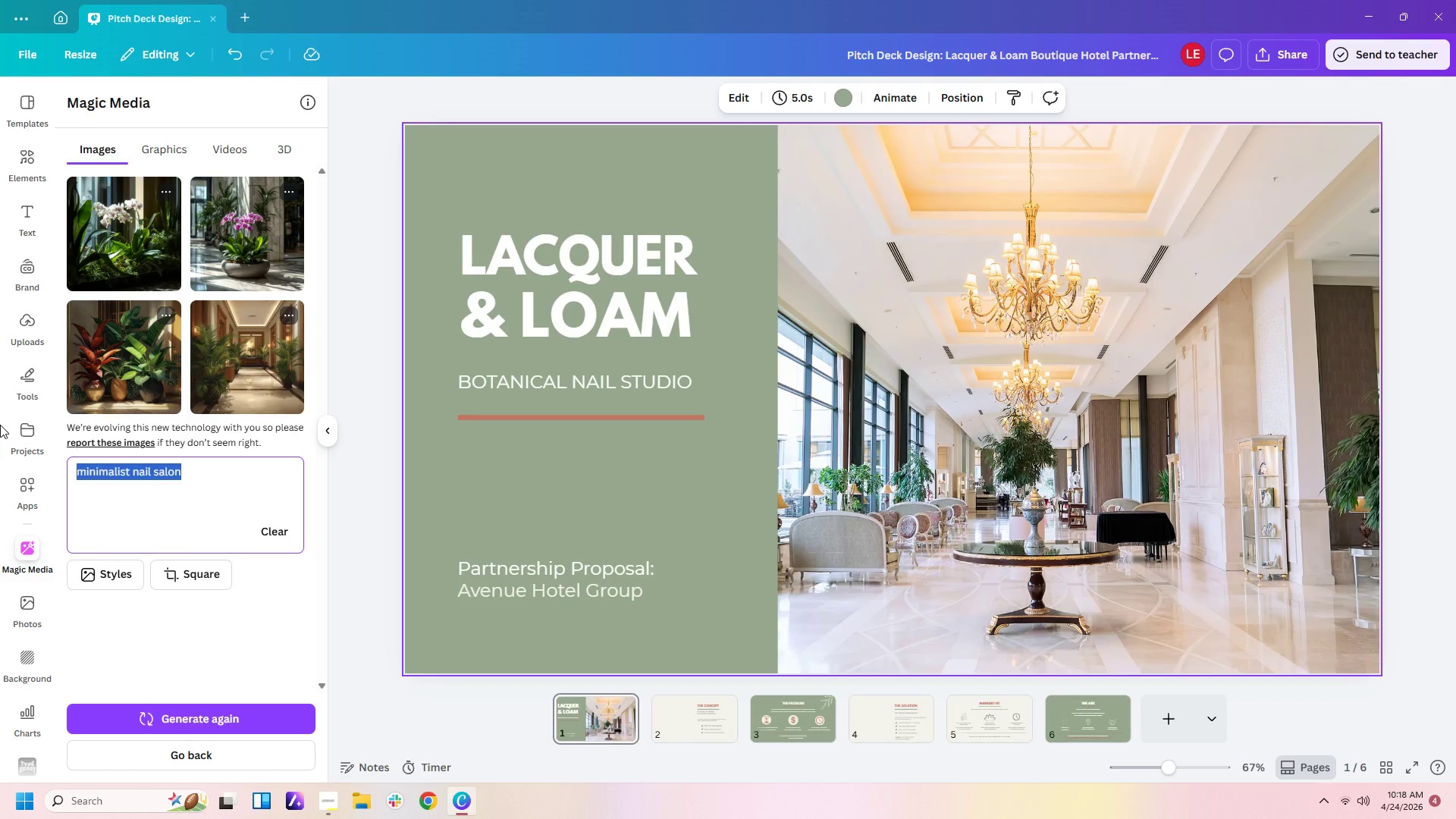 
key(Control+V)
 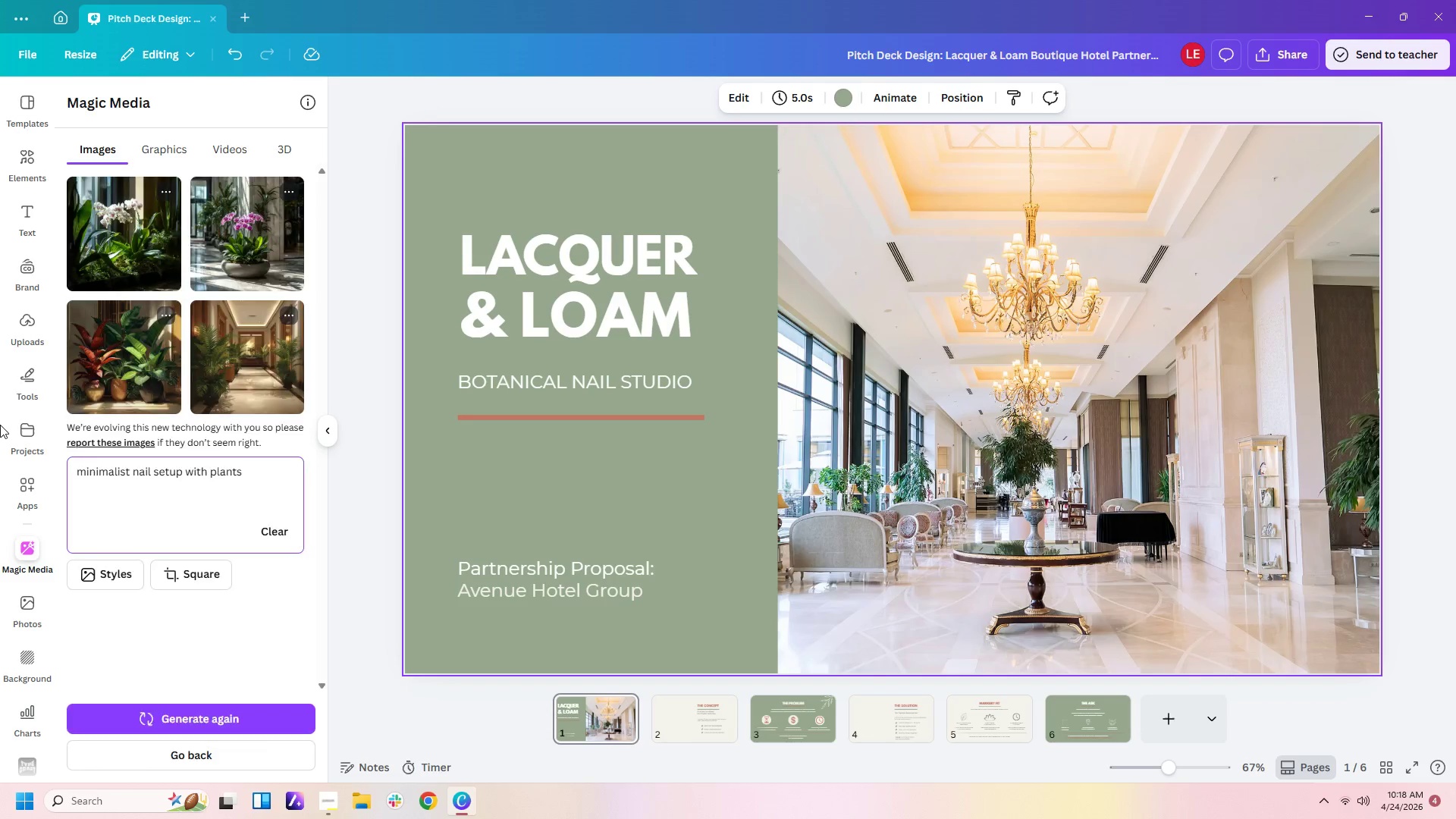 
key(Enter)
 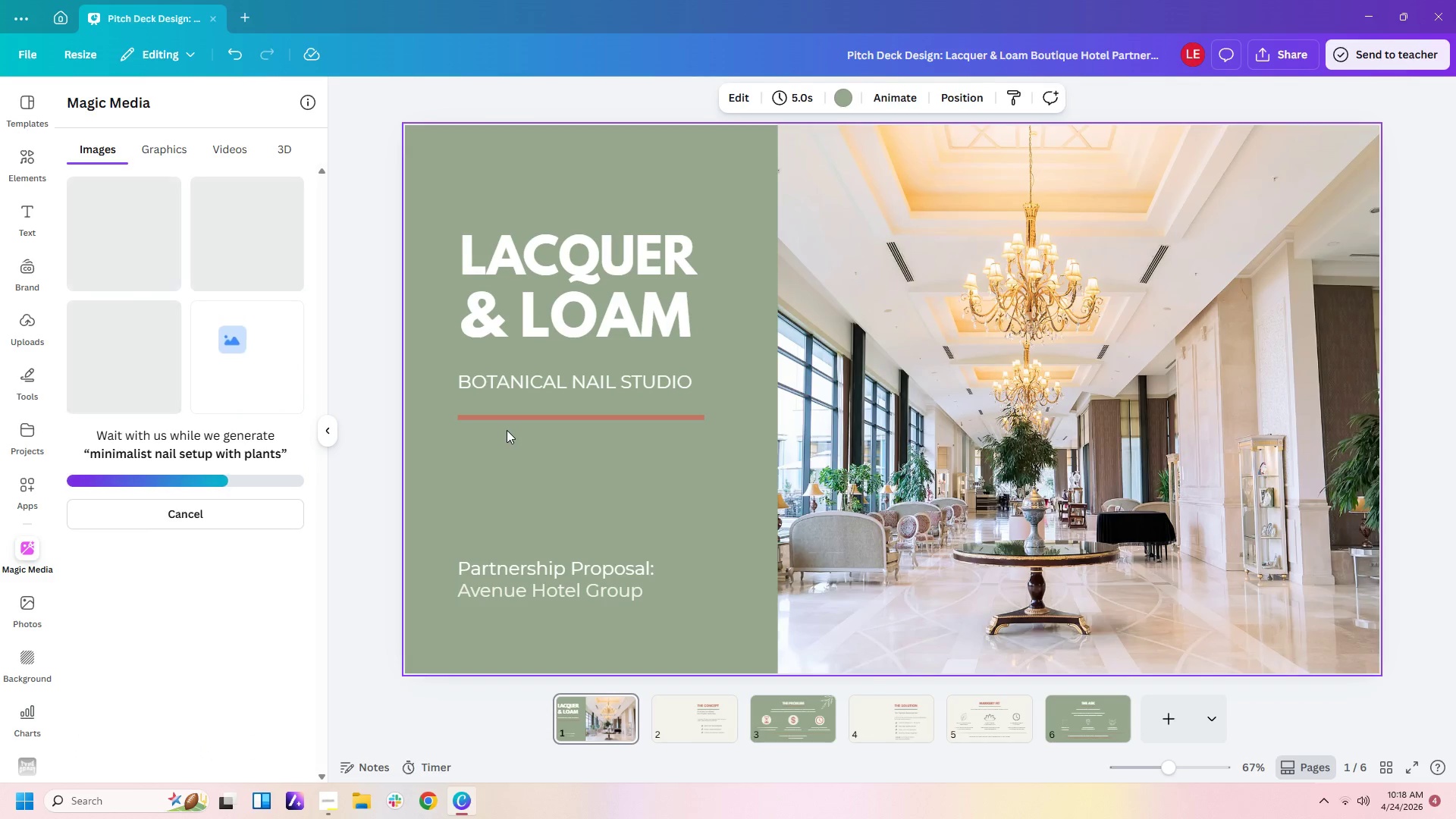 
wait(12.97)
 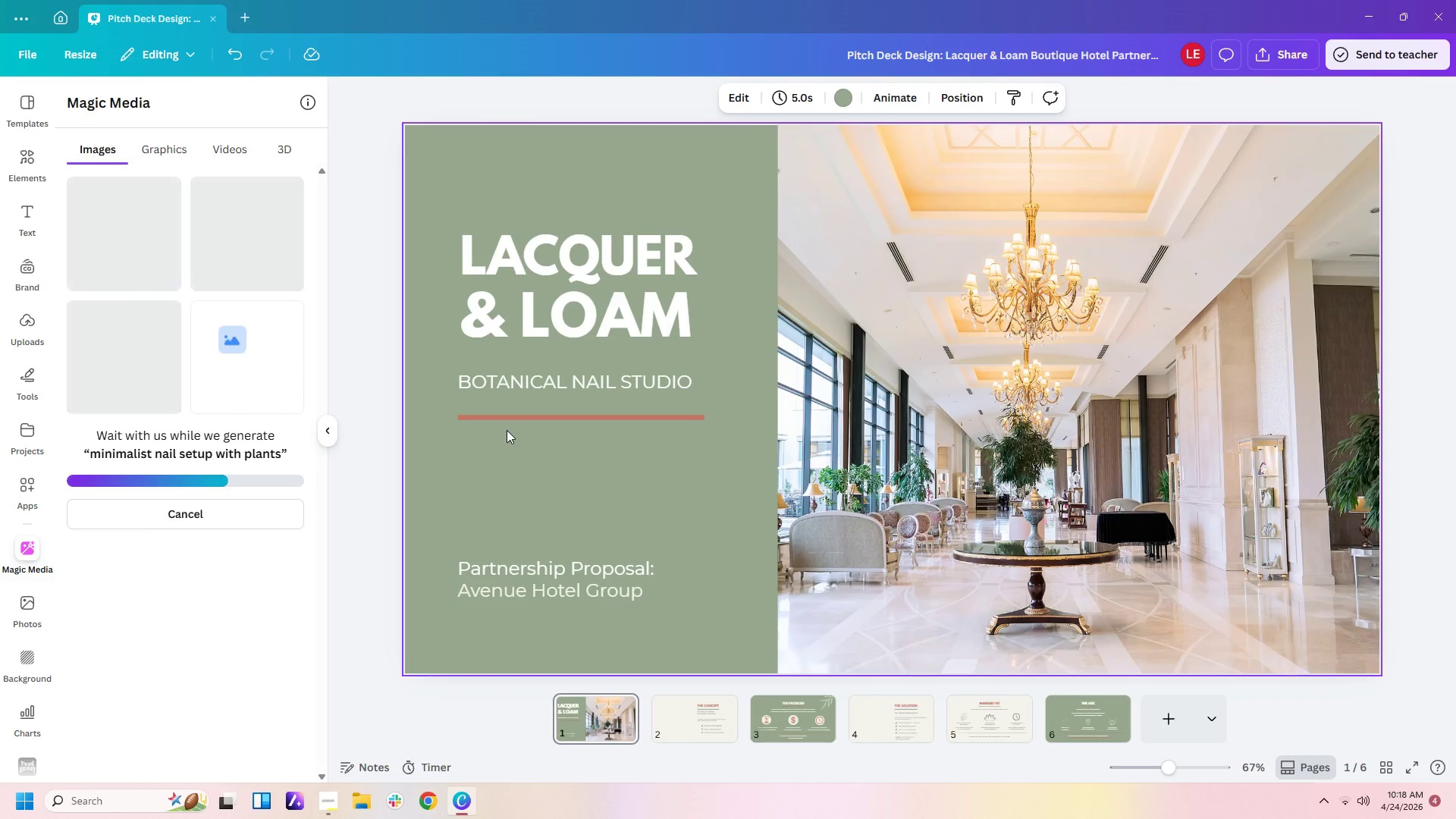 
left_click([706, 730])
 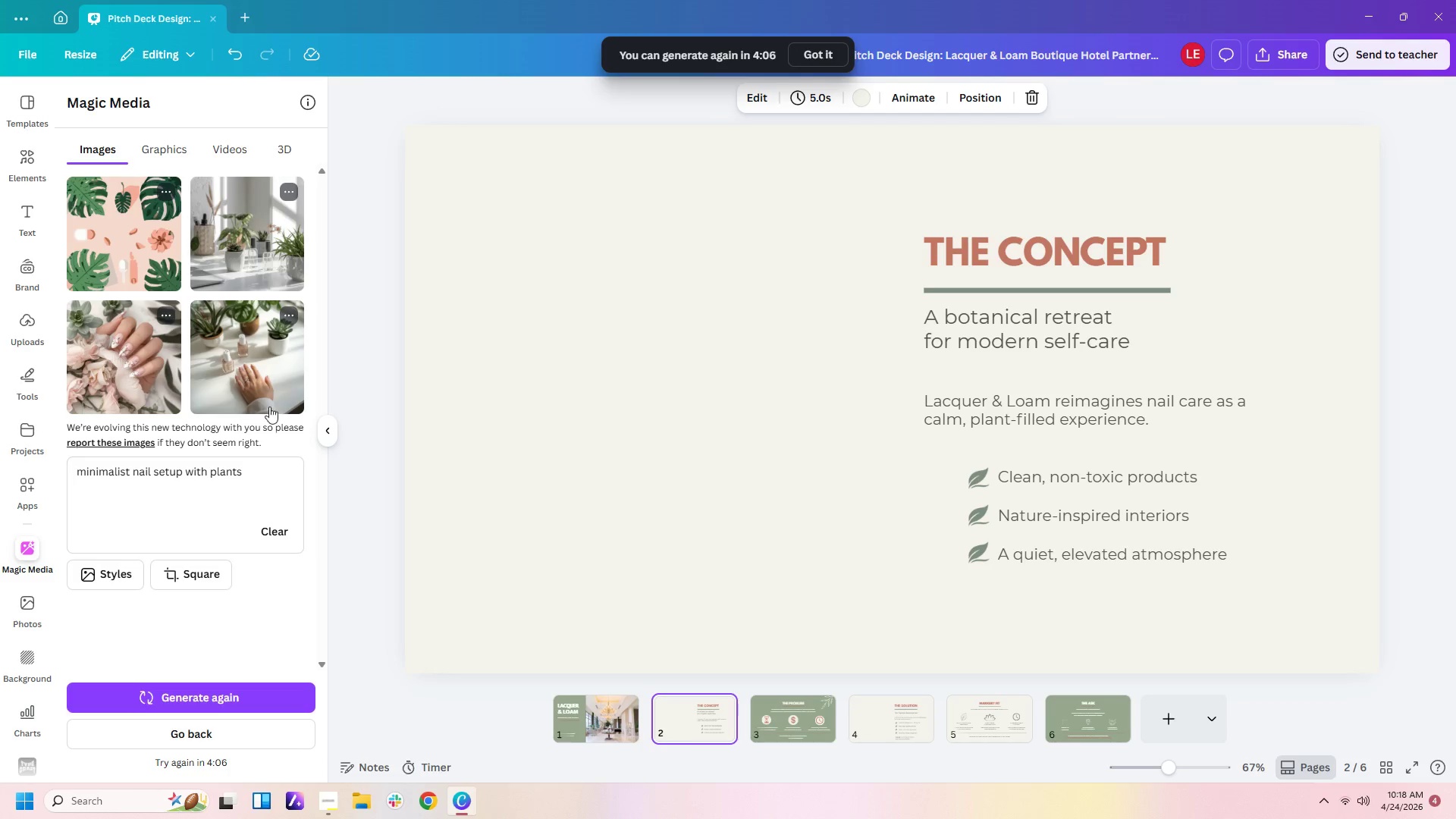 
left_click([271, 390])
 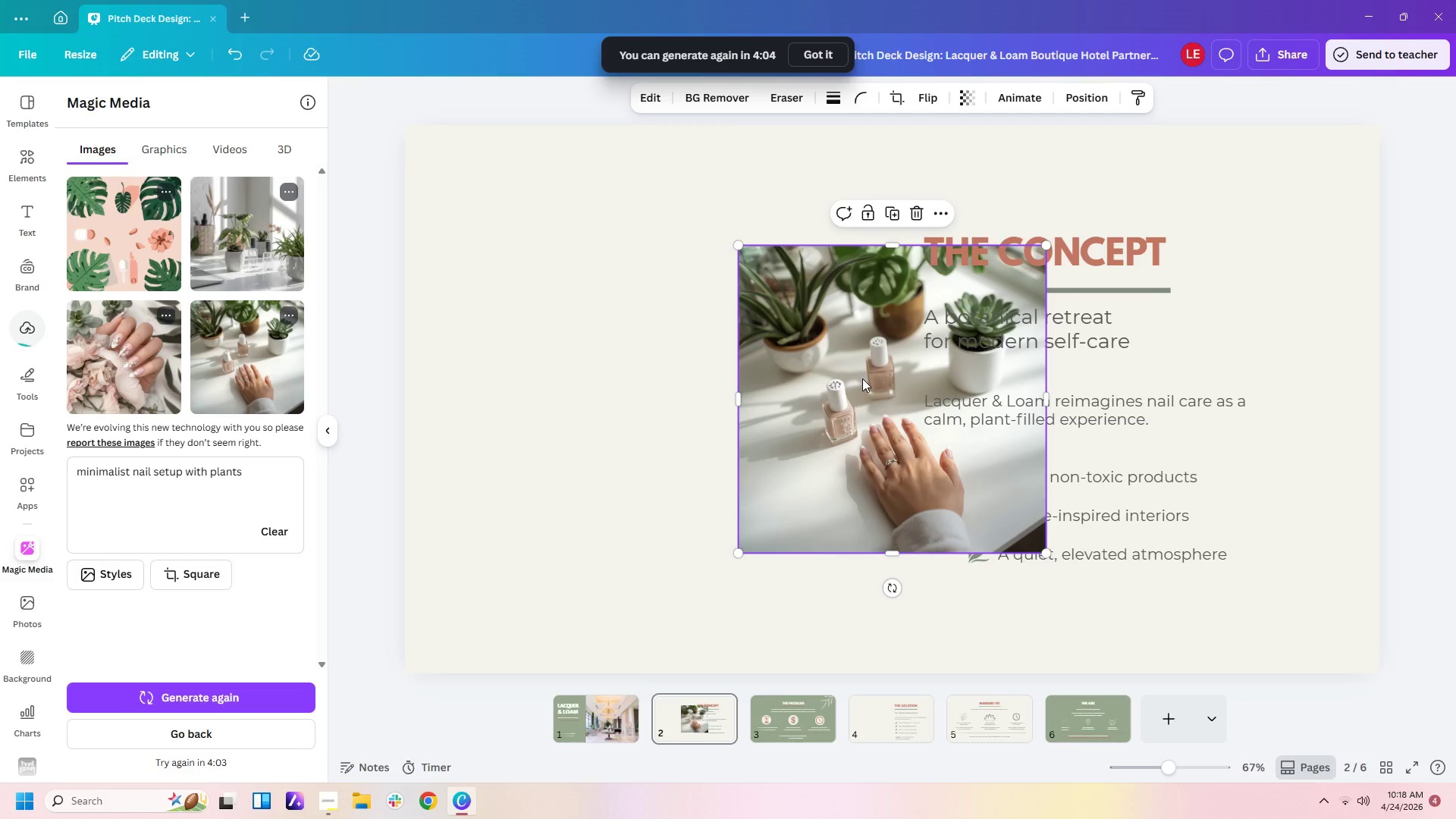 
left_click_drag(start_coordinate=[868, 450], to_coordinate=[532, 330])
 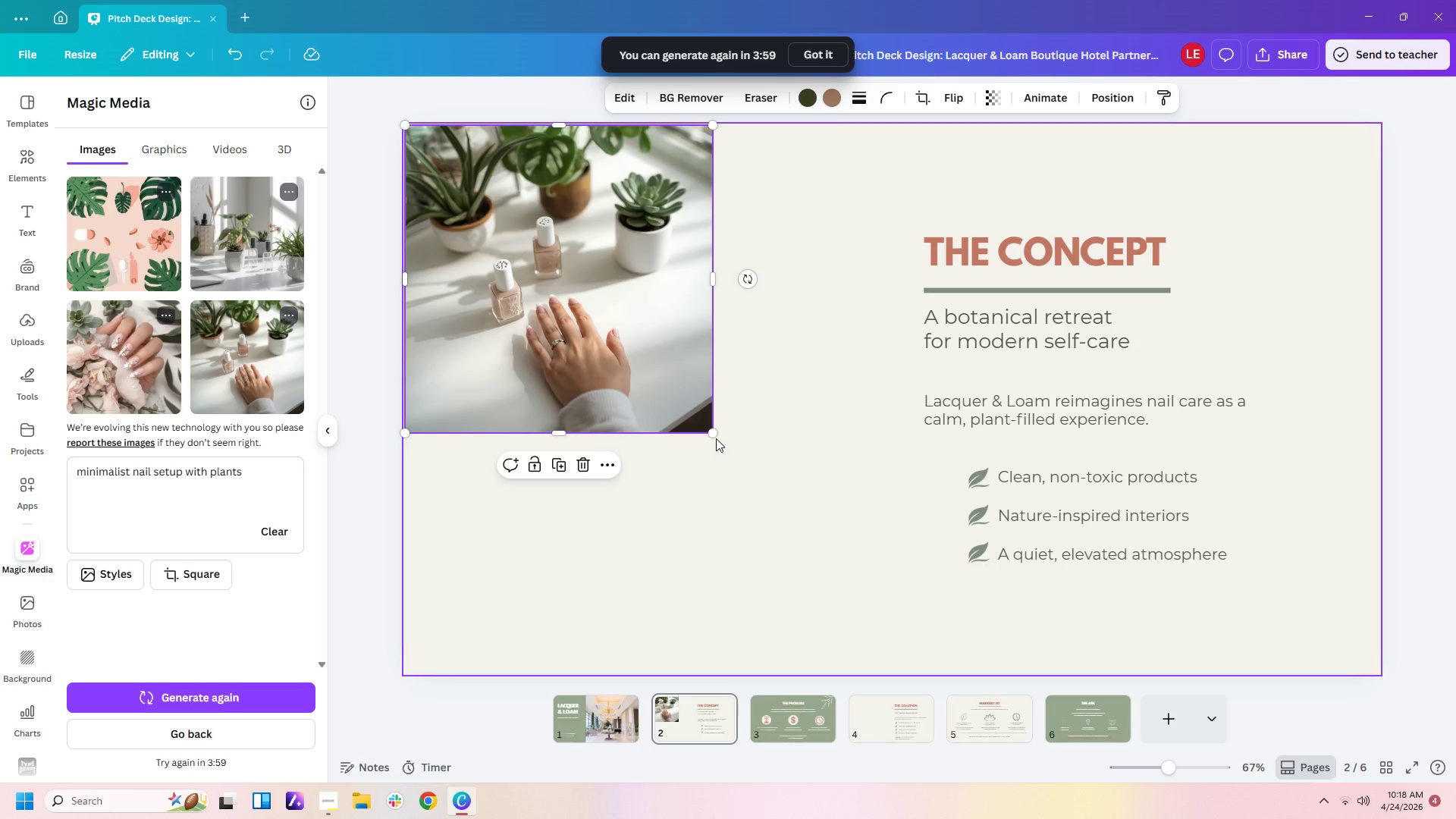 
left_click_drag(start_coordinate=[714, 435], to_coordinate=[858, 770])
 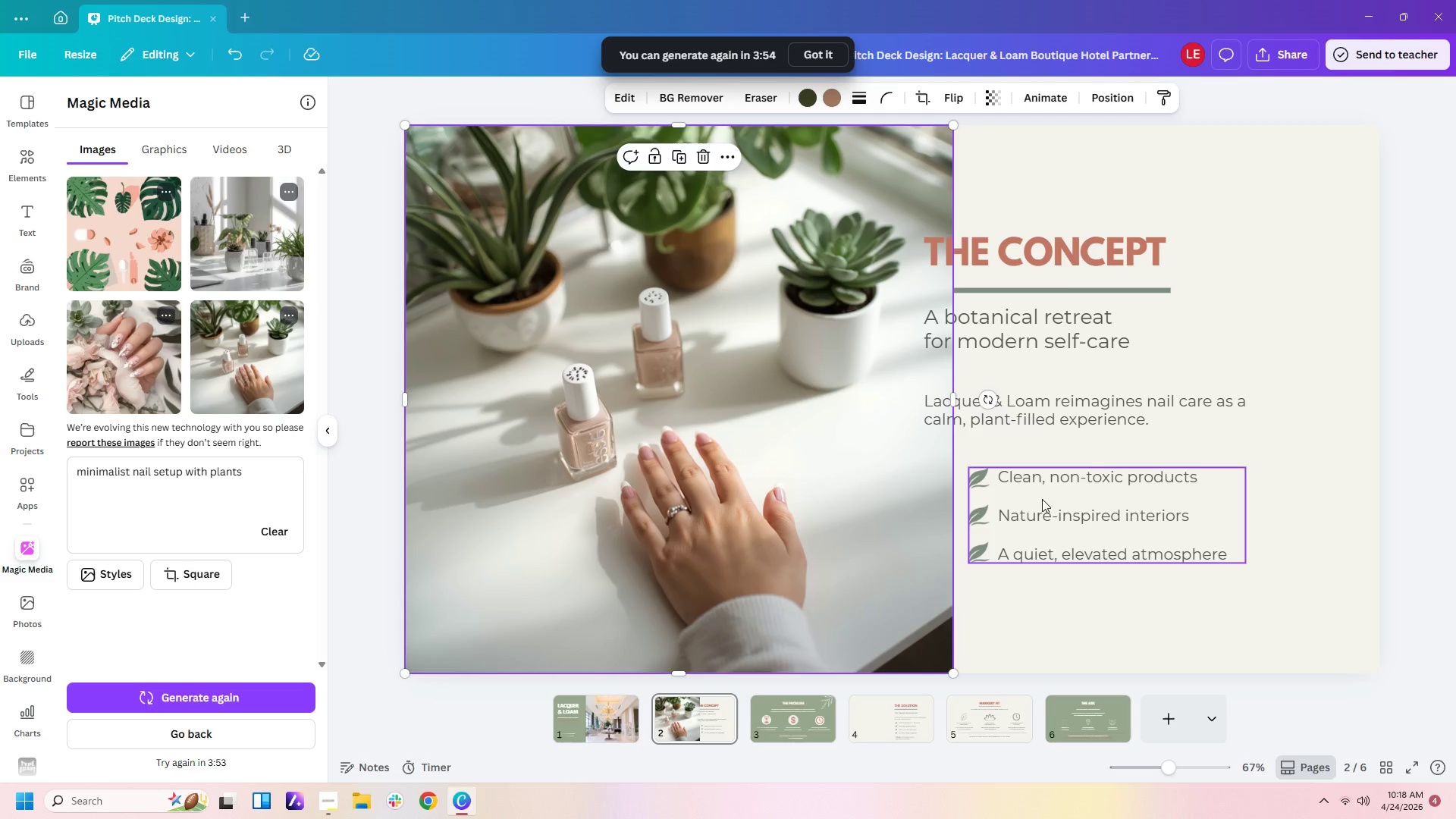 
left_click_drag(start_coordinate=[1207, 626], to_coordinate=[981, 206])
 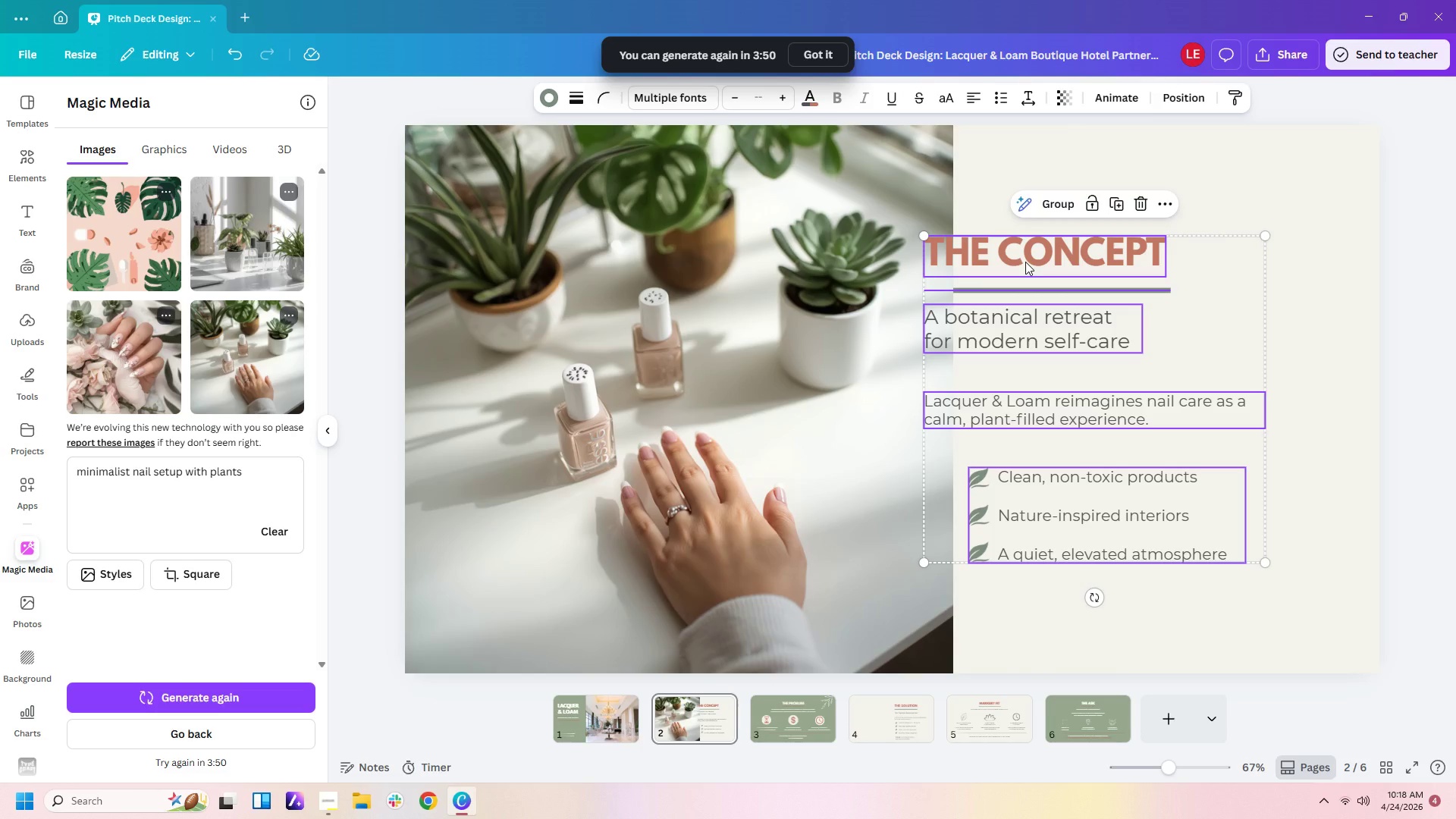 
key(ArrowRight)
 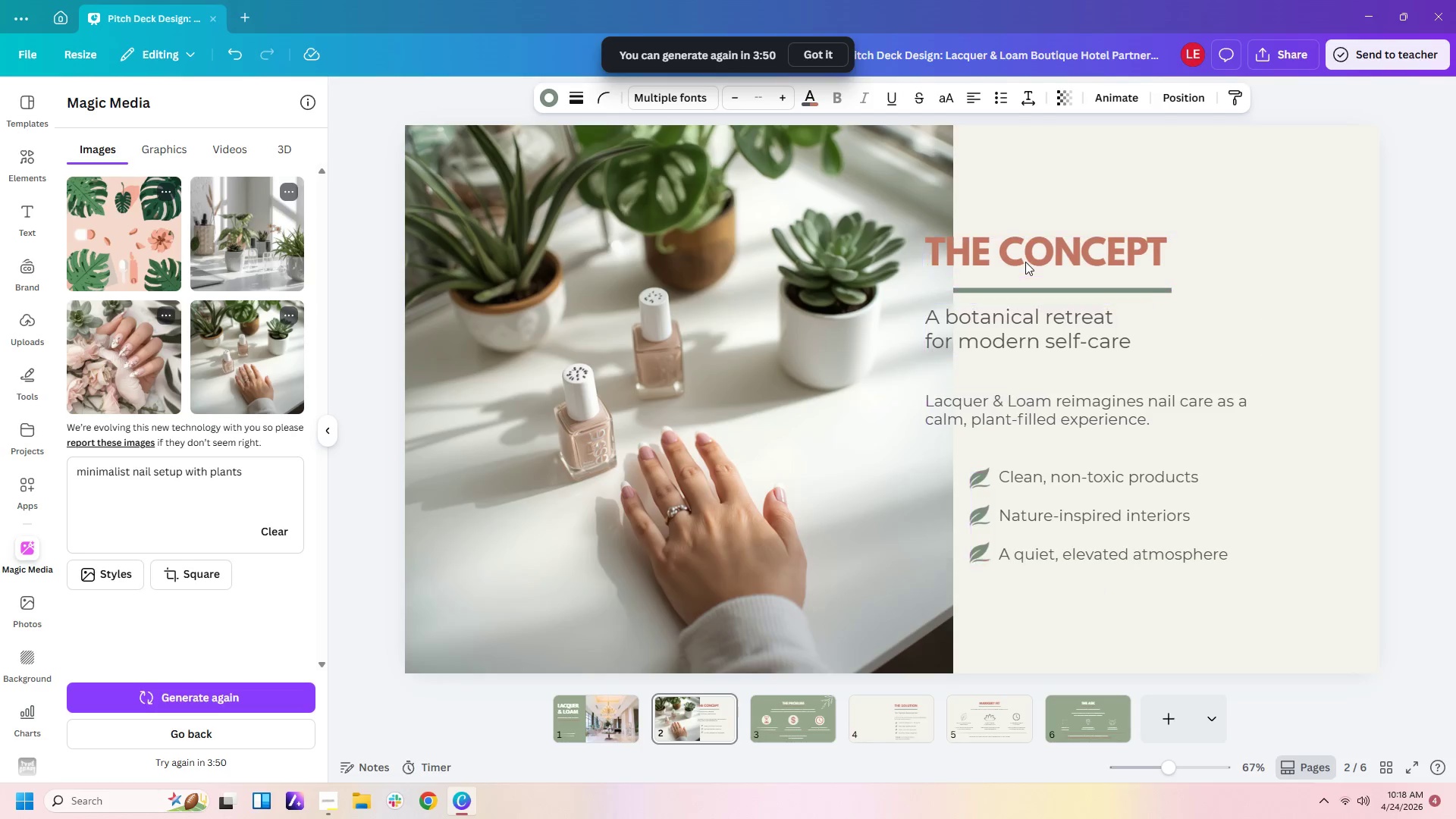 
hold_key(key=ArrowRight, duration=1.51)
 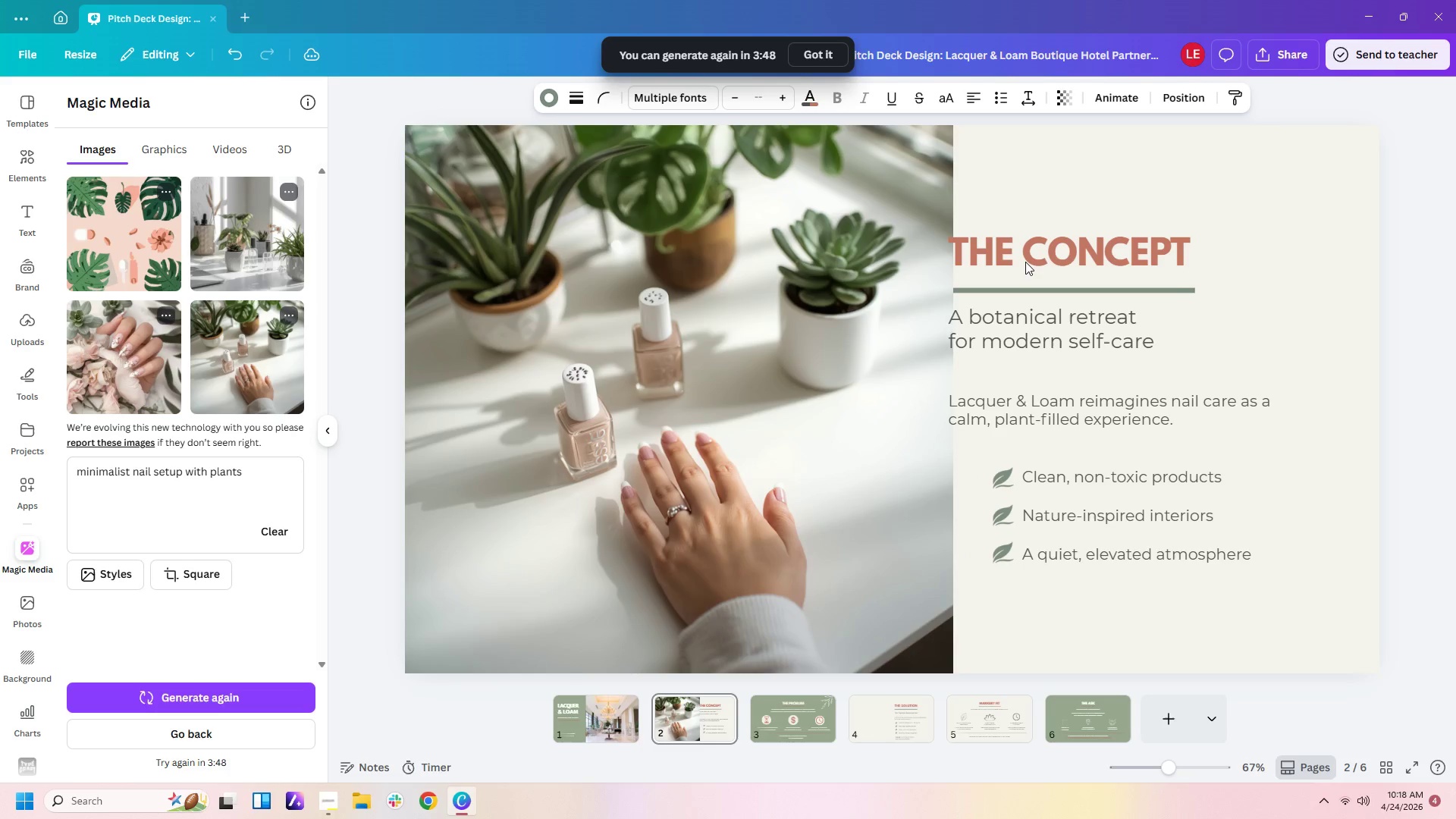 
hold_key(key=ArrowRight, duration=1.12)
 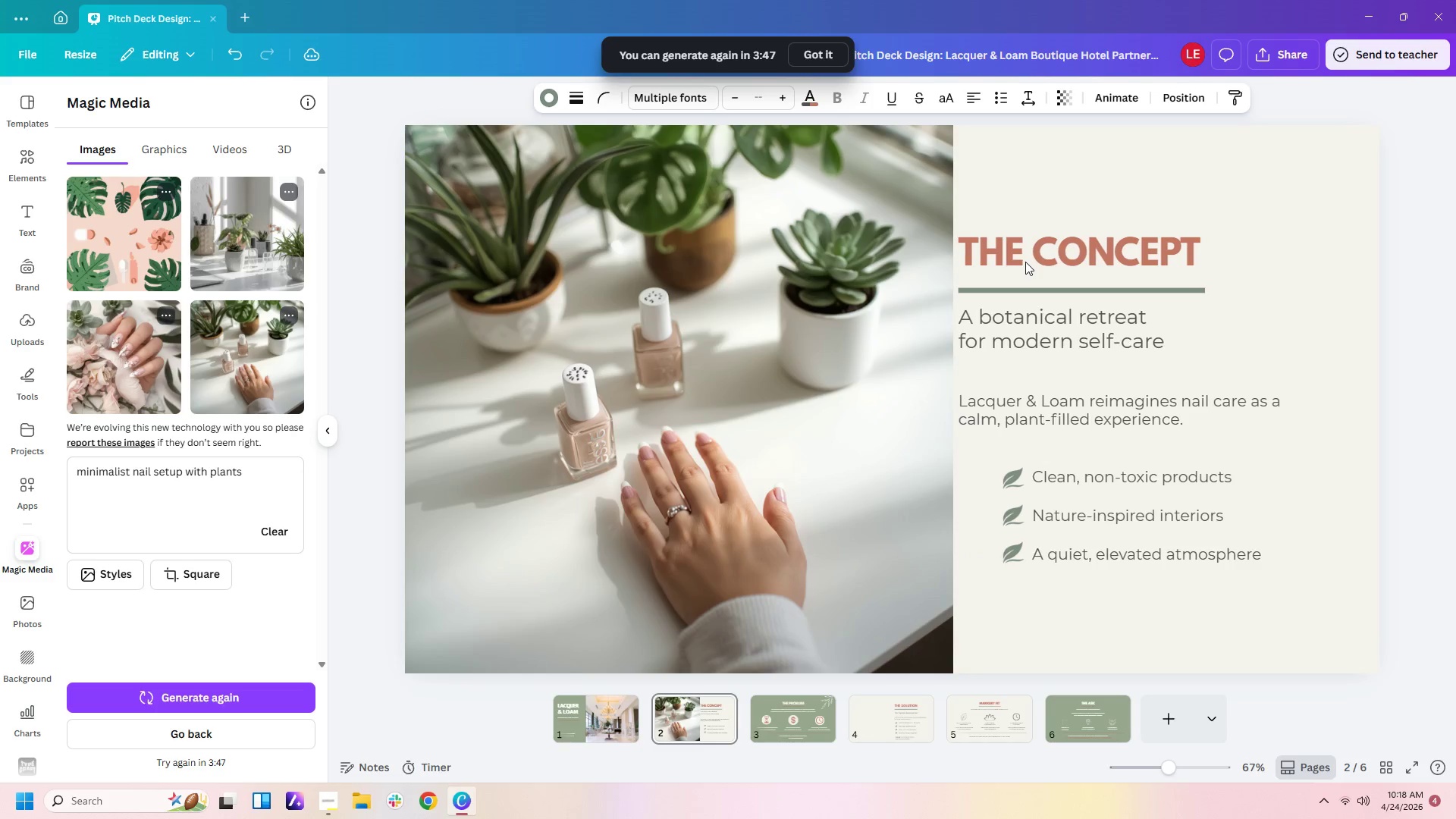 
key(ArrowRight)
 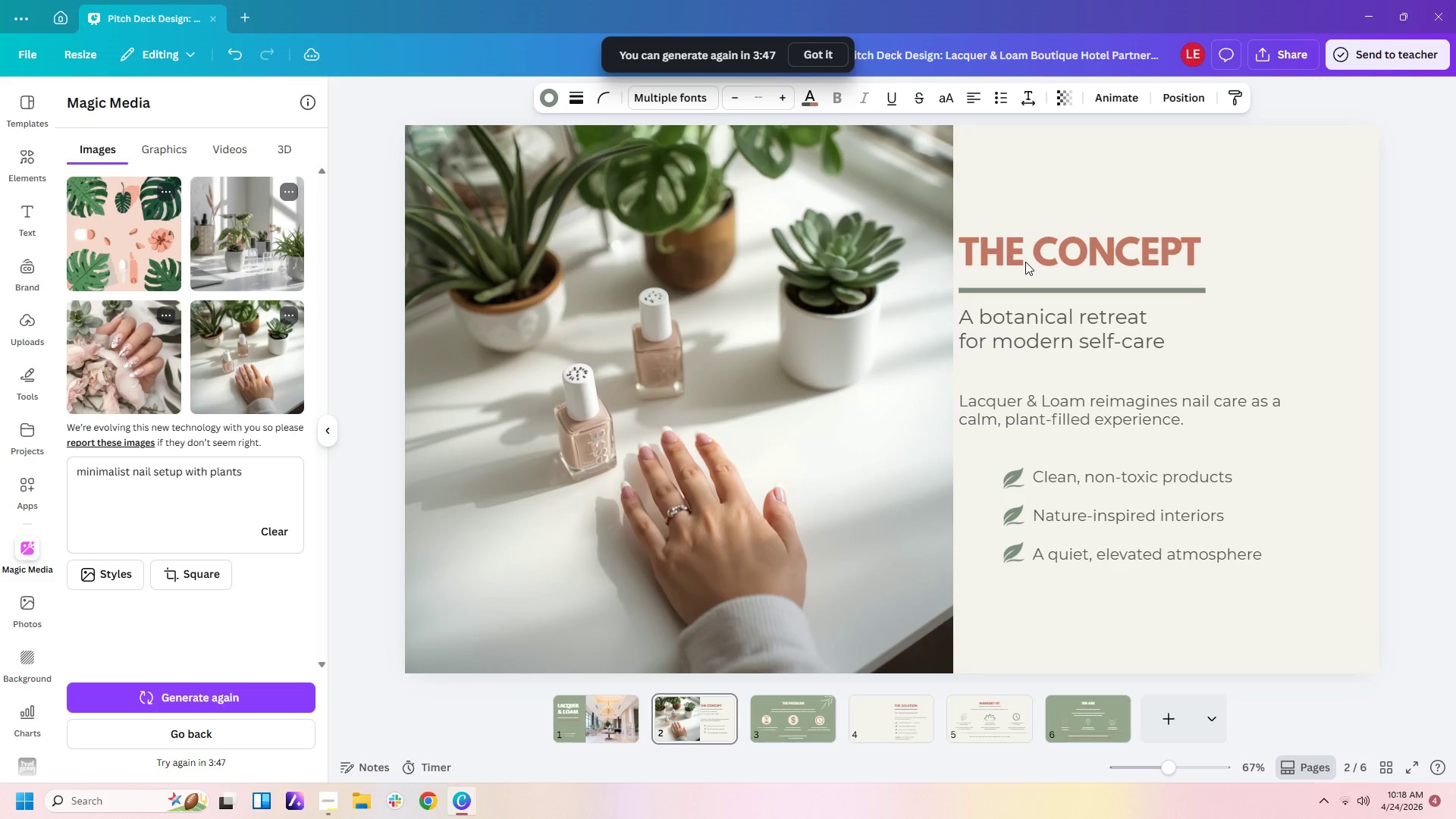 
hold_key(key=ArrowRight, duration=1.5)
 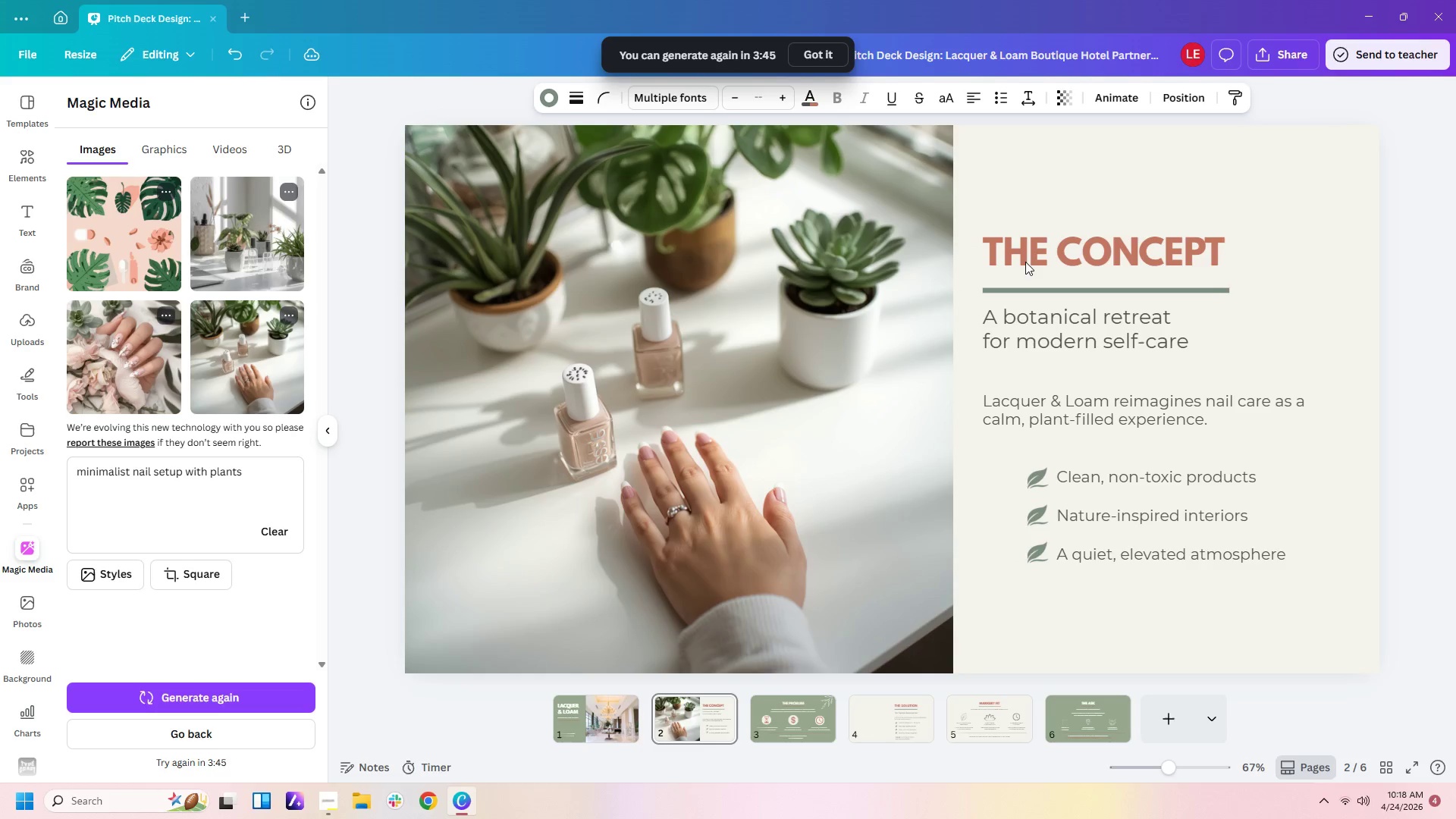 
hold_key(key=ArrowRight, duration=1.5)
 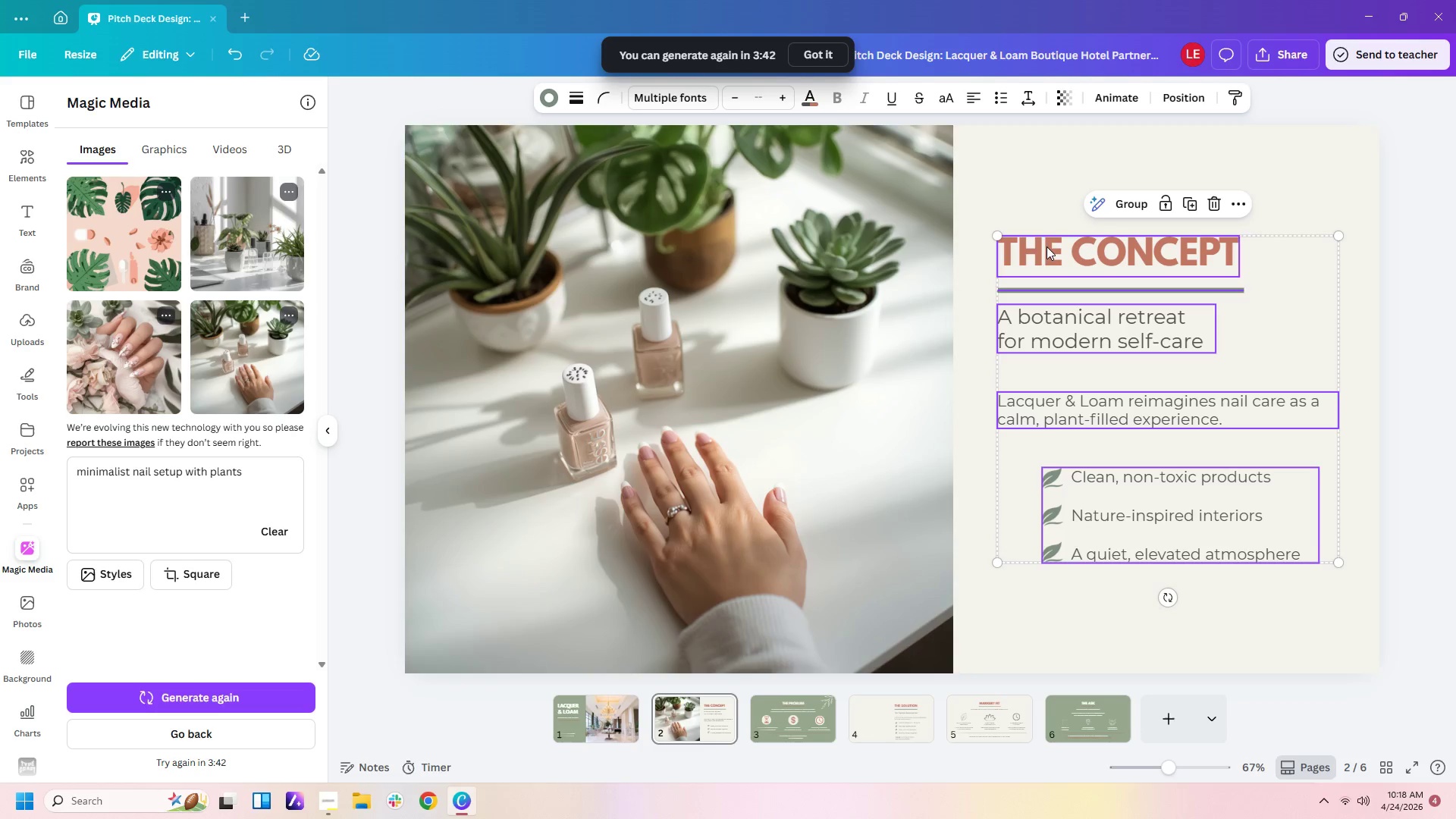 
left_click([1028, 168])
 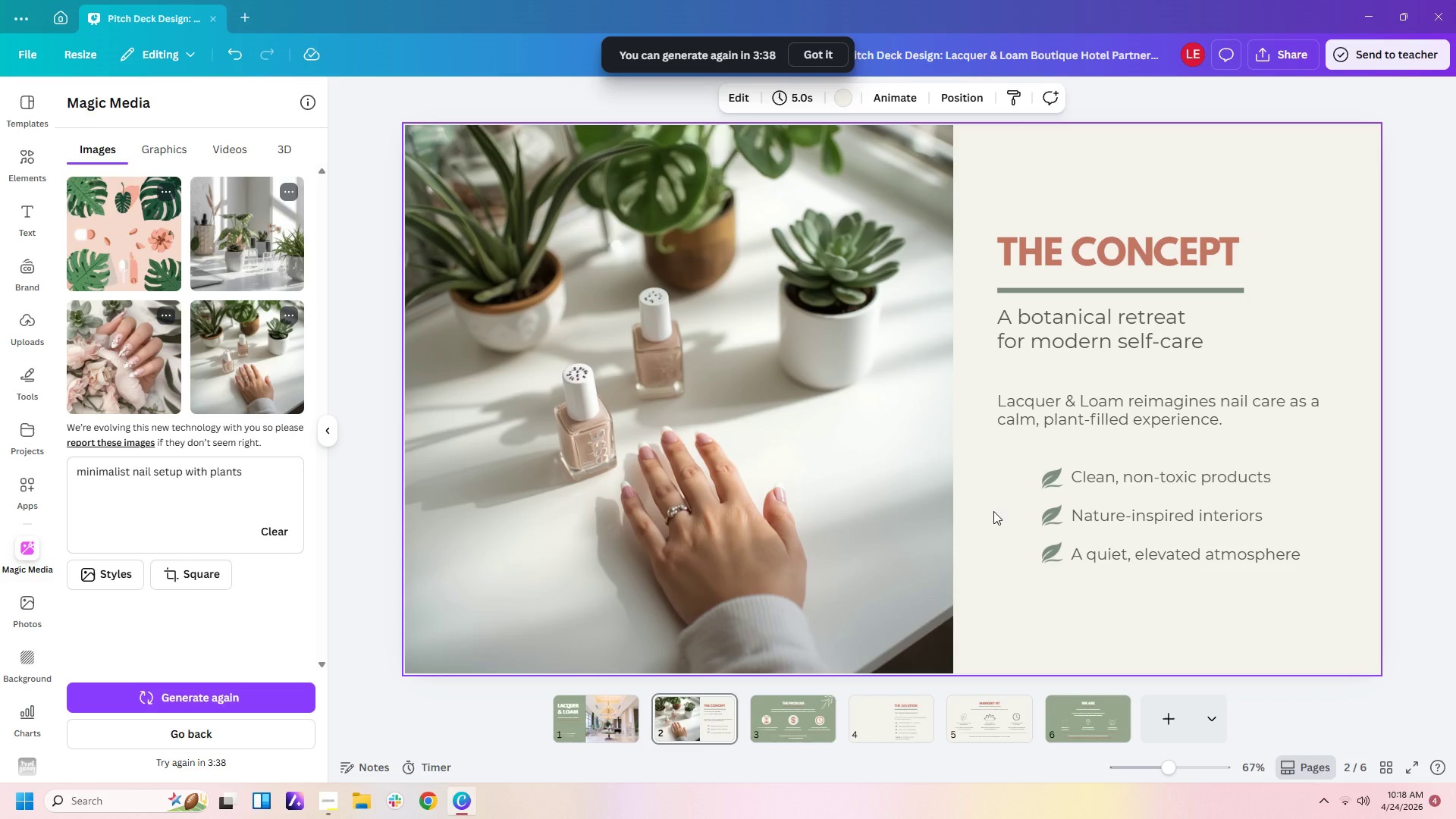 
left_click([808, 730])
 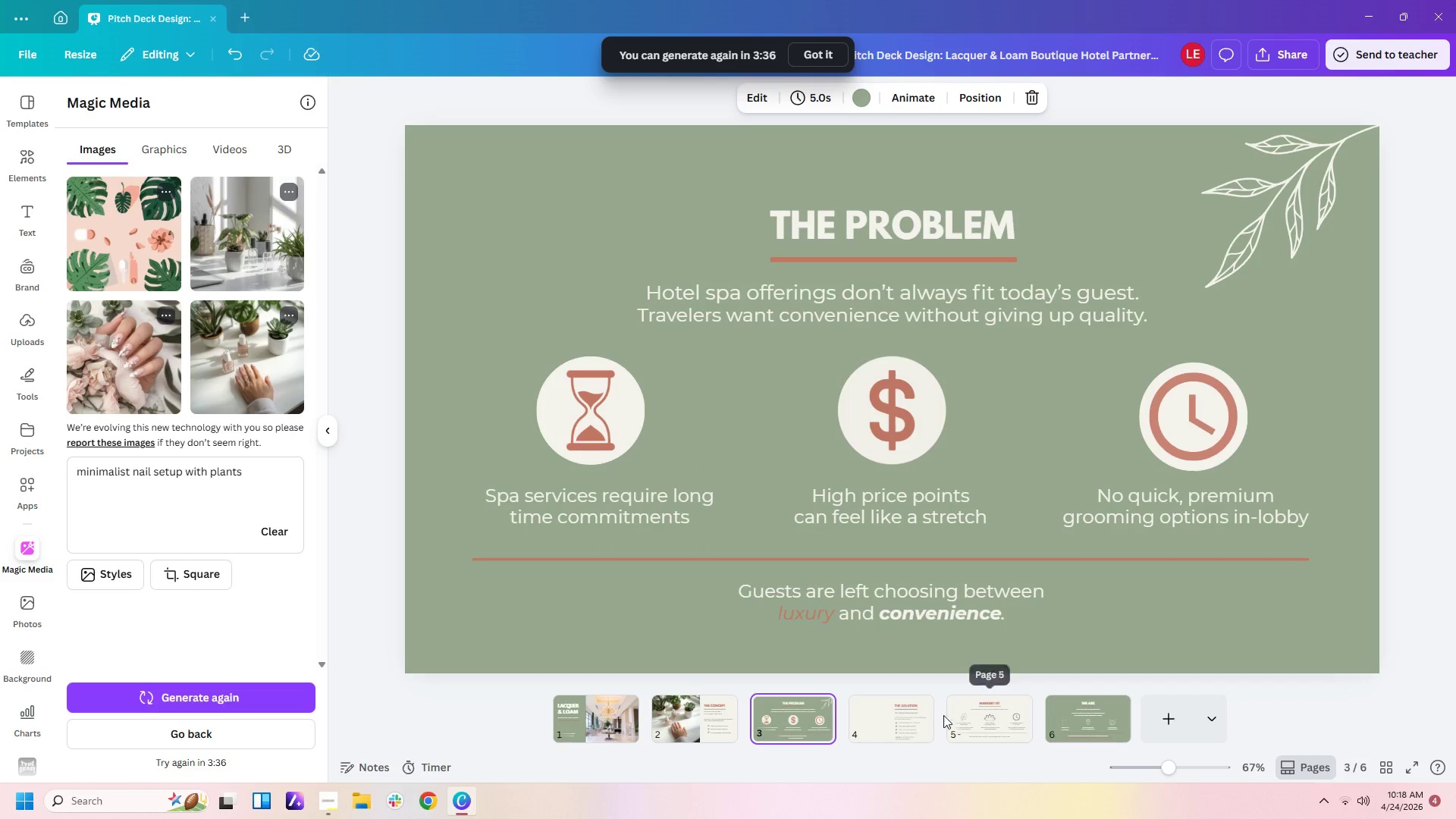 
left_click([920, 718])
 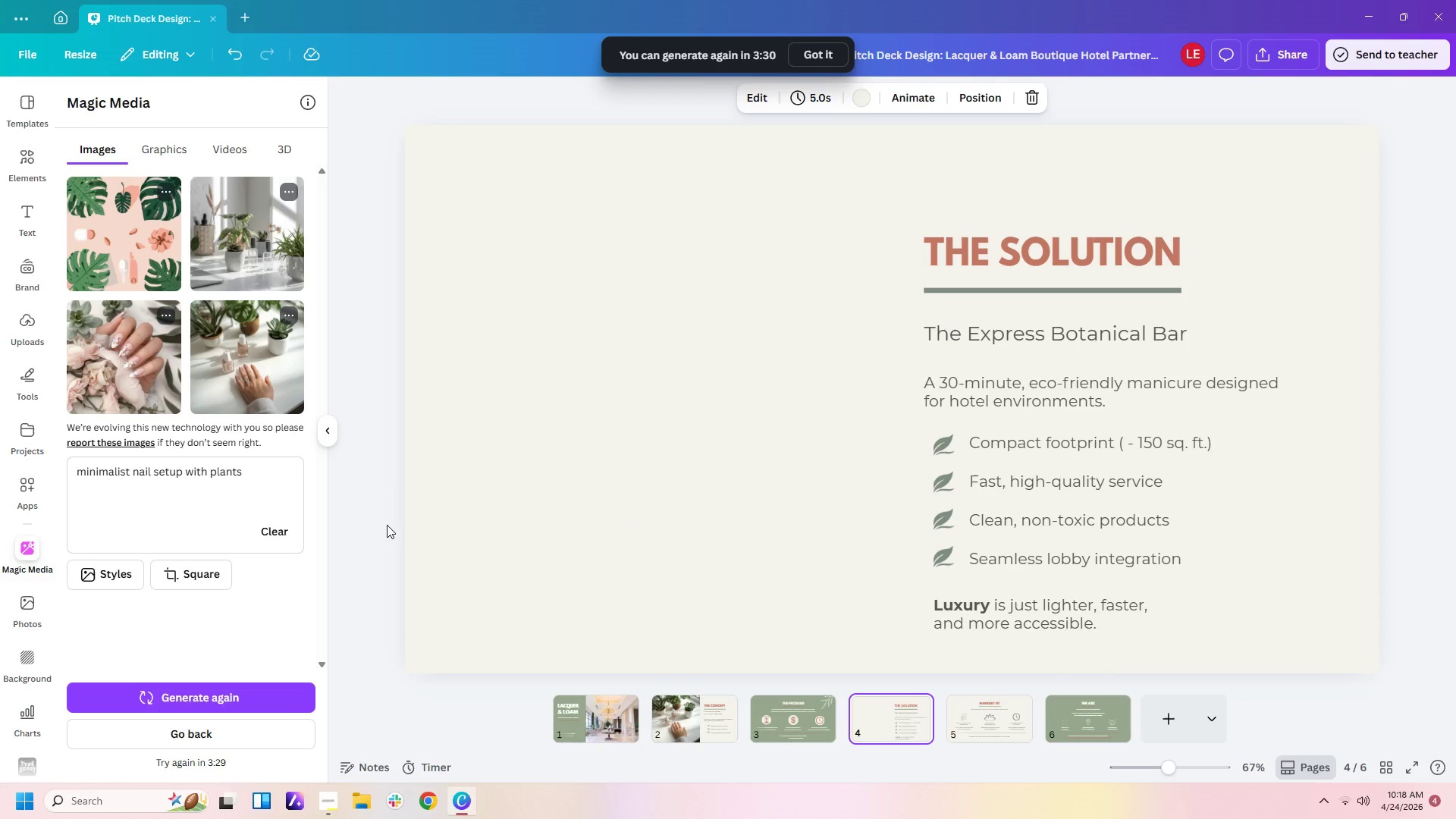 
wait(11.34)
 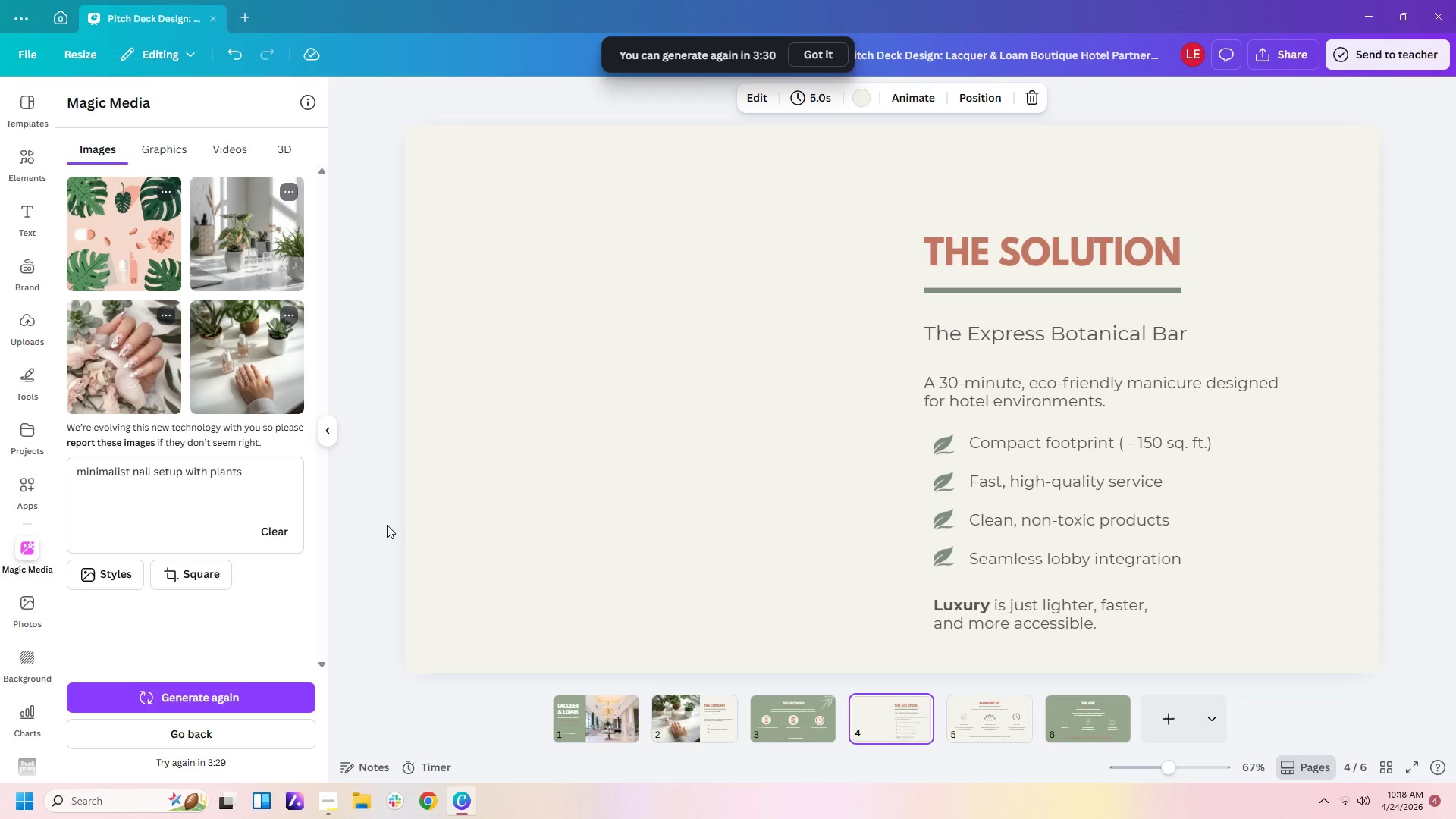 
left_click_drag(start_coordinate=[262, 468], to_coordinate=[0, 445])
 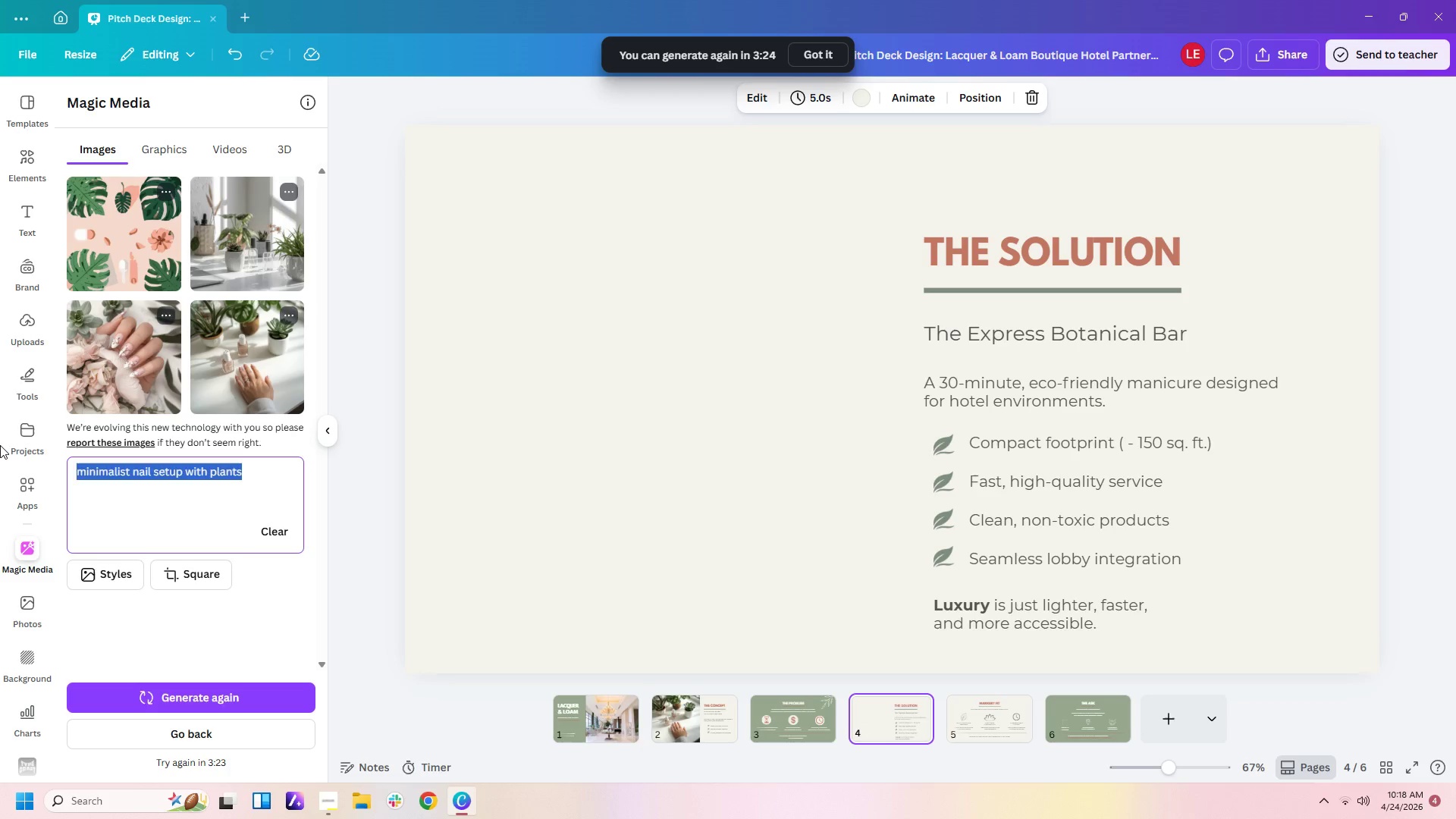 
type(x)
key(Backspace)
type(cloe)
key(Backspace)
type(se up of mim)
key(Backspace)
type(nimalist nail serb)
key(Backspace)
type(vice )
 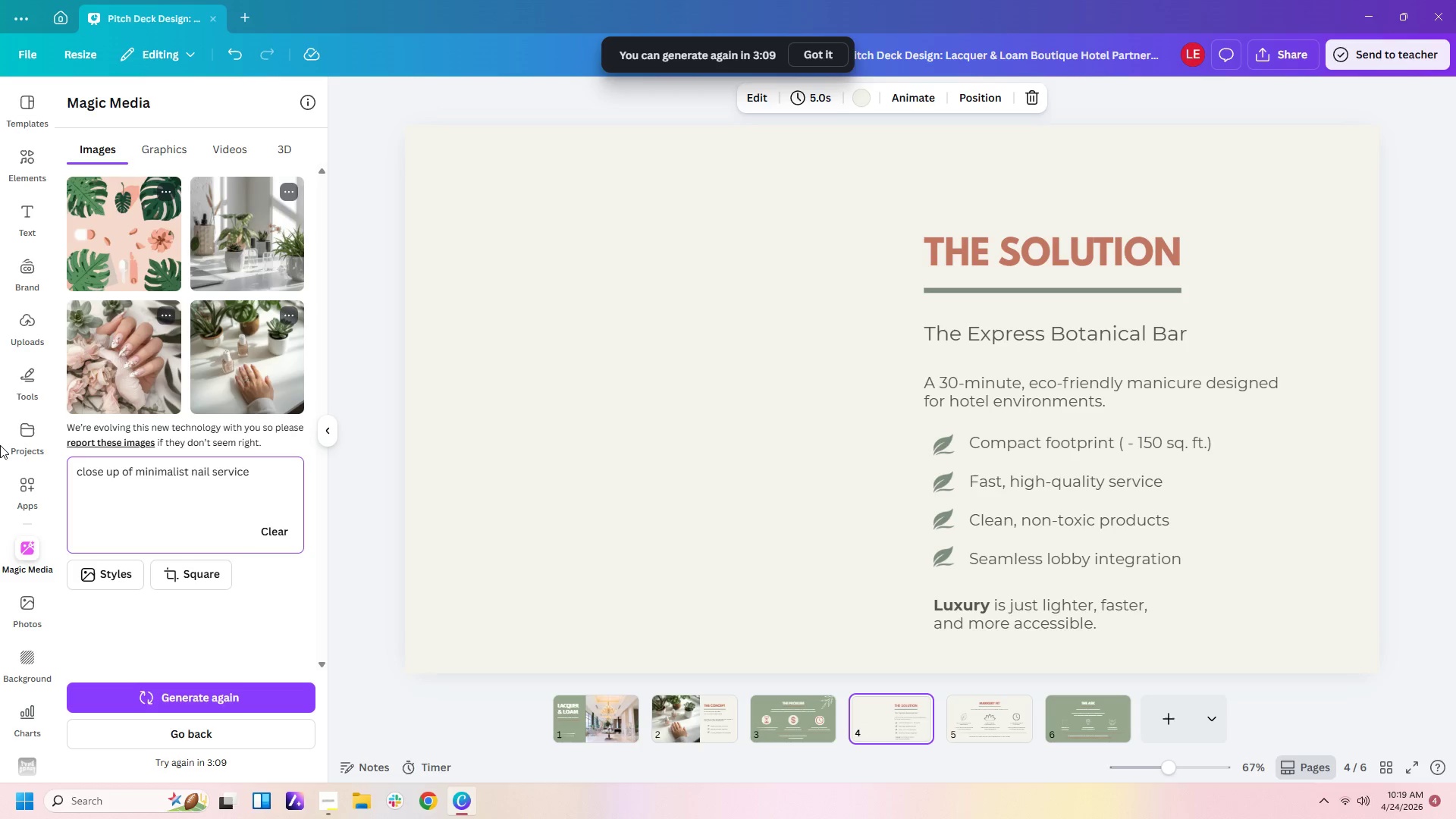 
type(+ greenery)
 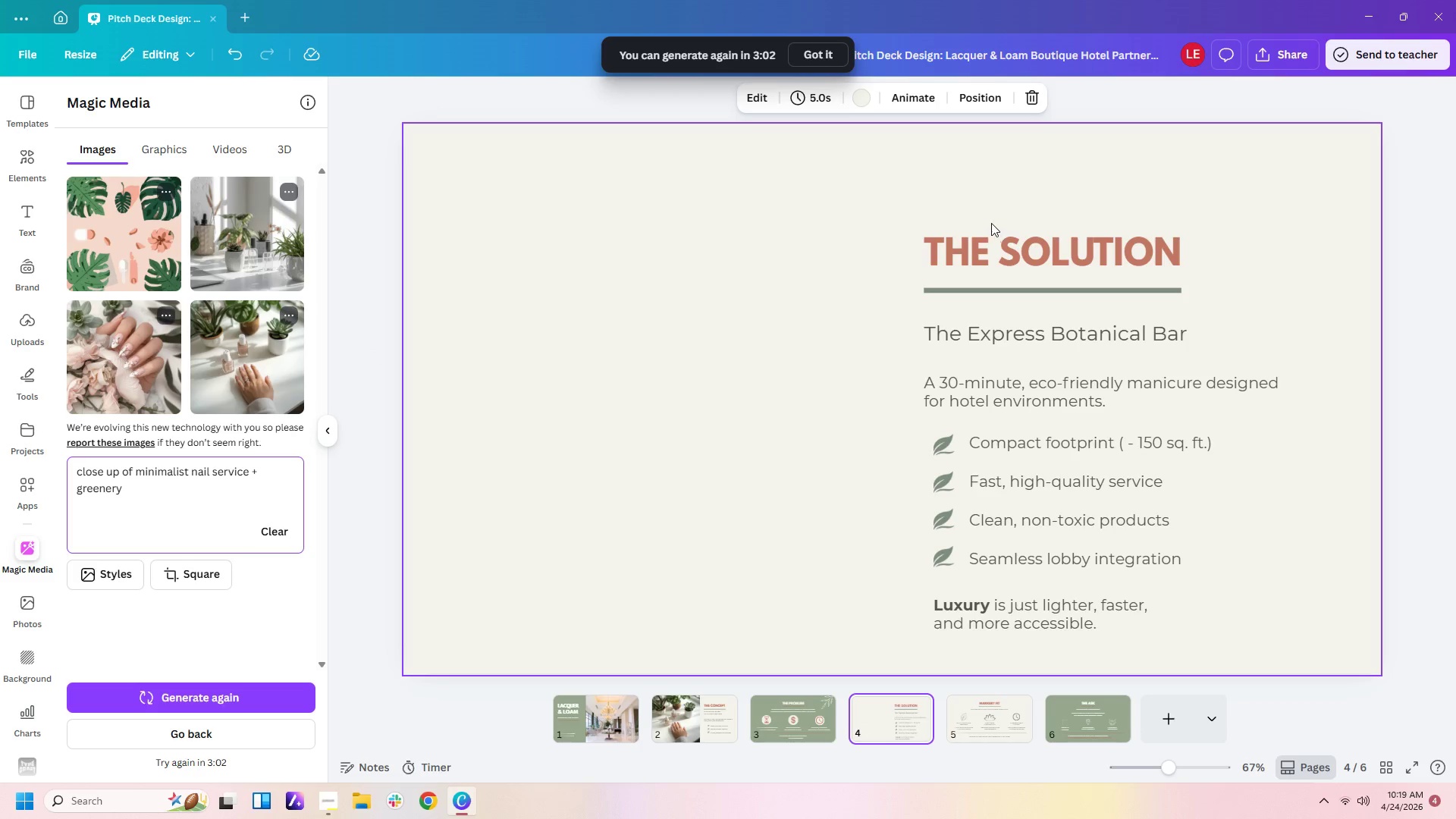 
wait(5.27)
 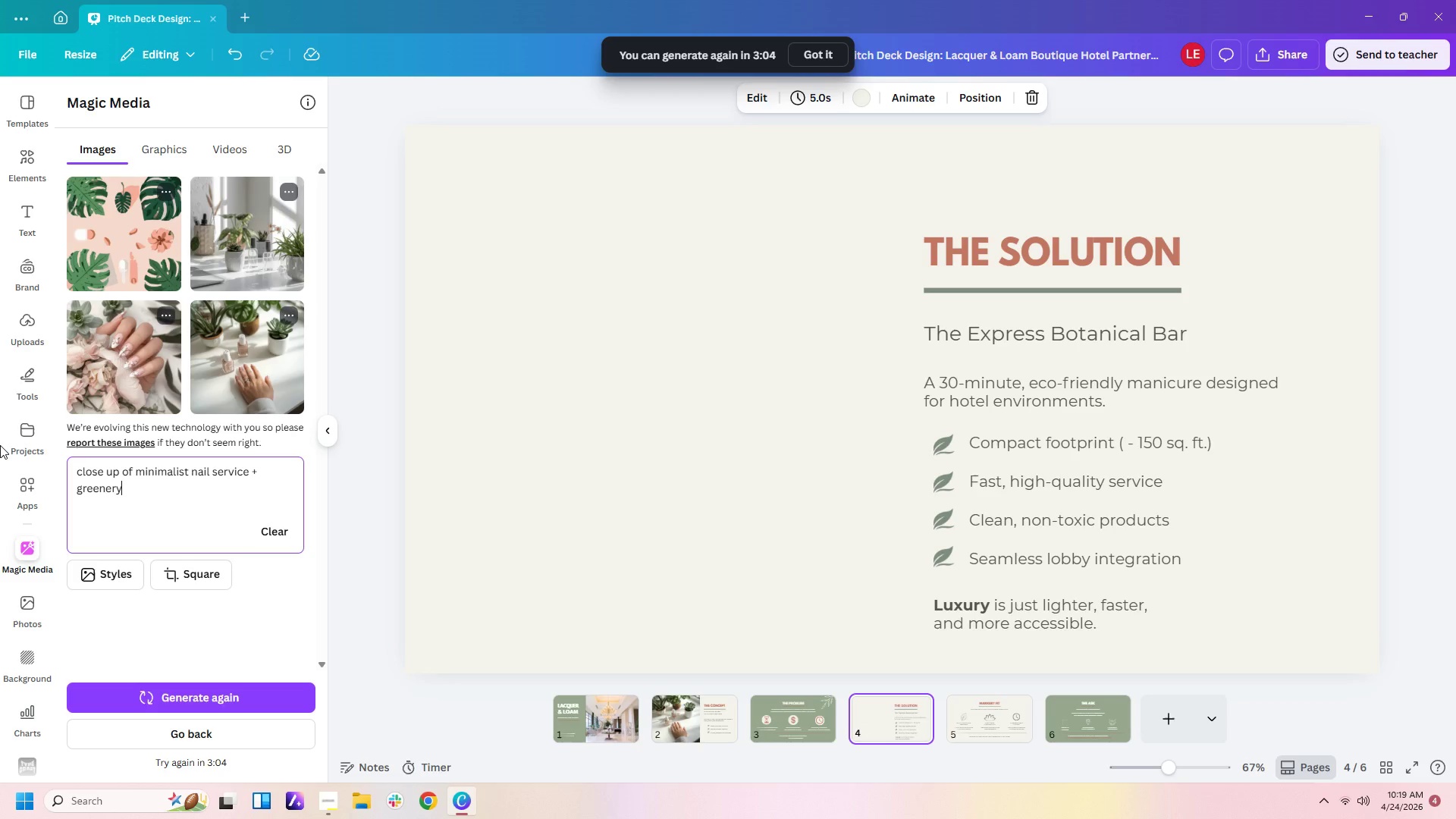 
left_click_drag(start_coordinate=[1210, 638], to_coordinate=[1012, 217])
 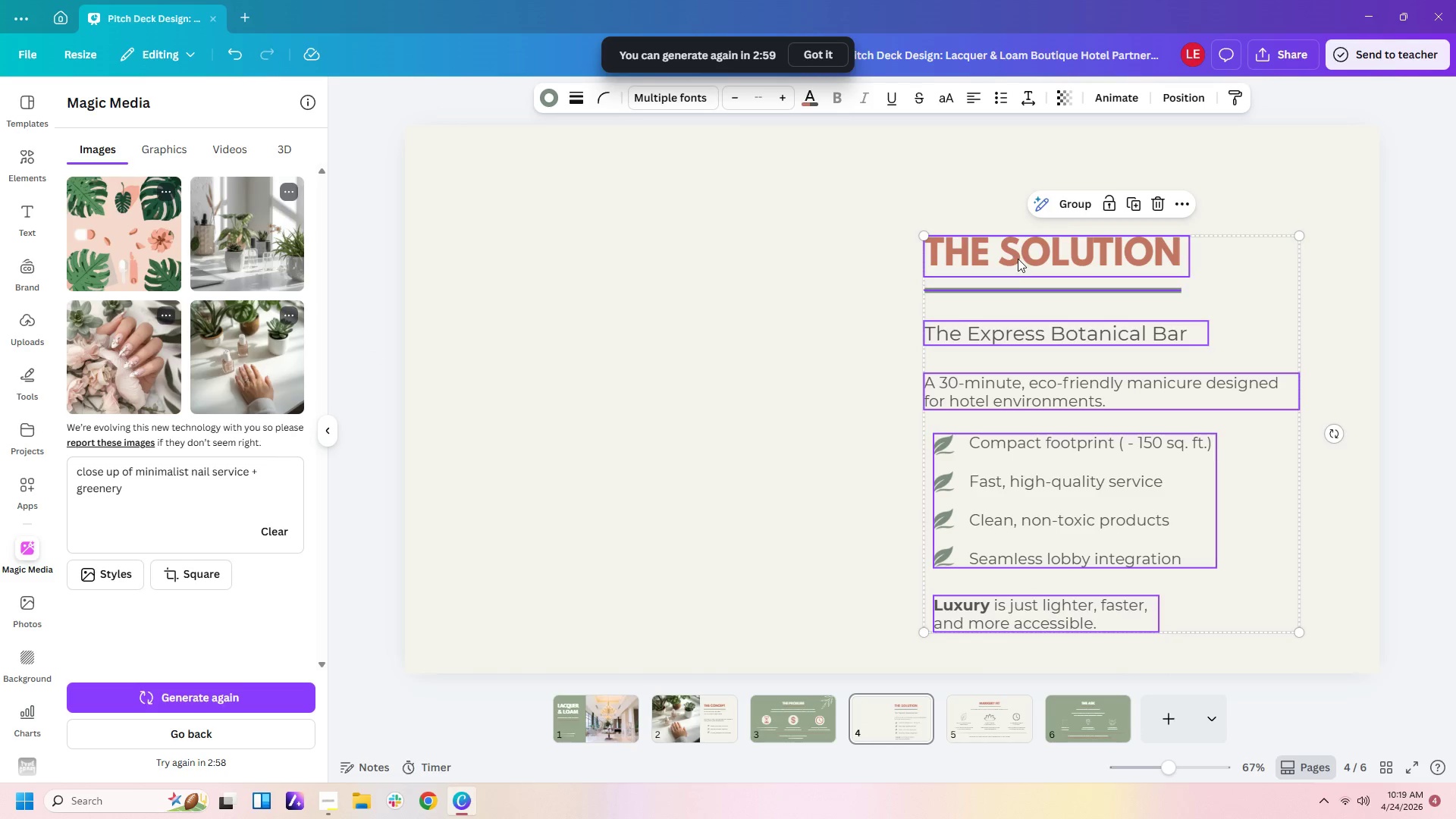 
left_click_drag(start_coordinate=[1018, 262], to_coordinate=[1018, 234])
 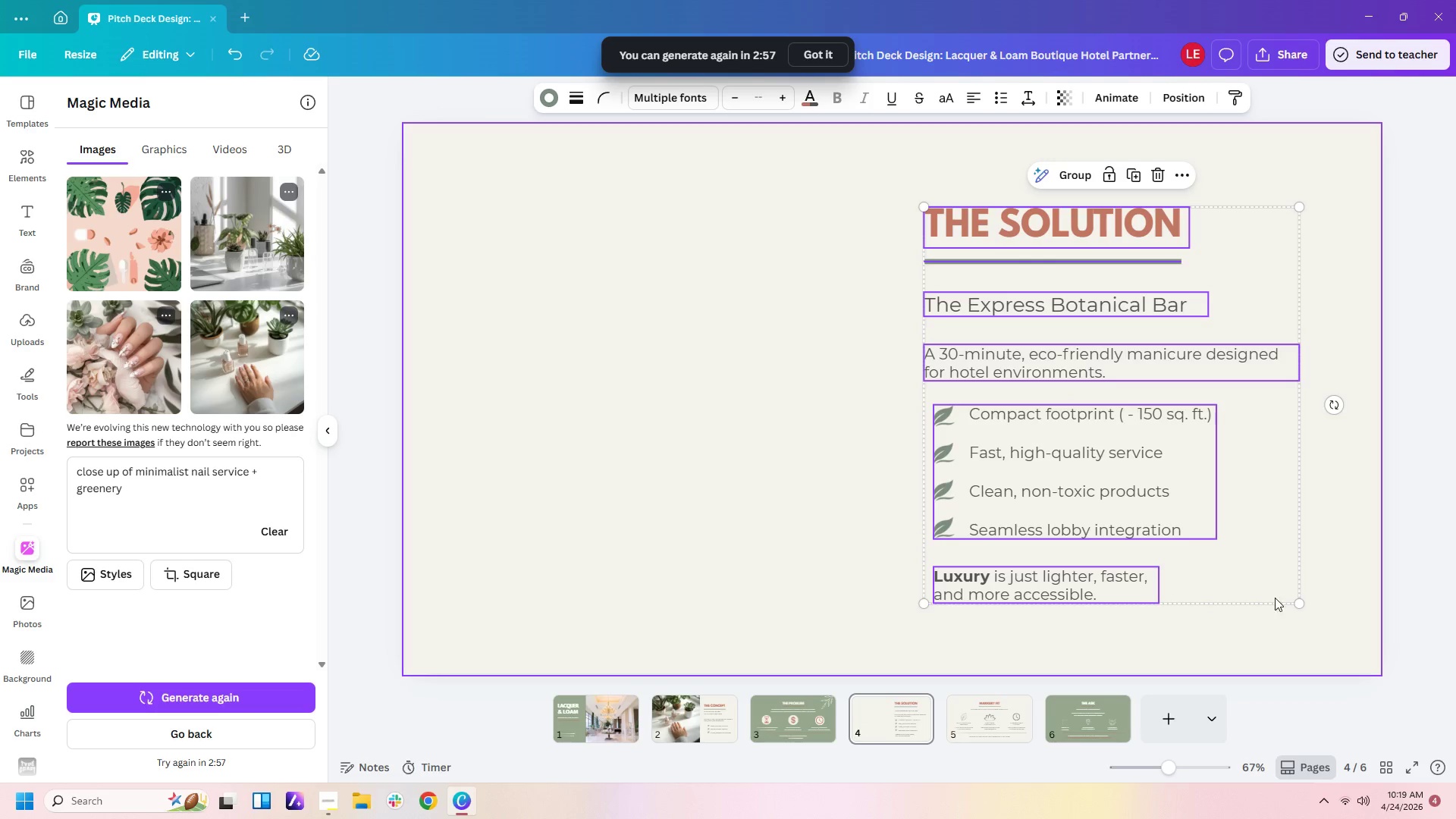 
left_click([1247, 653])
 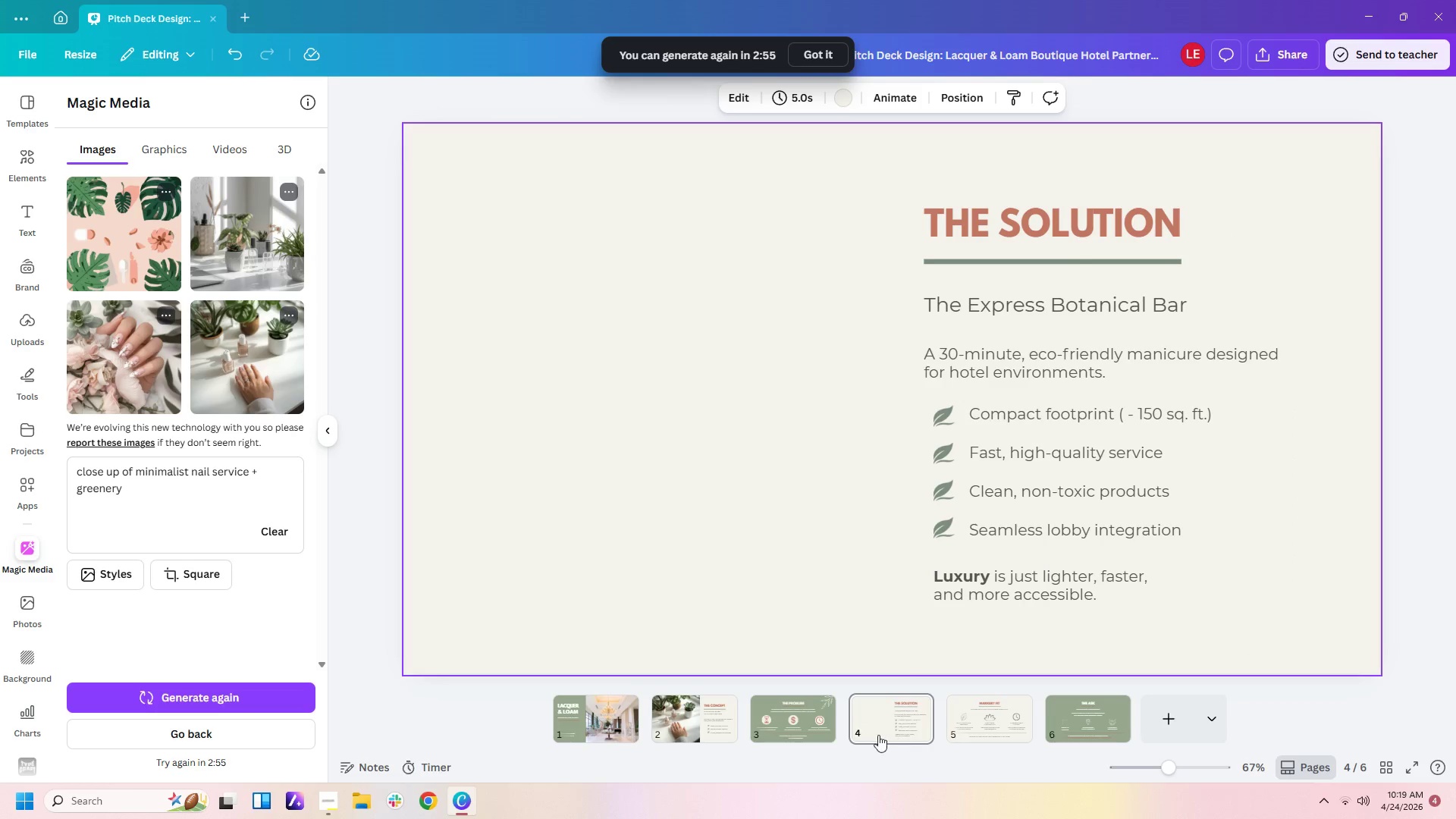 
left_click([717, 726])
 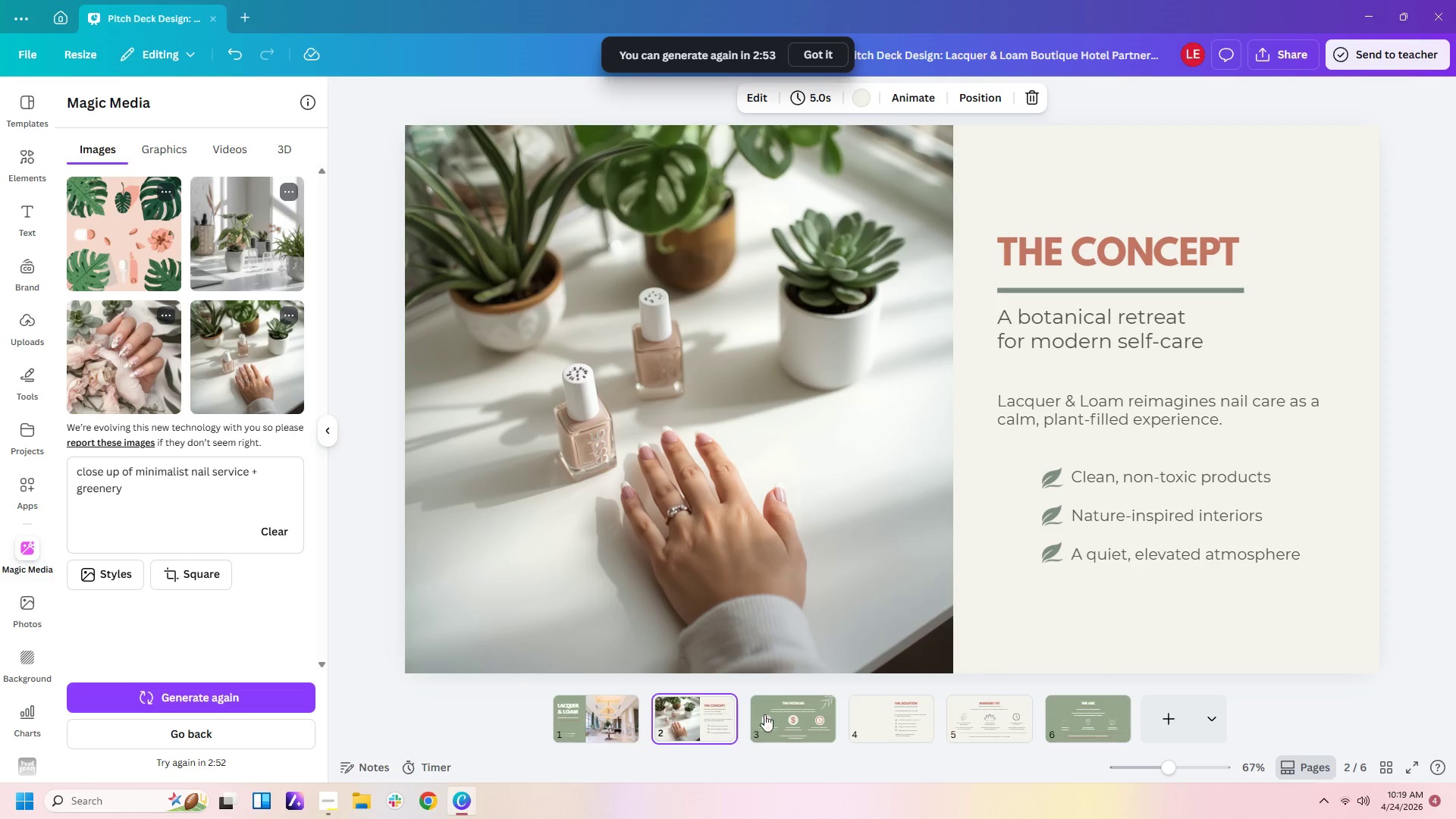 
left_click([817, 714])
 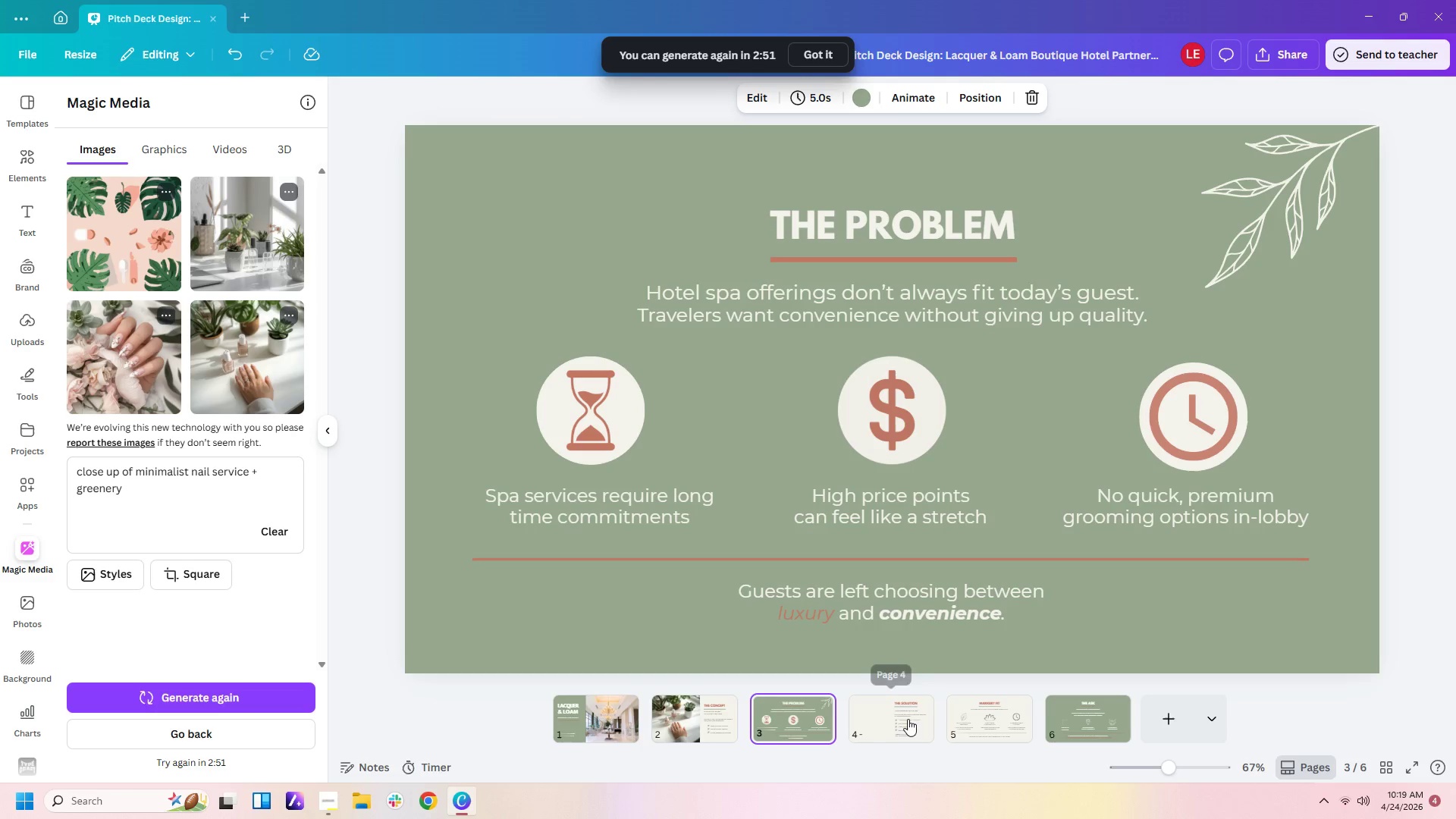 
left_click([912, 725])
 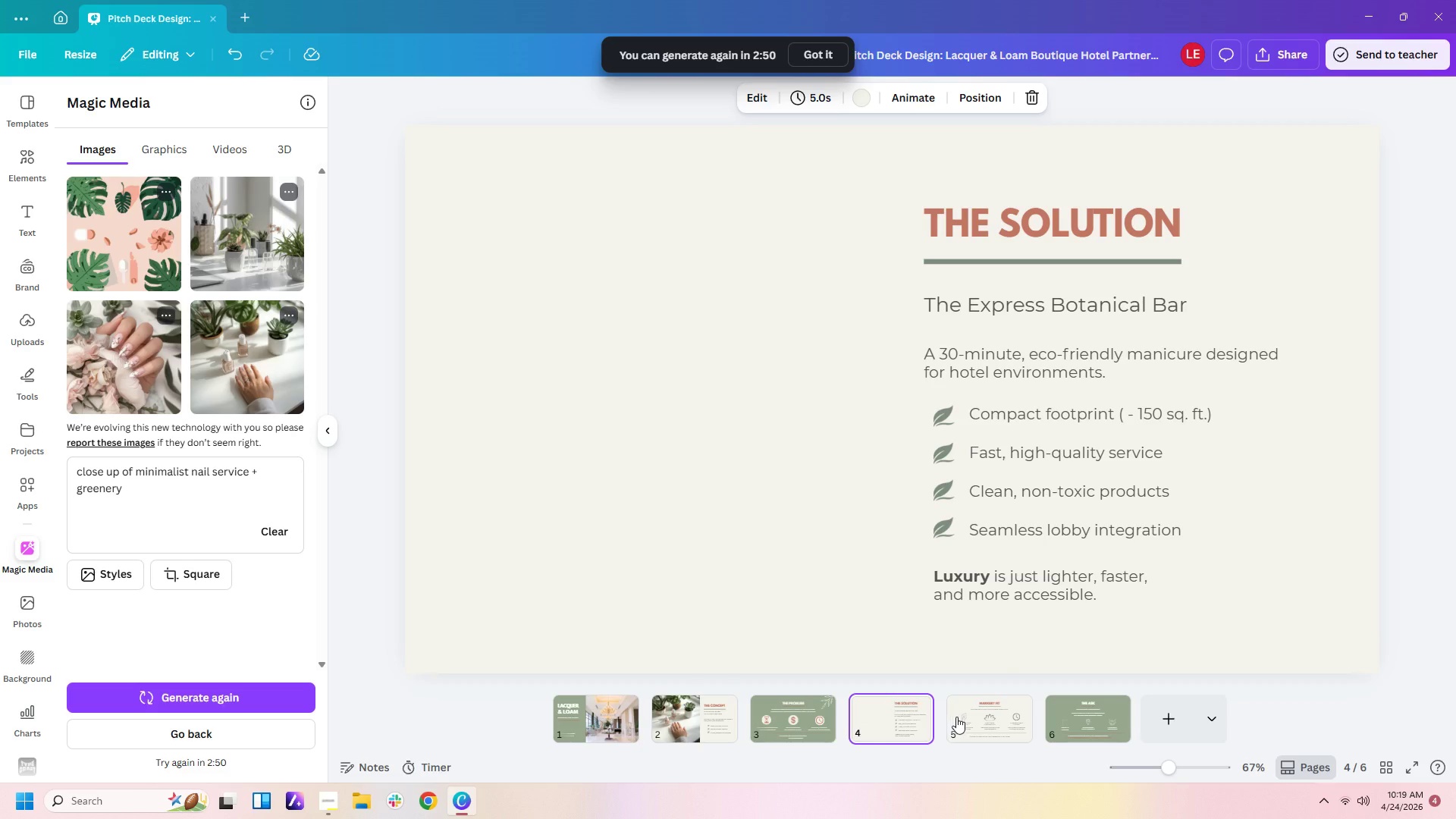 
left_click([965, 717])
 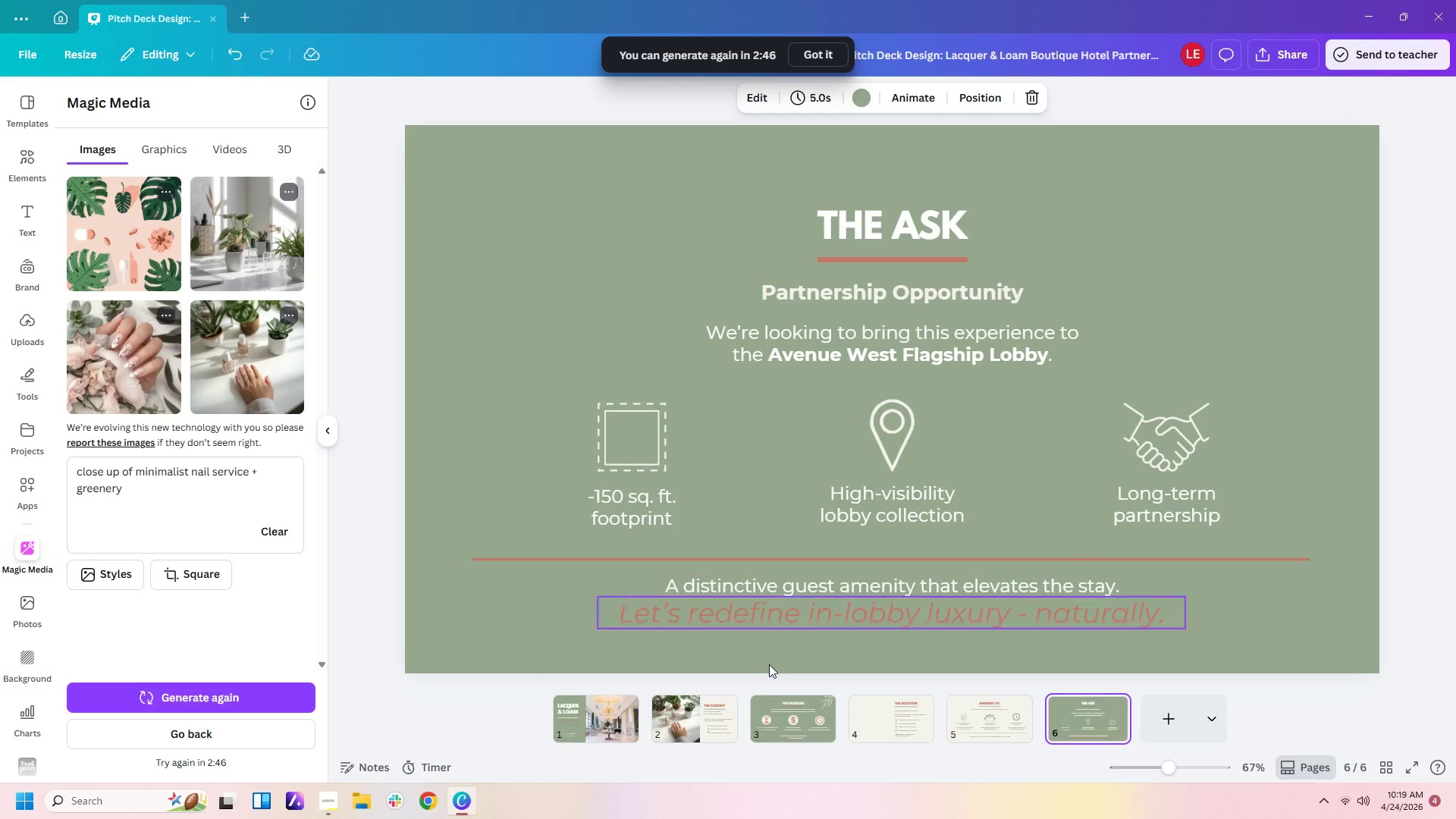 
double_click([890, 734])
 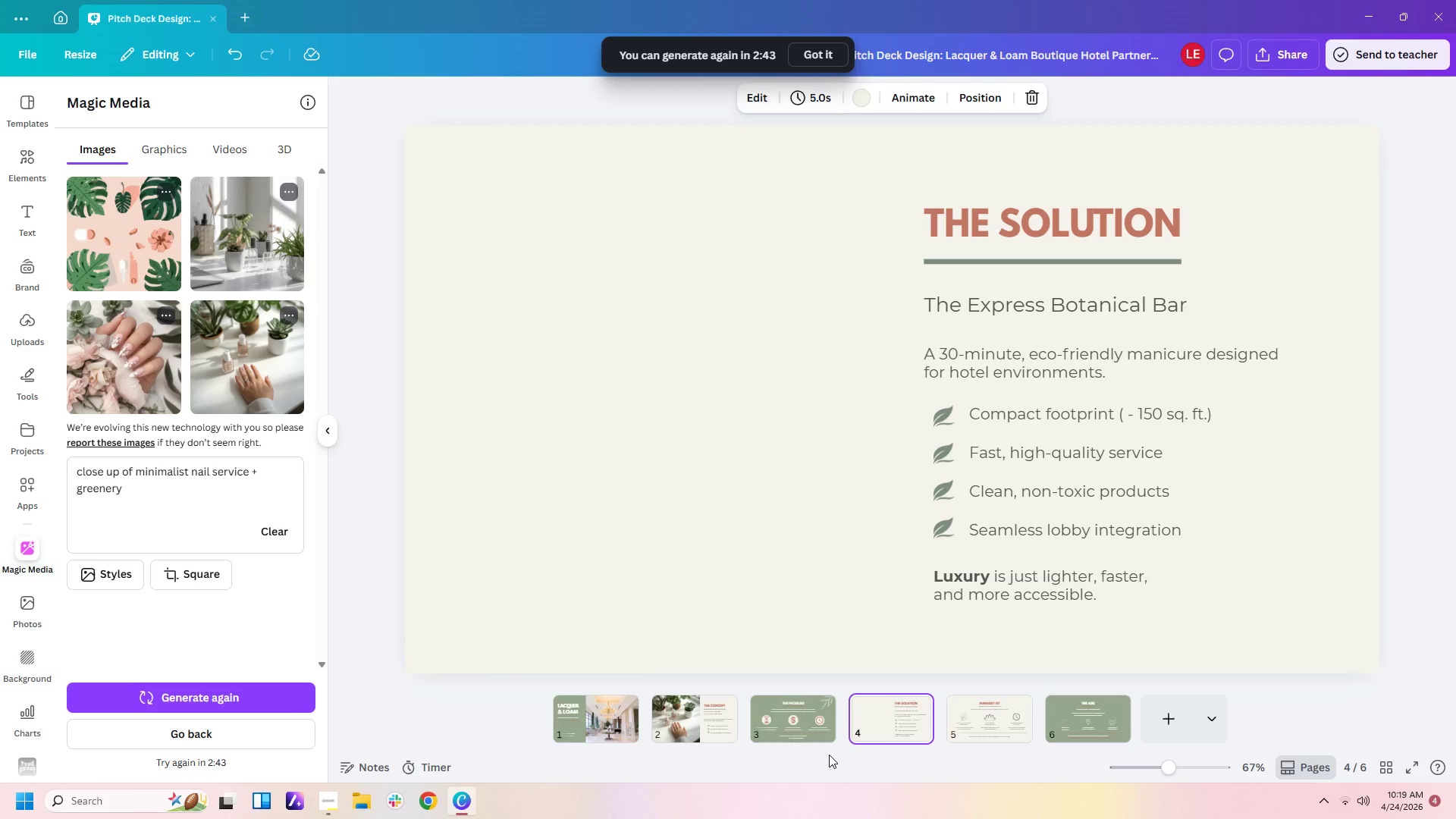 
left_click([721, 720])
 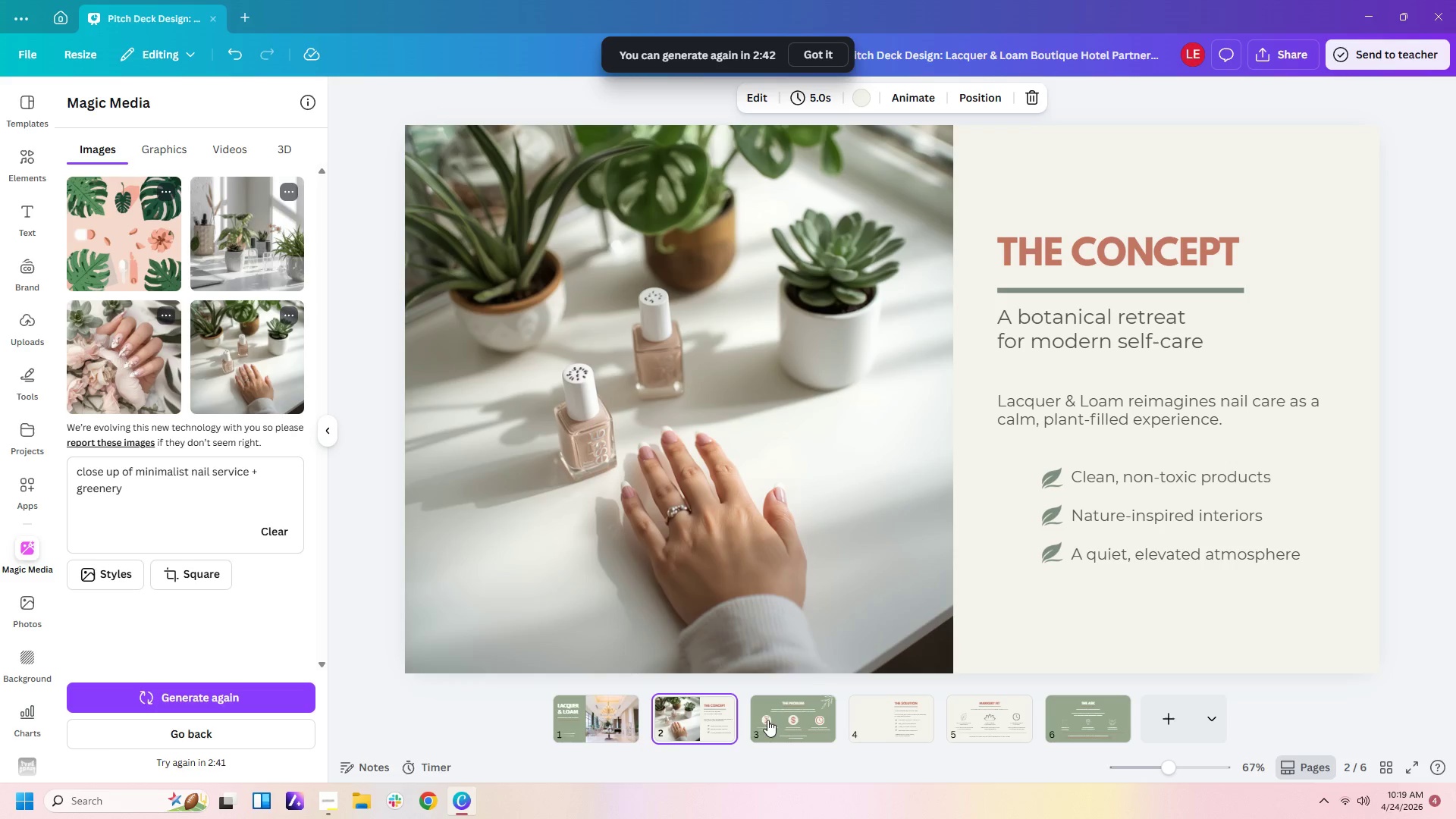 
left_click([783, 720])
 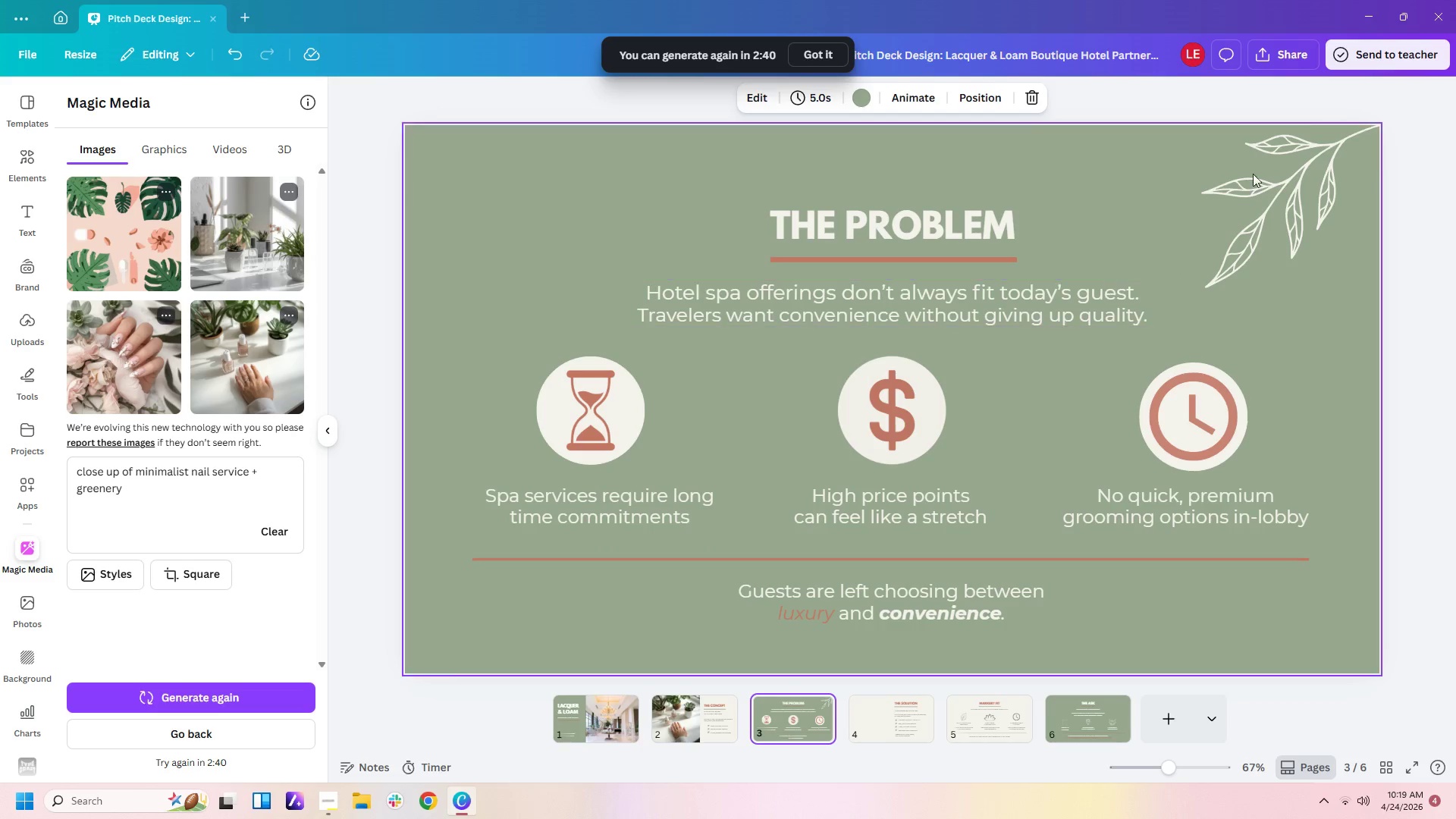 
left_click([1295, 155])
 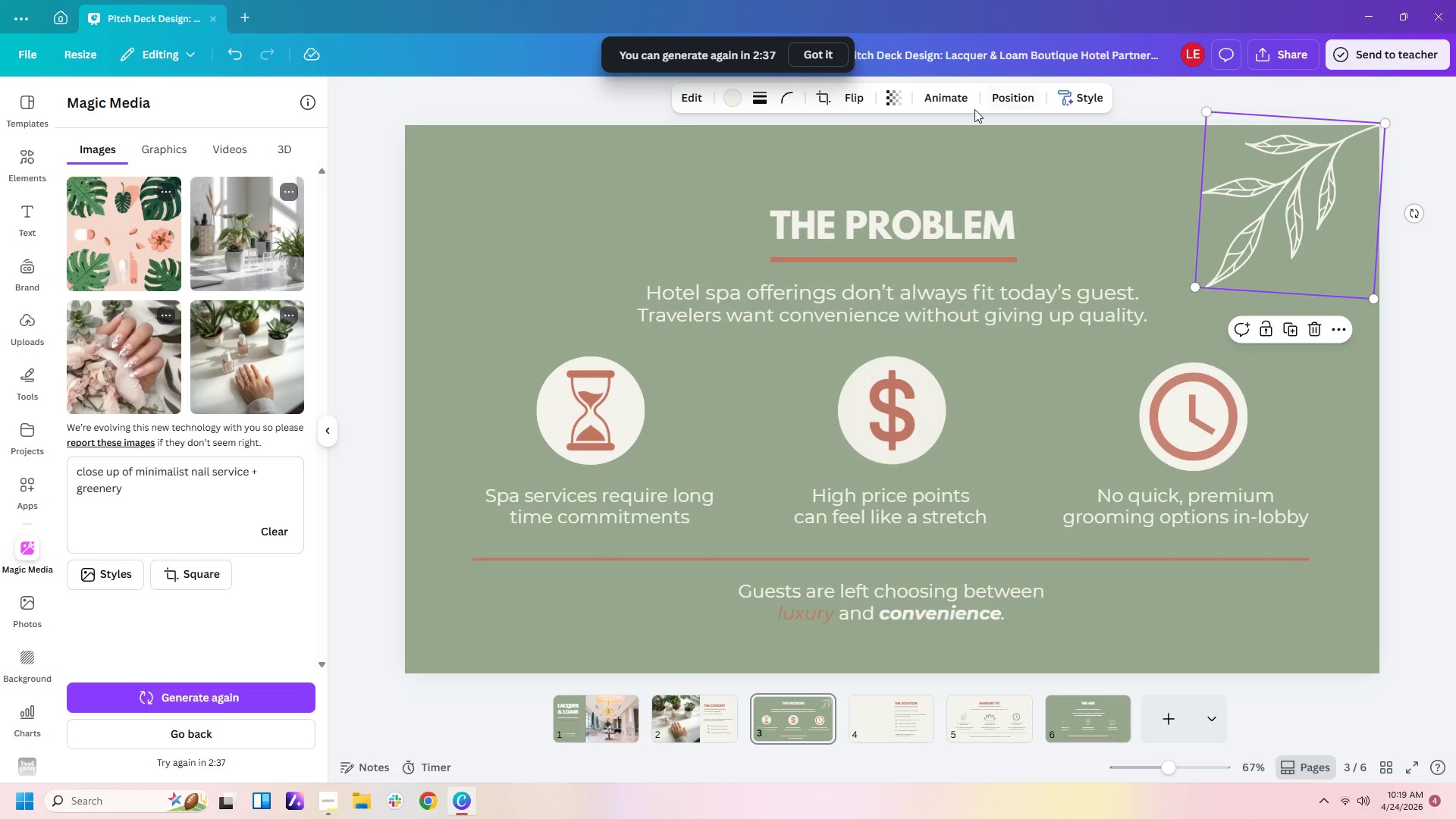 
left_click([892, 97])
 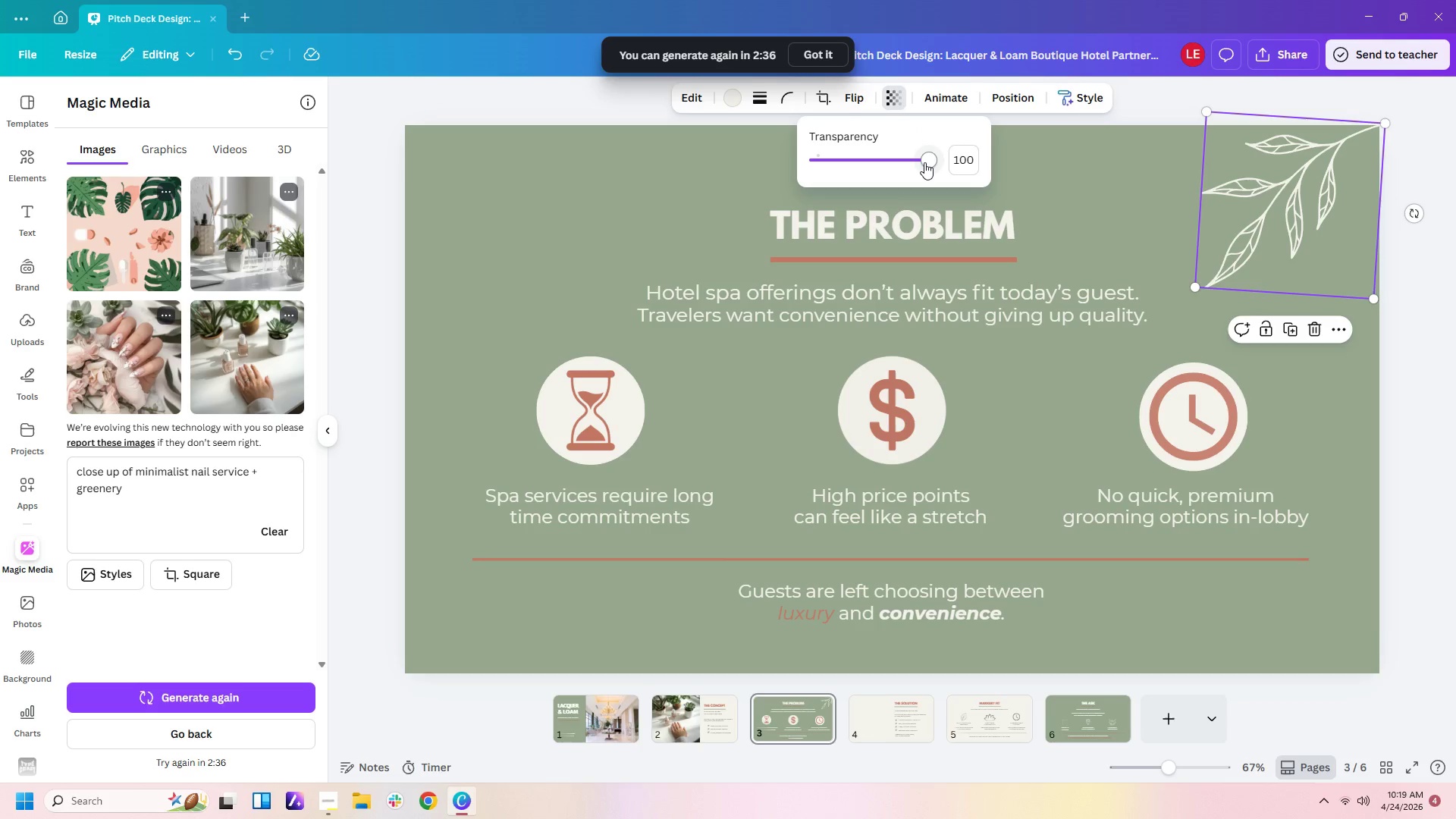 
left_click_drag(start_coordinate=[924, 162], to_coordinate=[898, 166])
 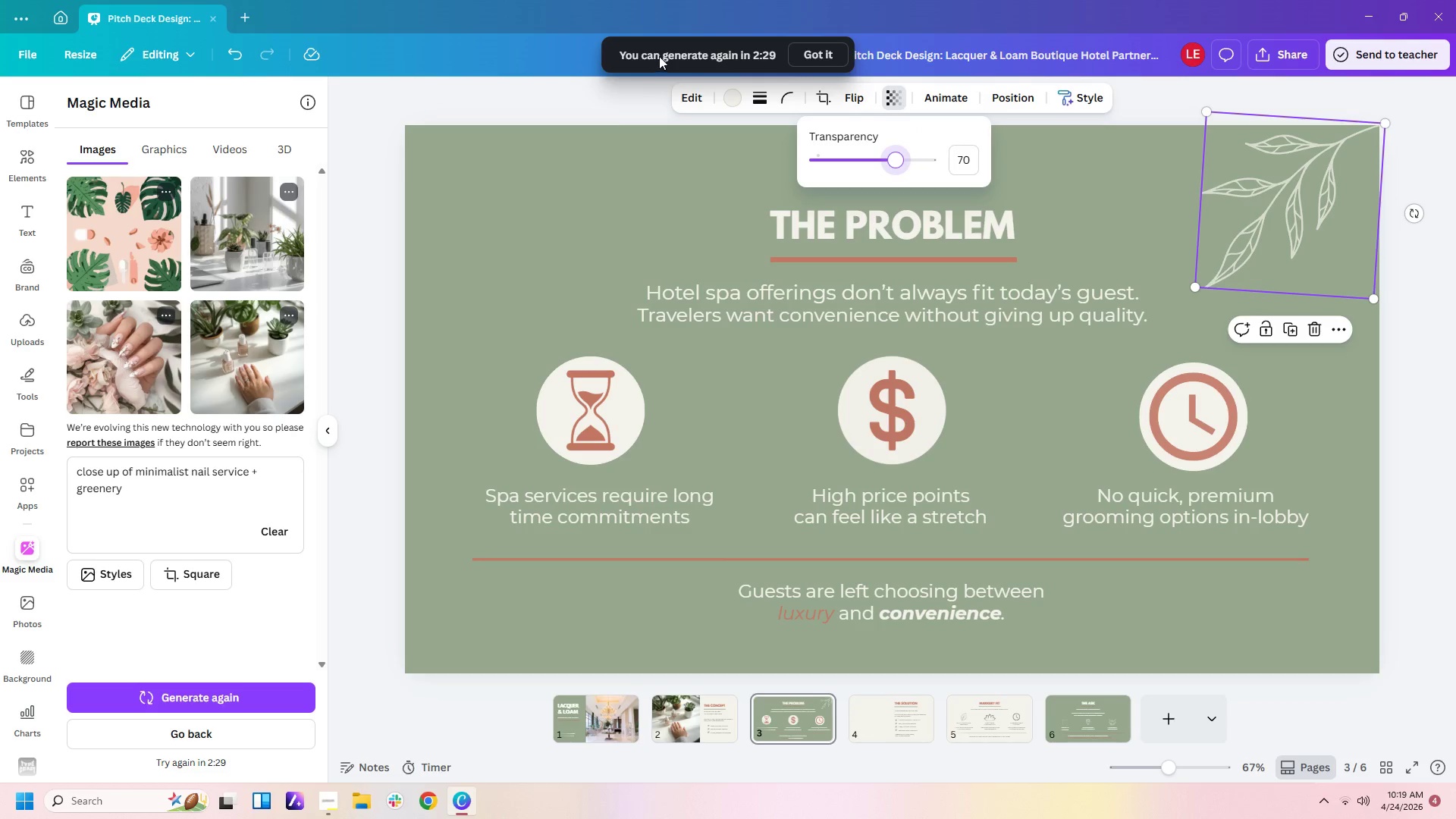 
double_click([597, 215])
 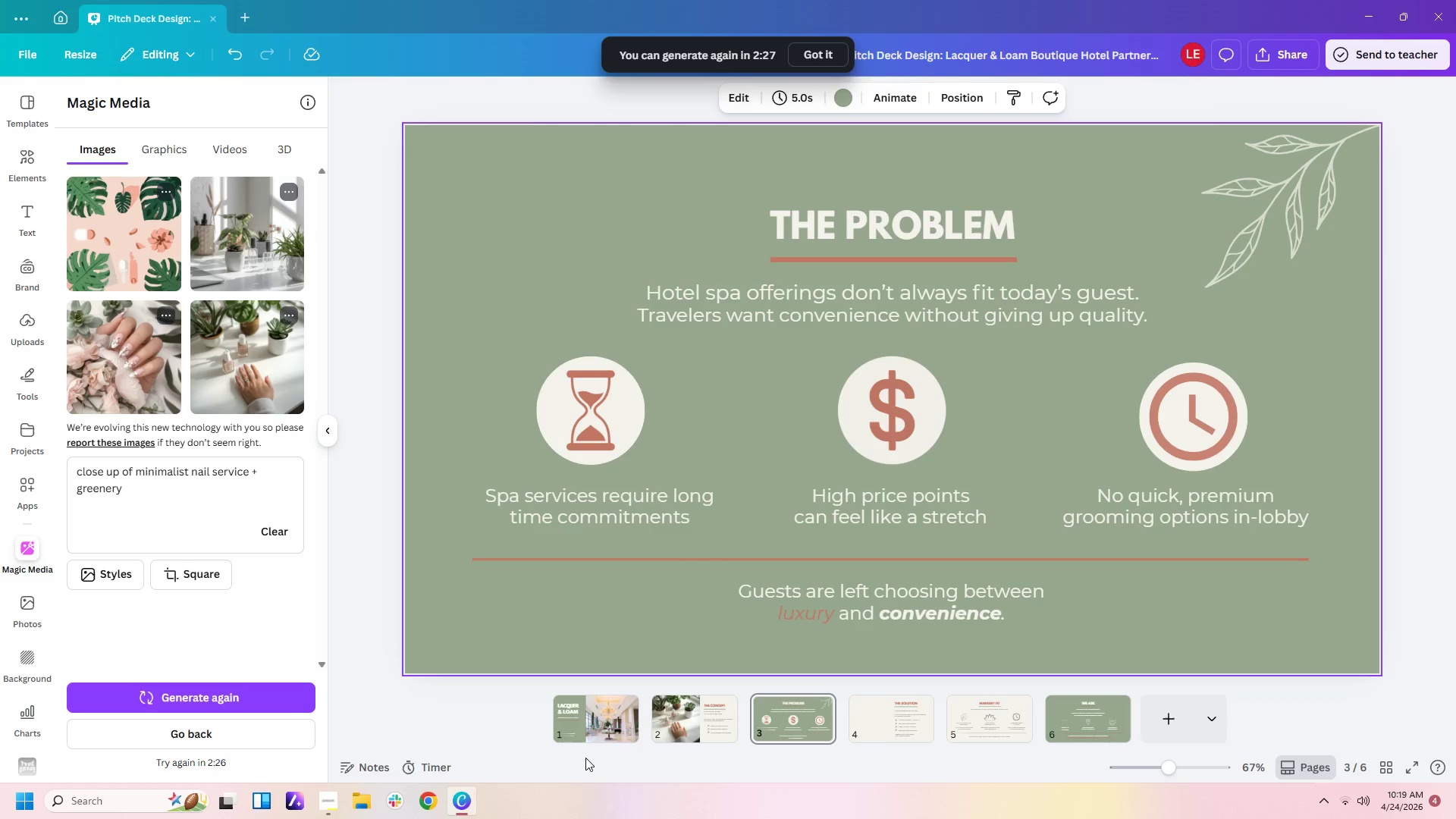 
double_click([593, 739])
 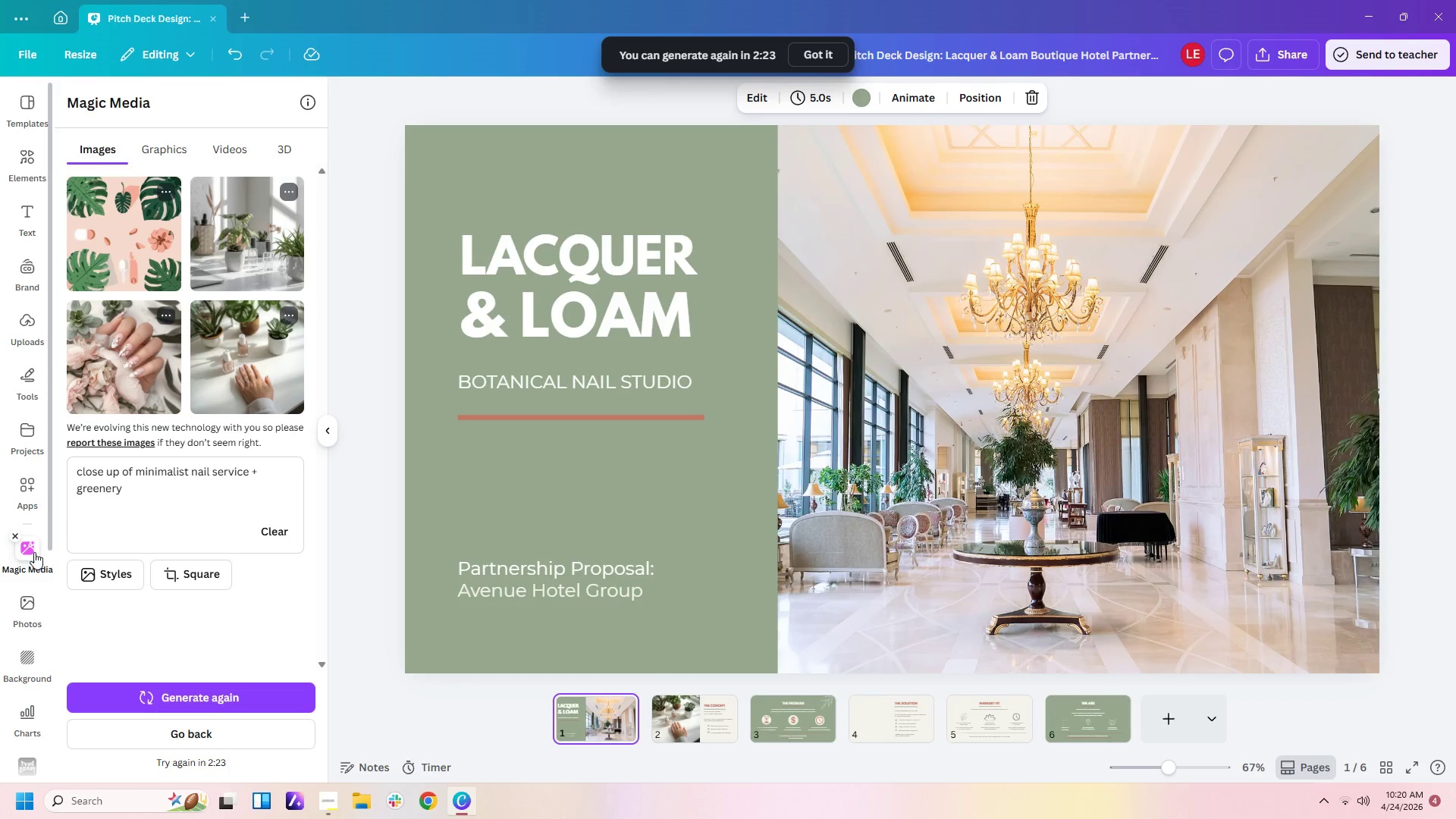 
left_click([28, 391])
 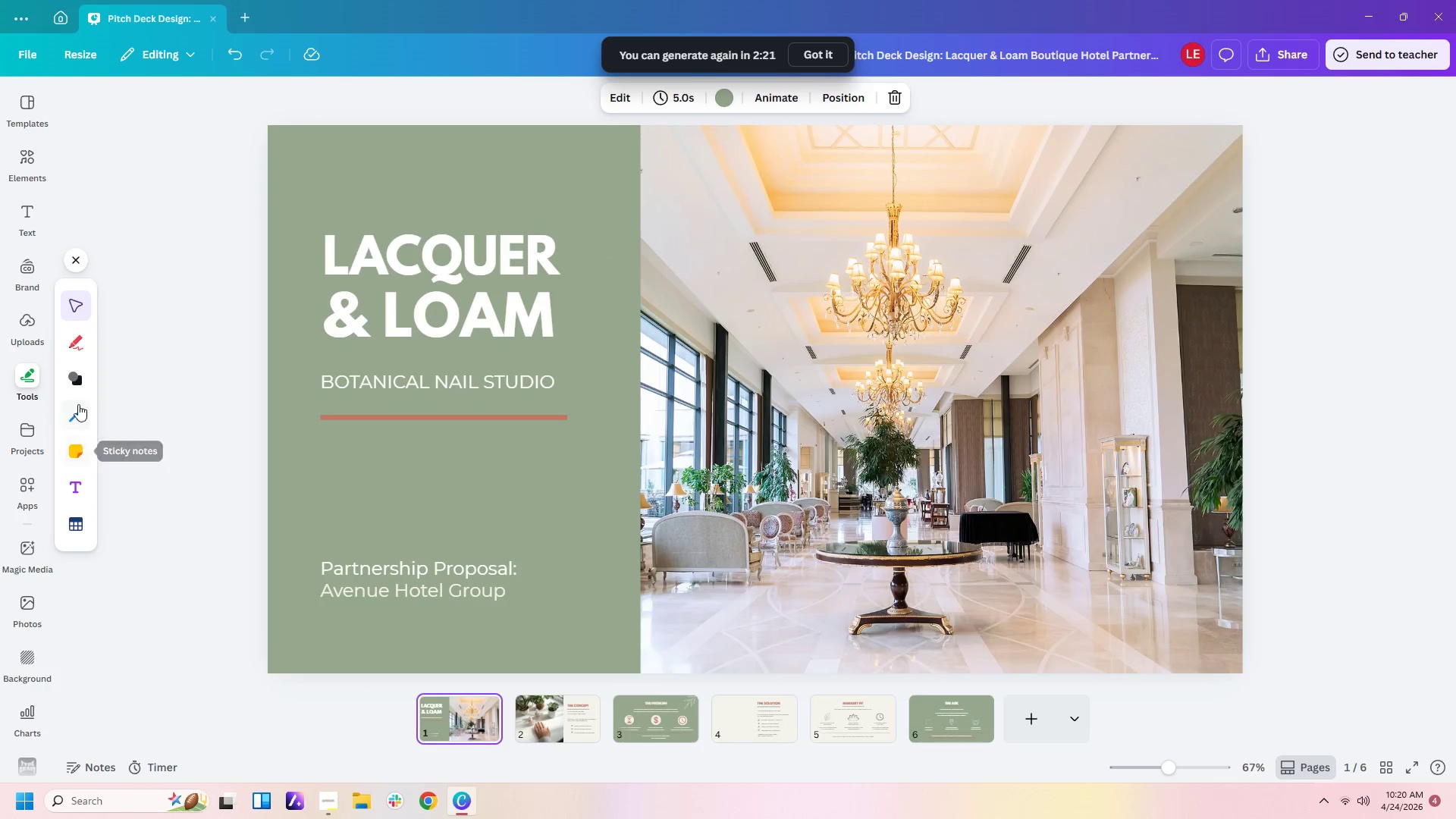 
left_click([77, 374])
 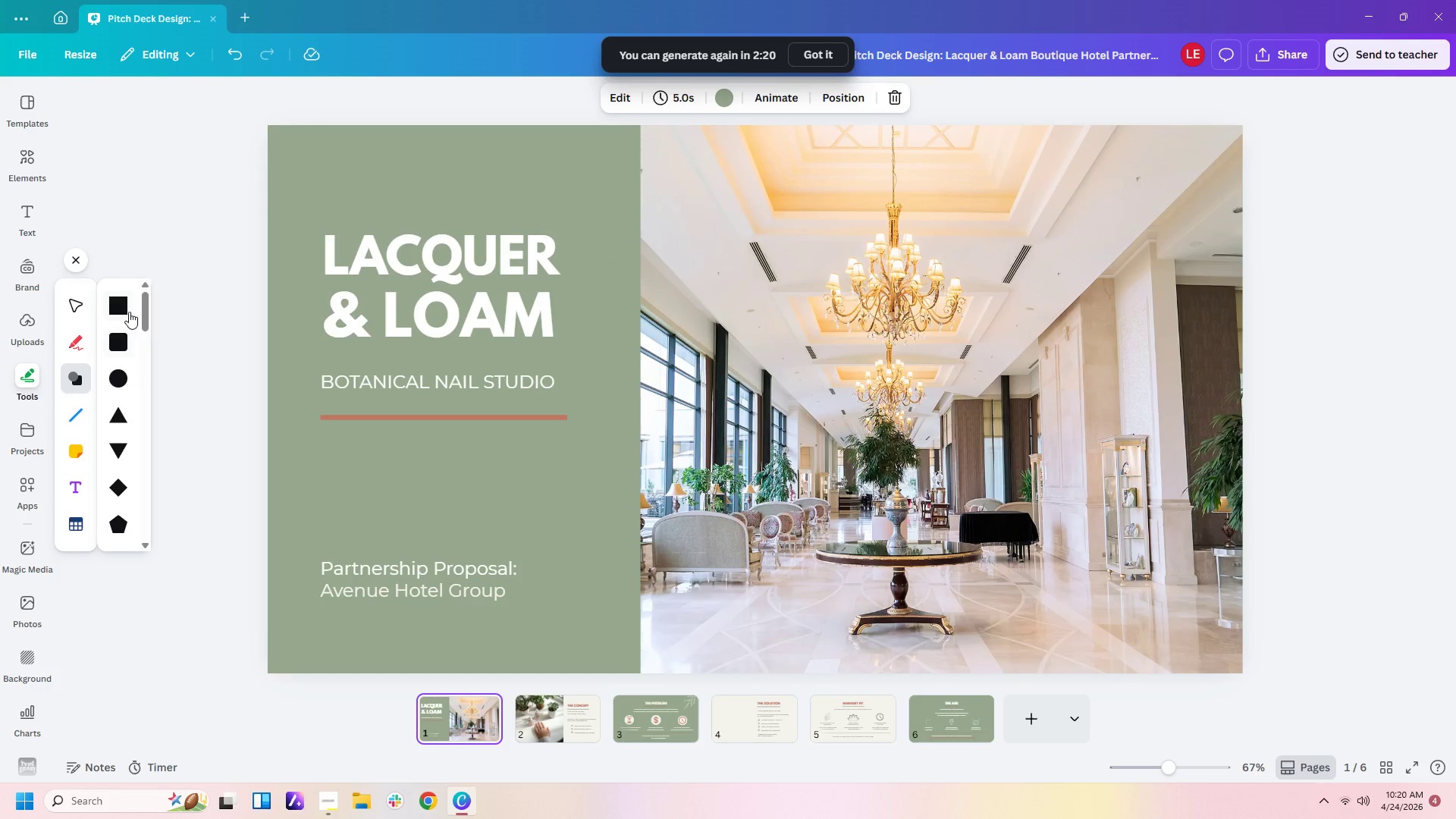 
left_click([126, 298])
 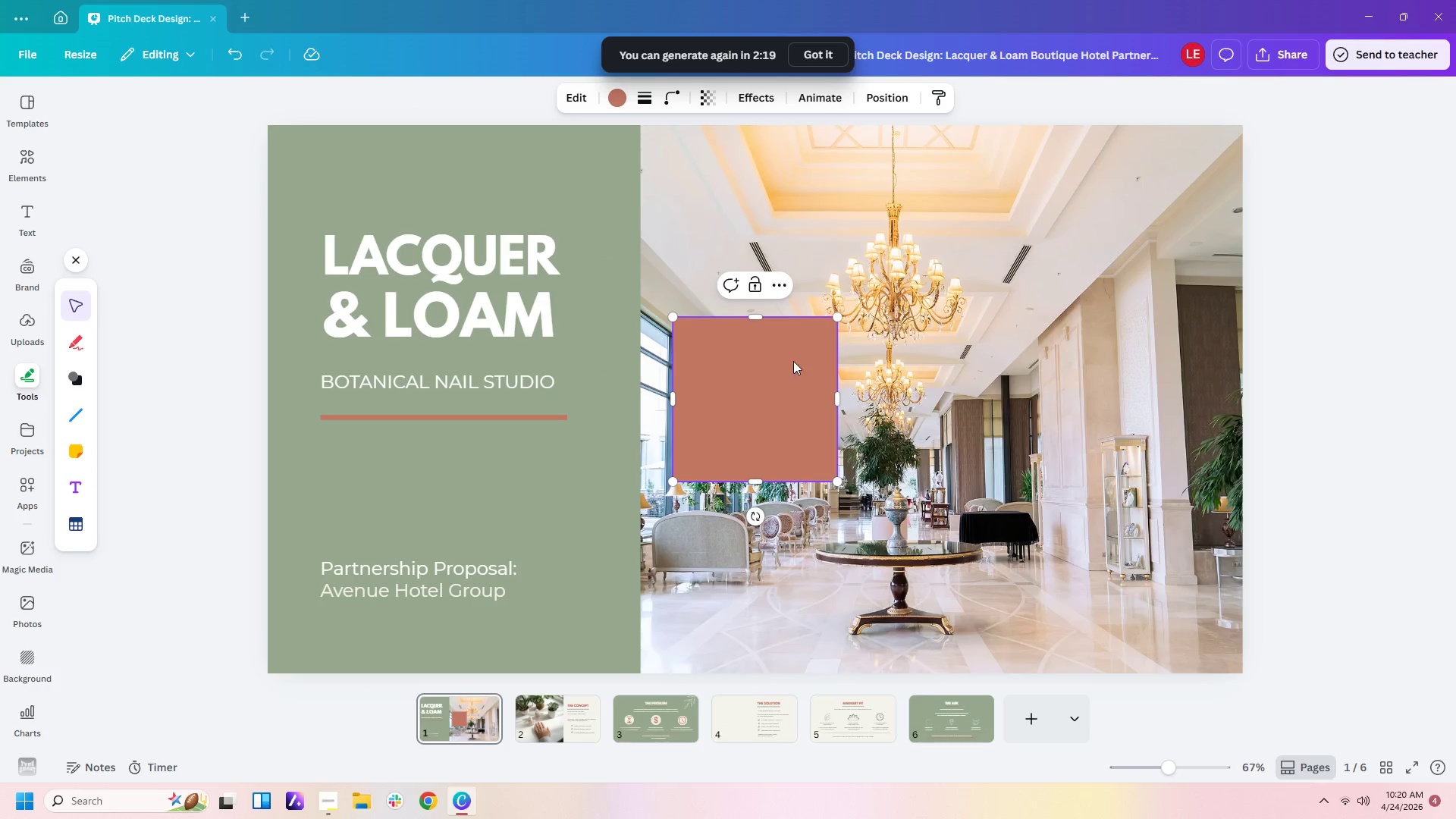 
left_click_drag(start_coordinate=[785, 366], to_coordinate=[755, 174])
 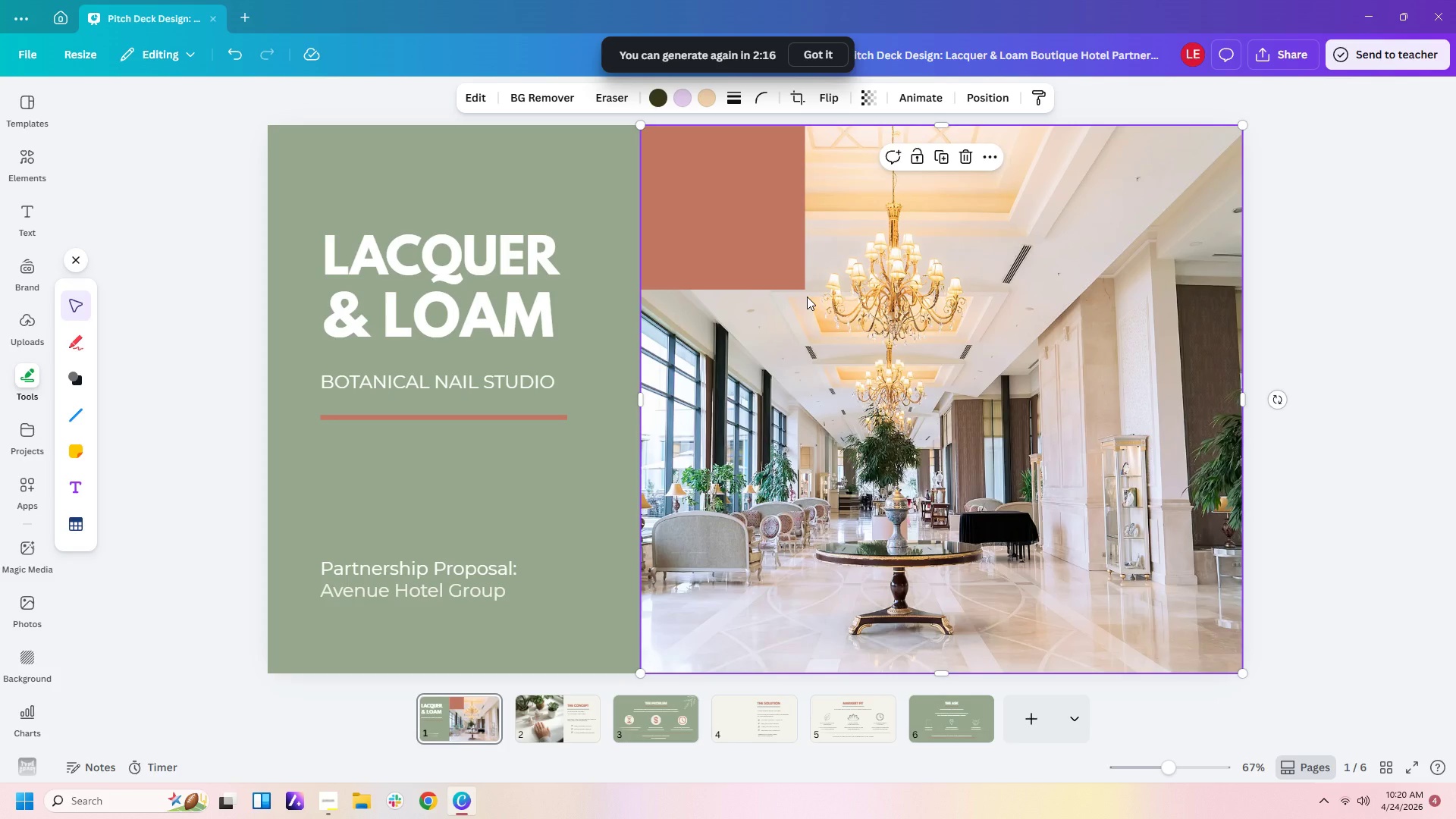 
left_click([791, 271])
 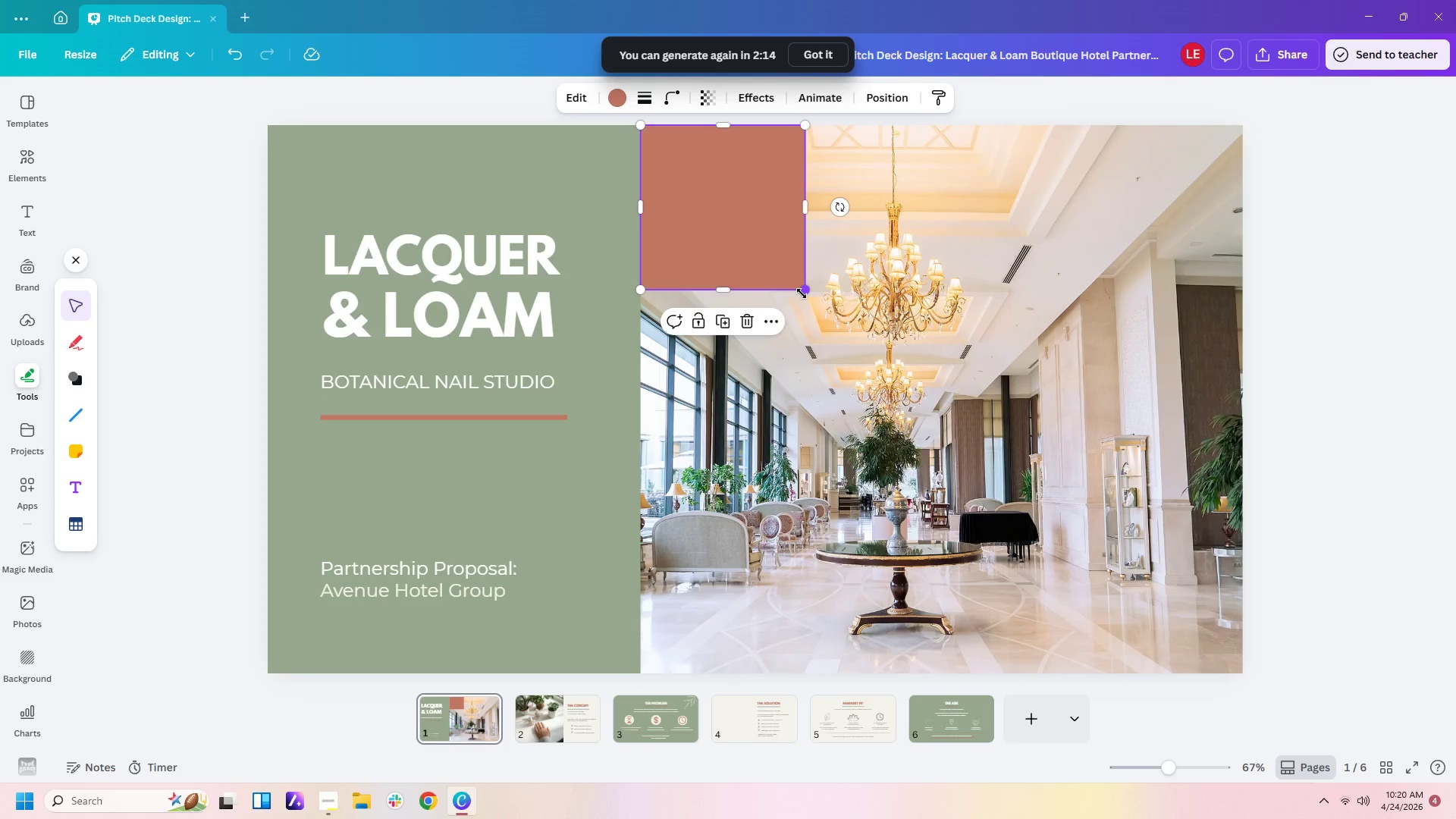 
left_click_drag(start_coordinate=[802, 293], to_coordinate=[1242, 676])
 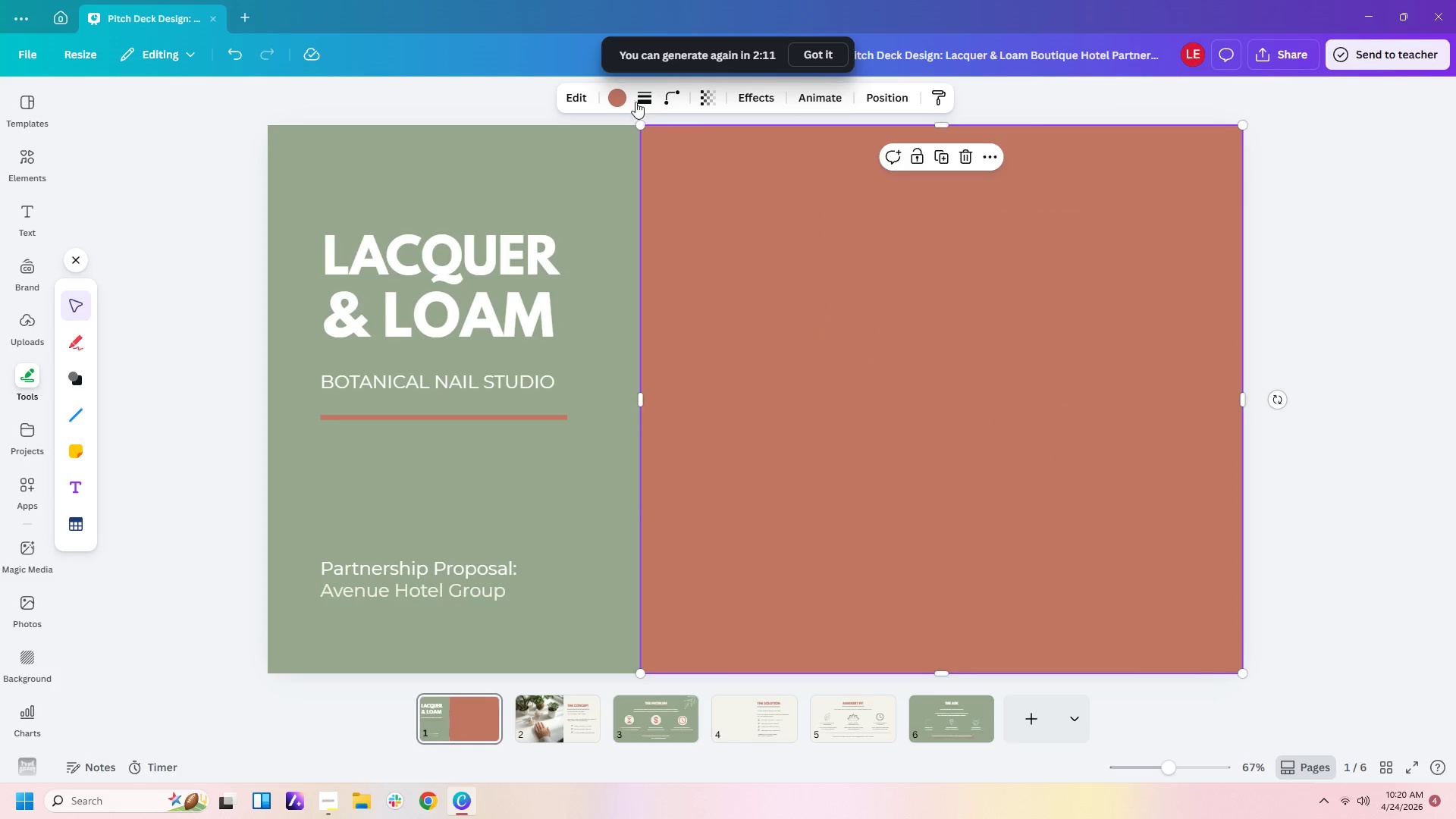 
left_click([620, 102])
 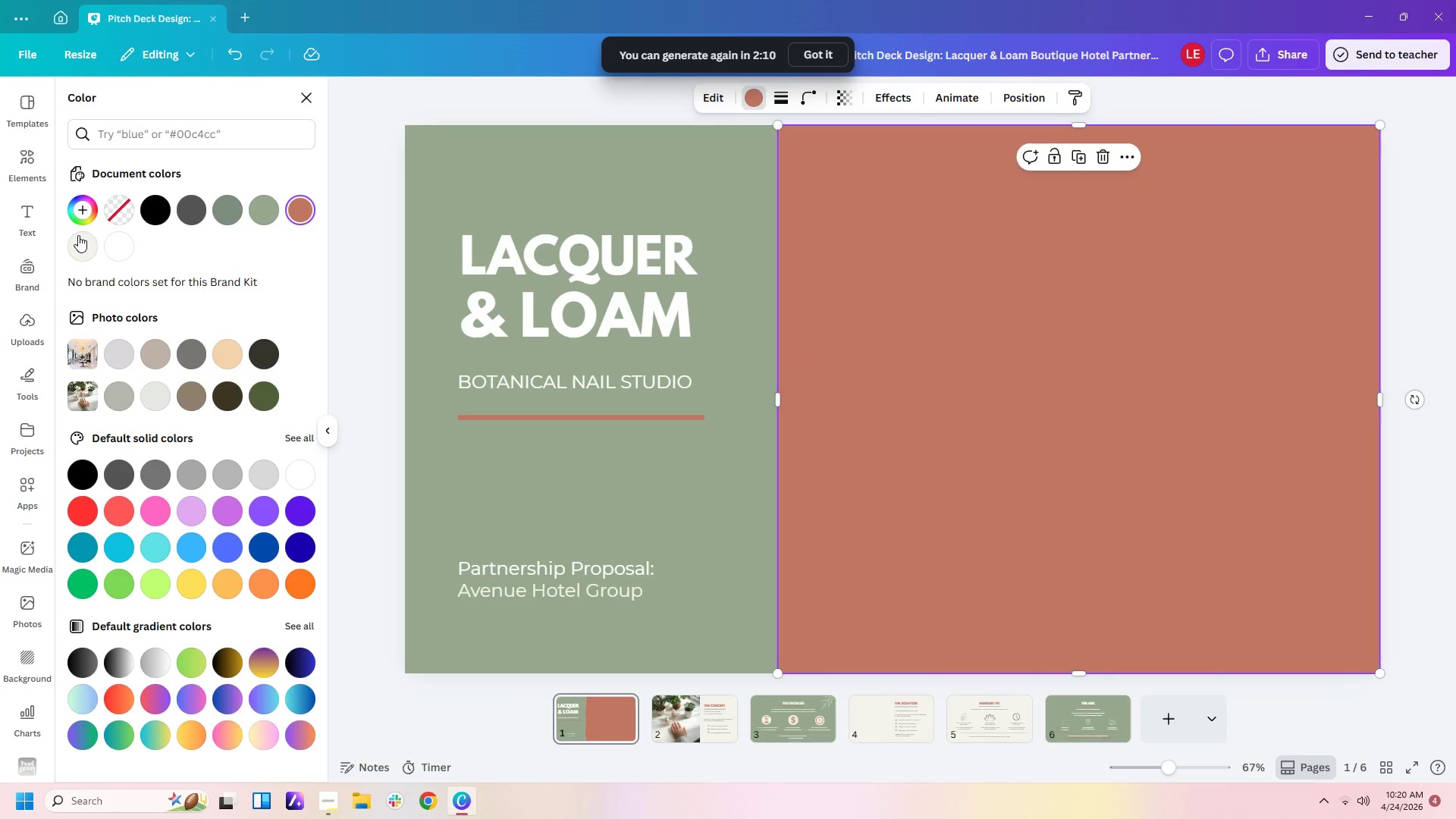 
left_click([77, 238])
 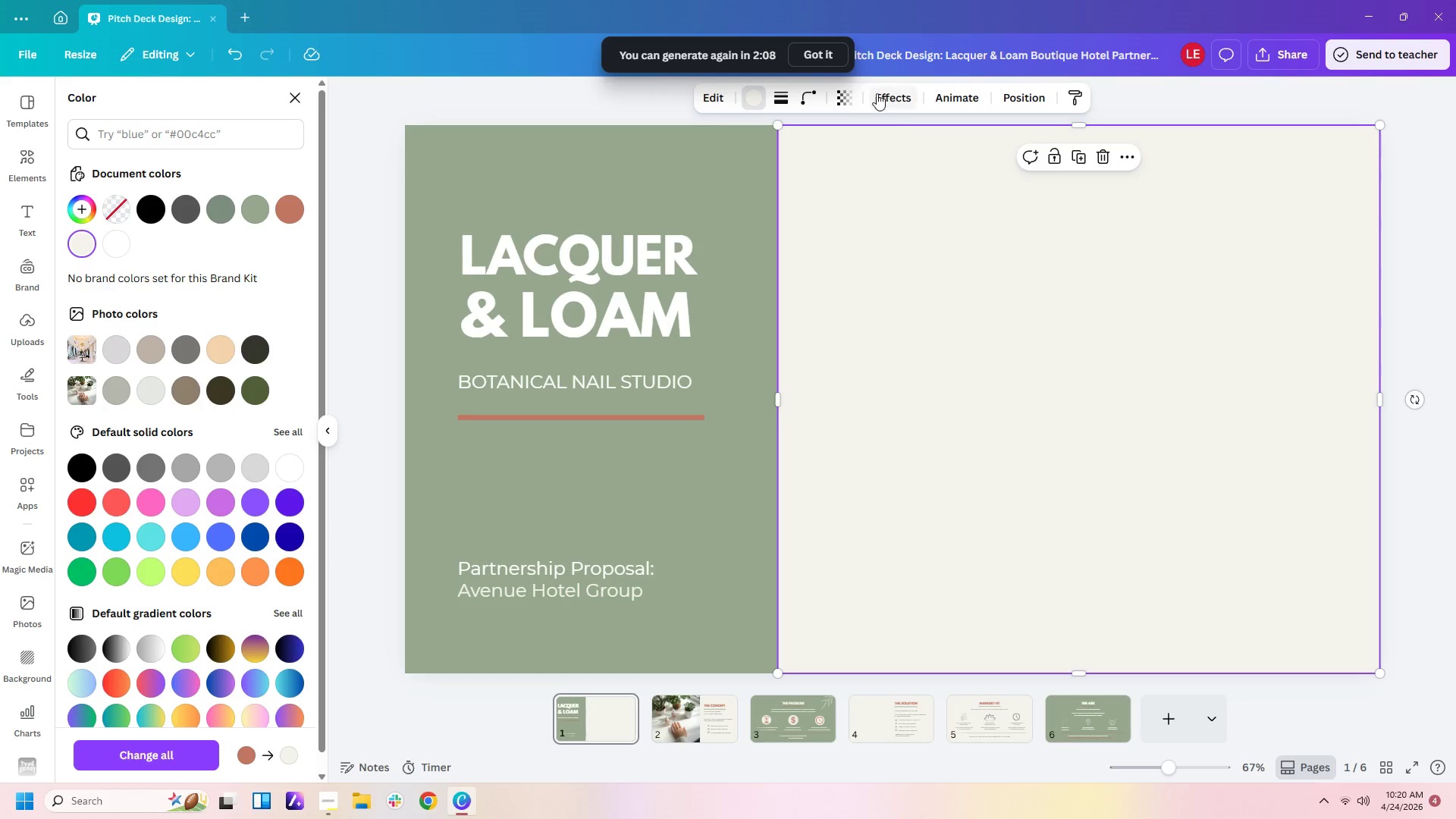 
left_click([848, 95])
 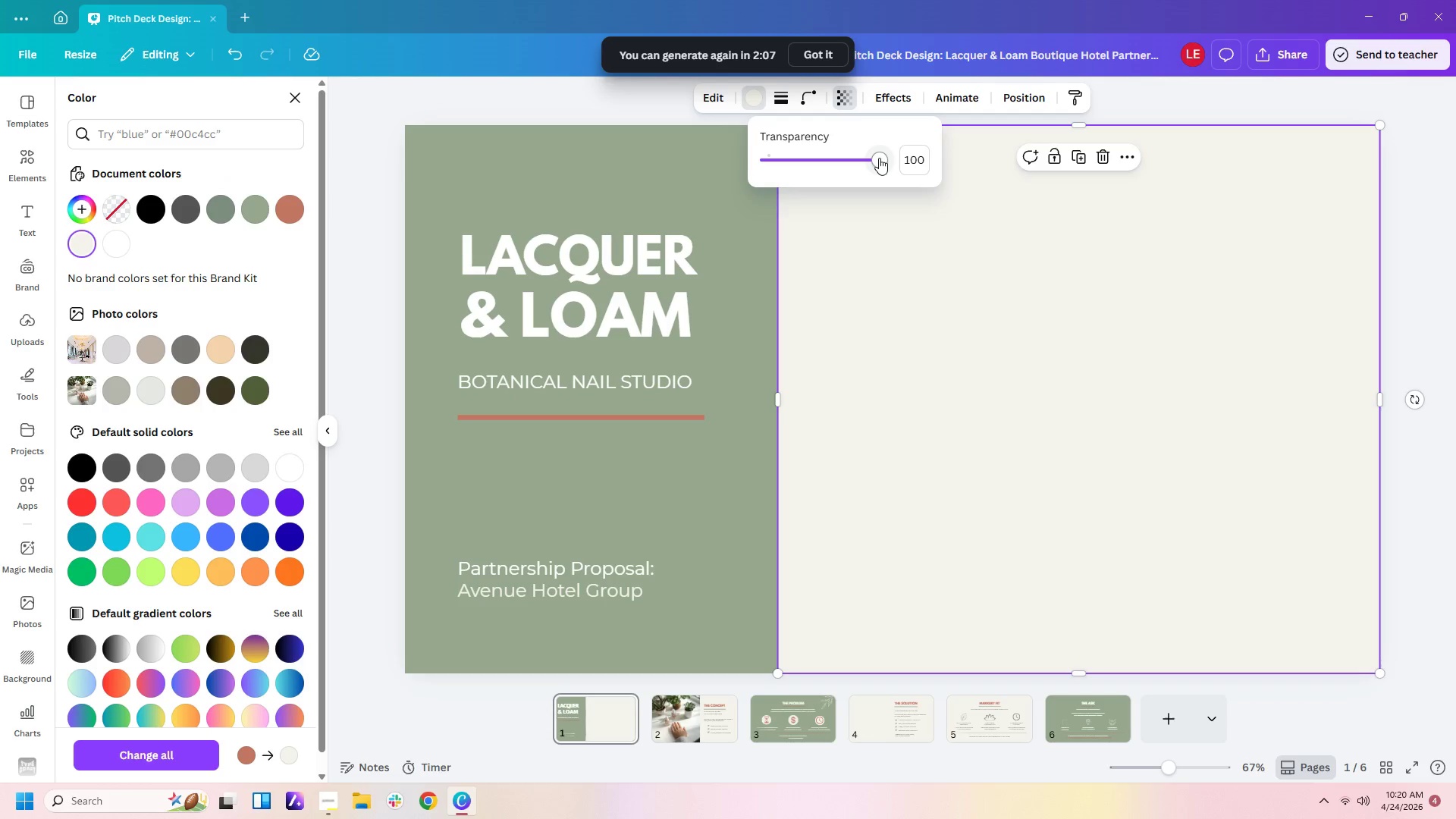 
left_click_drag(start_coordinate=[881, 164], to_coordinate=[799, 184])
 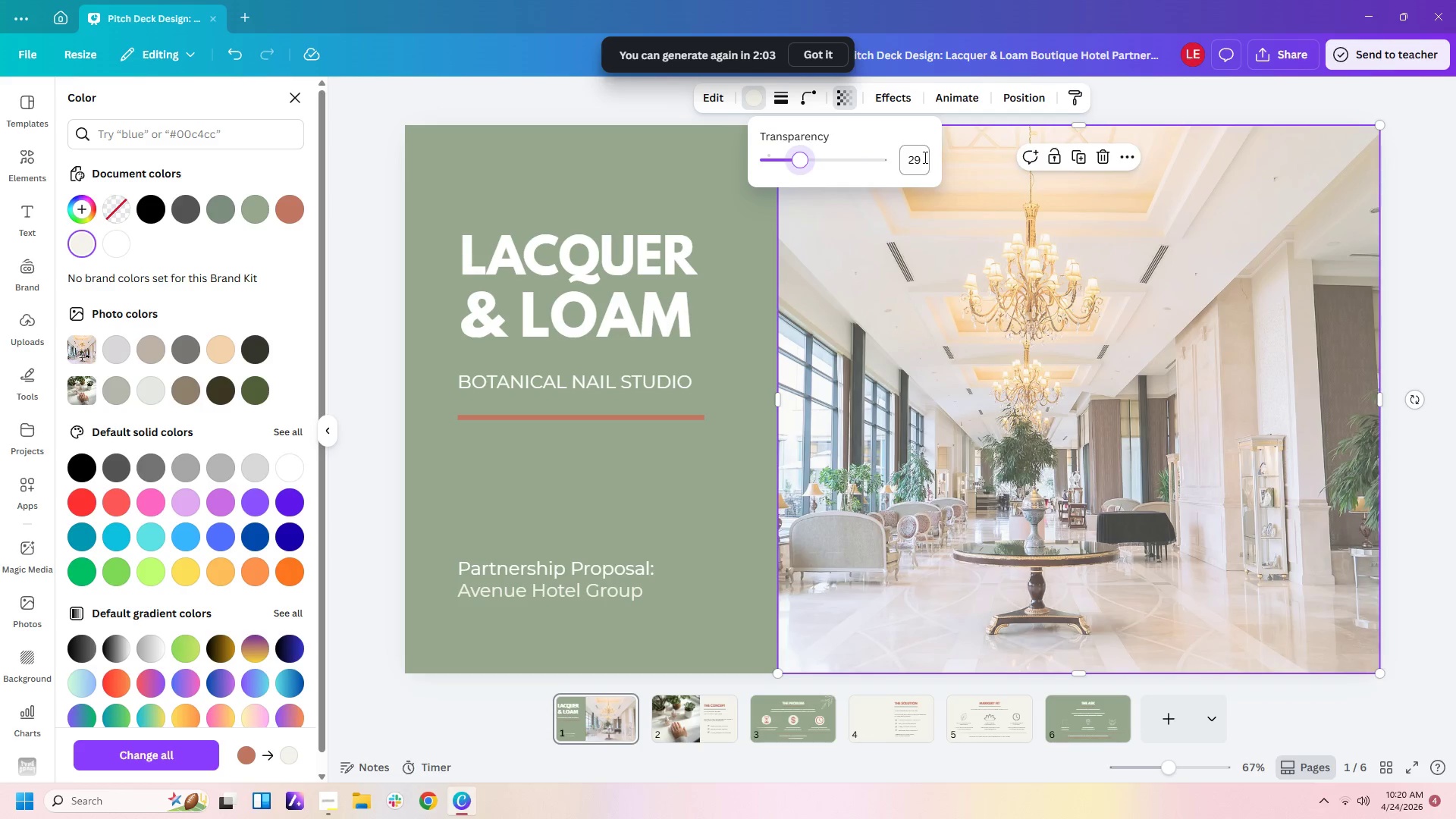 
left_click([924, 158])
 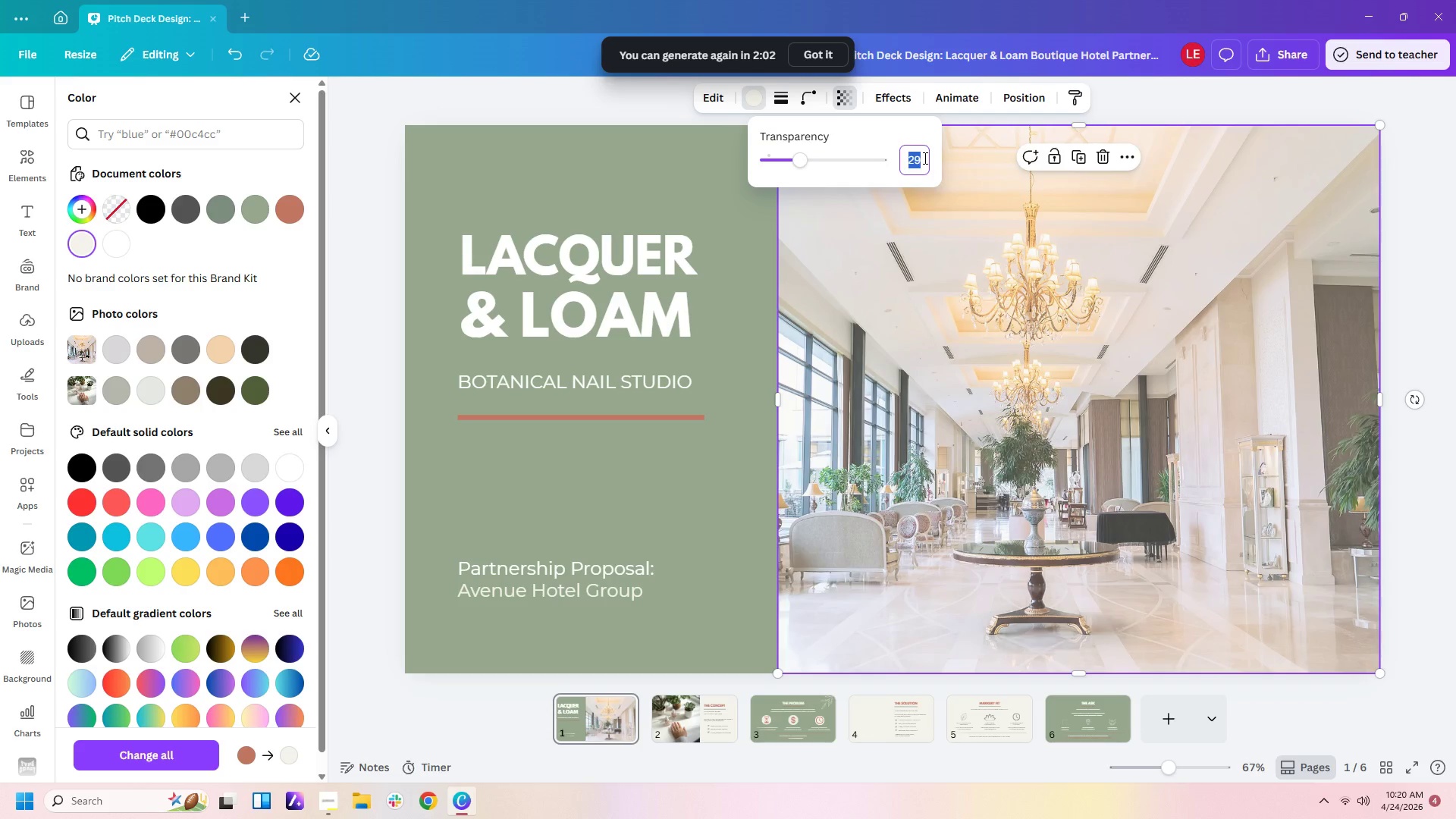 
key(Numpad3)
 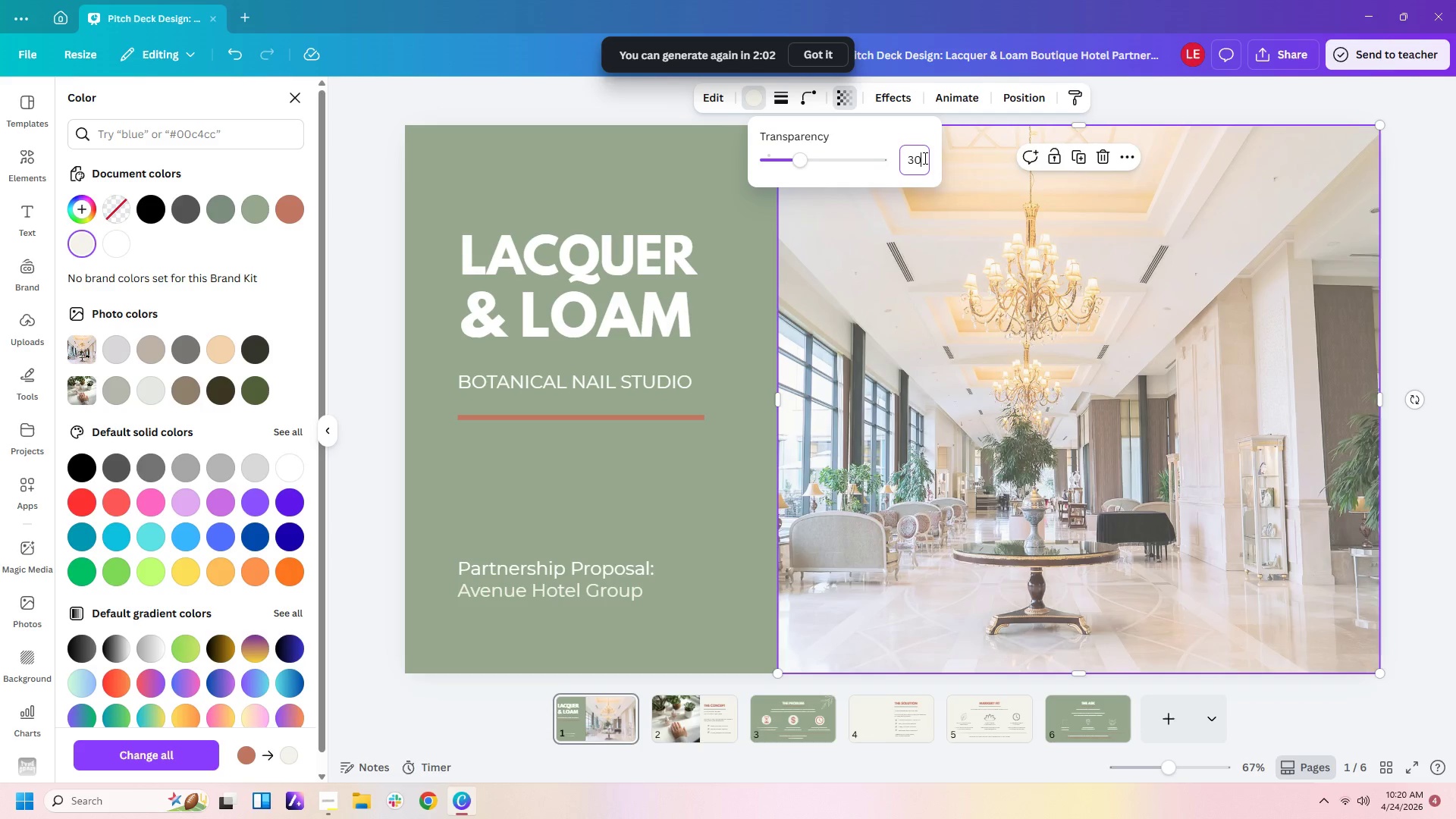 
key(Numpad0)
 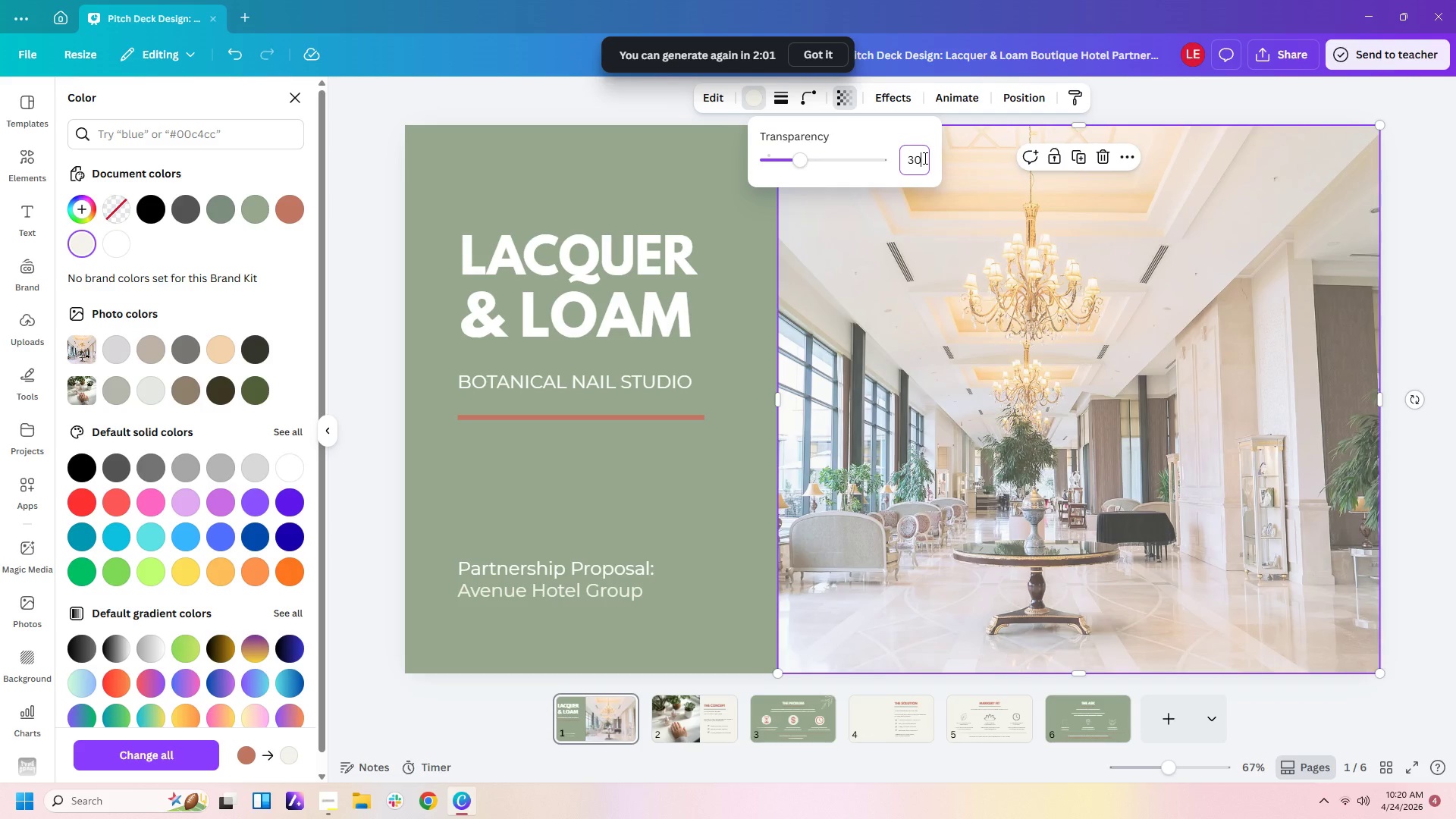 
key(Enter)
 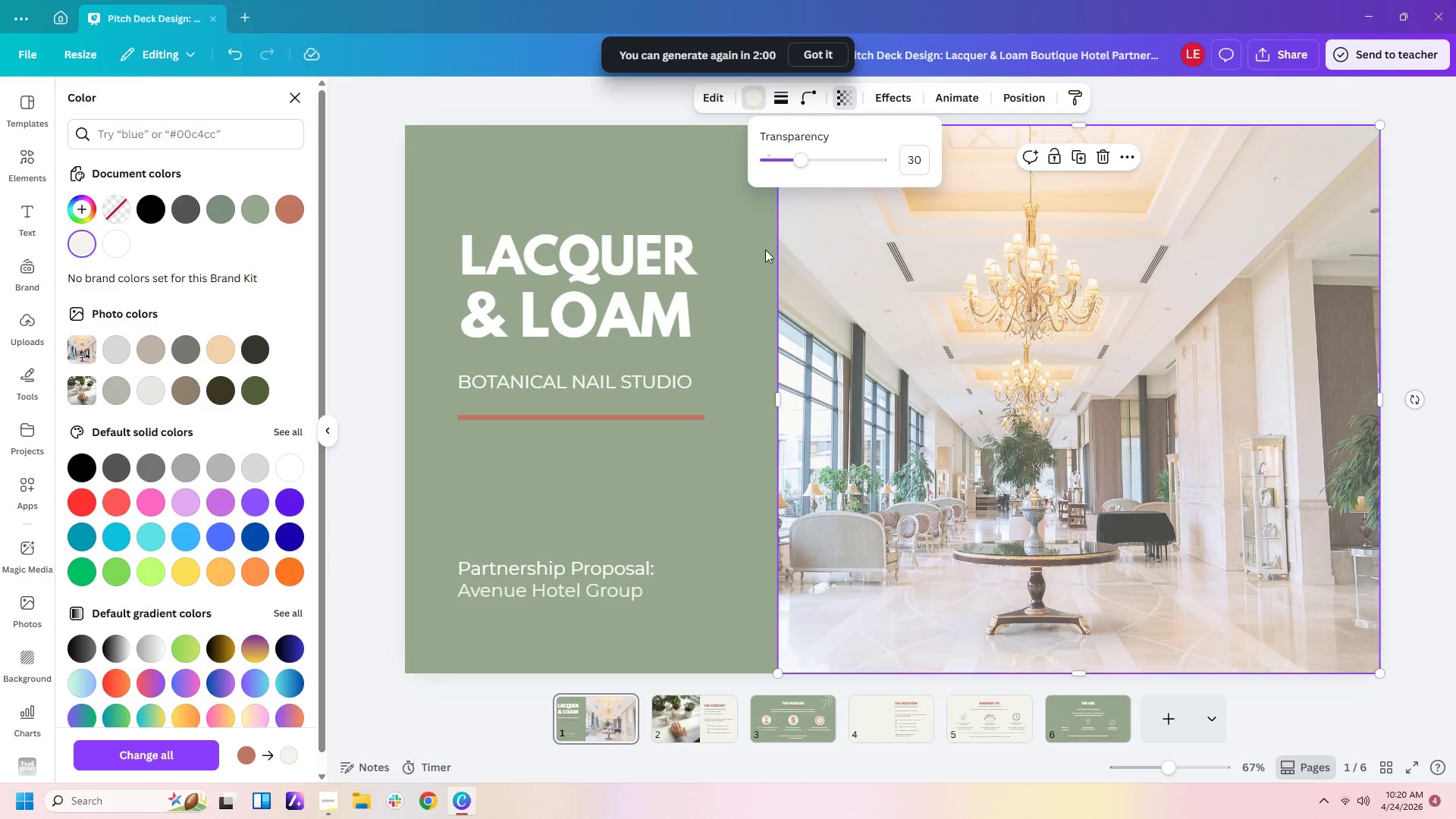 
left_click([758, 249])
 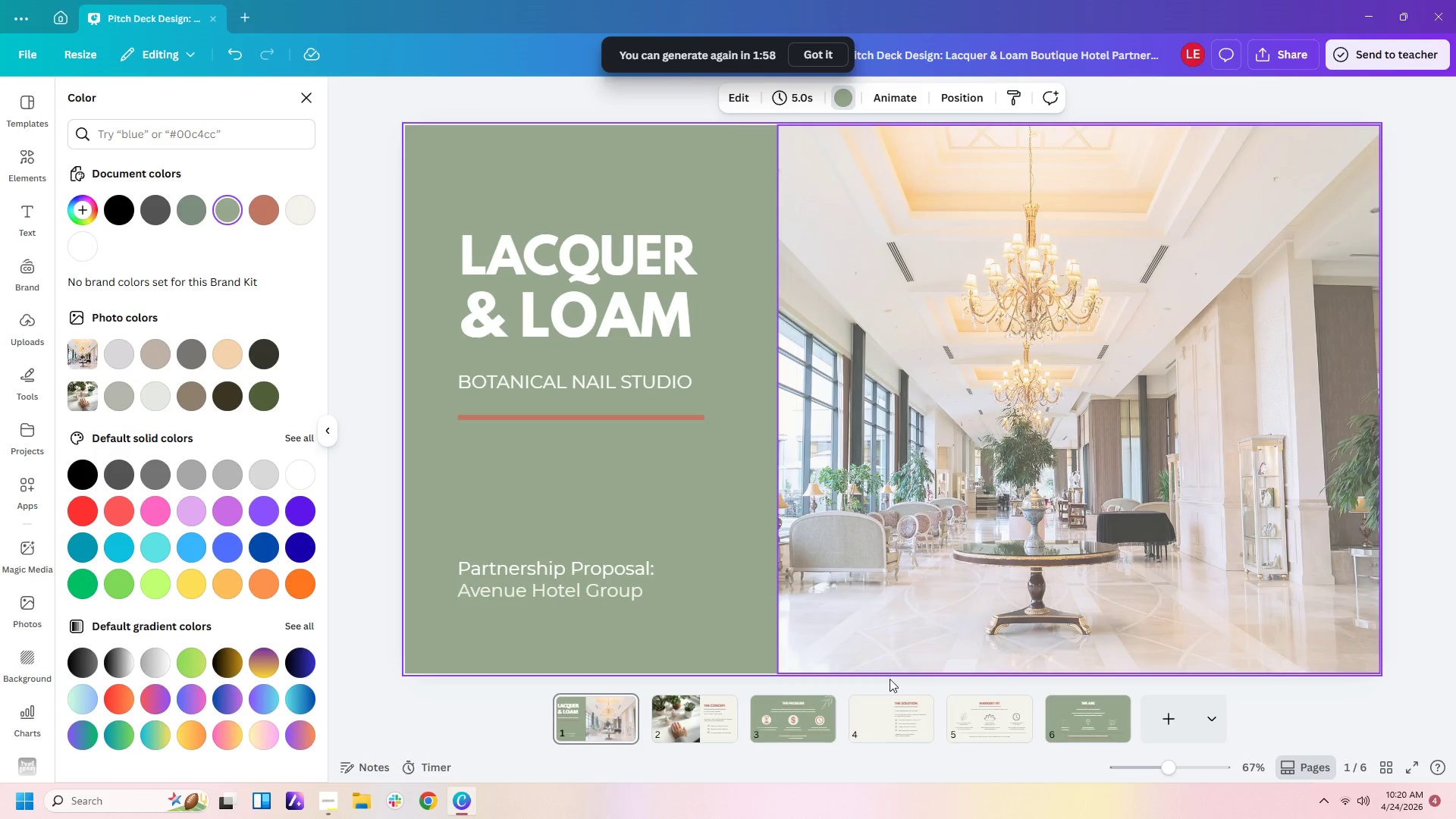 
left_click([824, 620])
 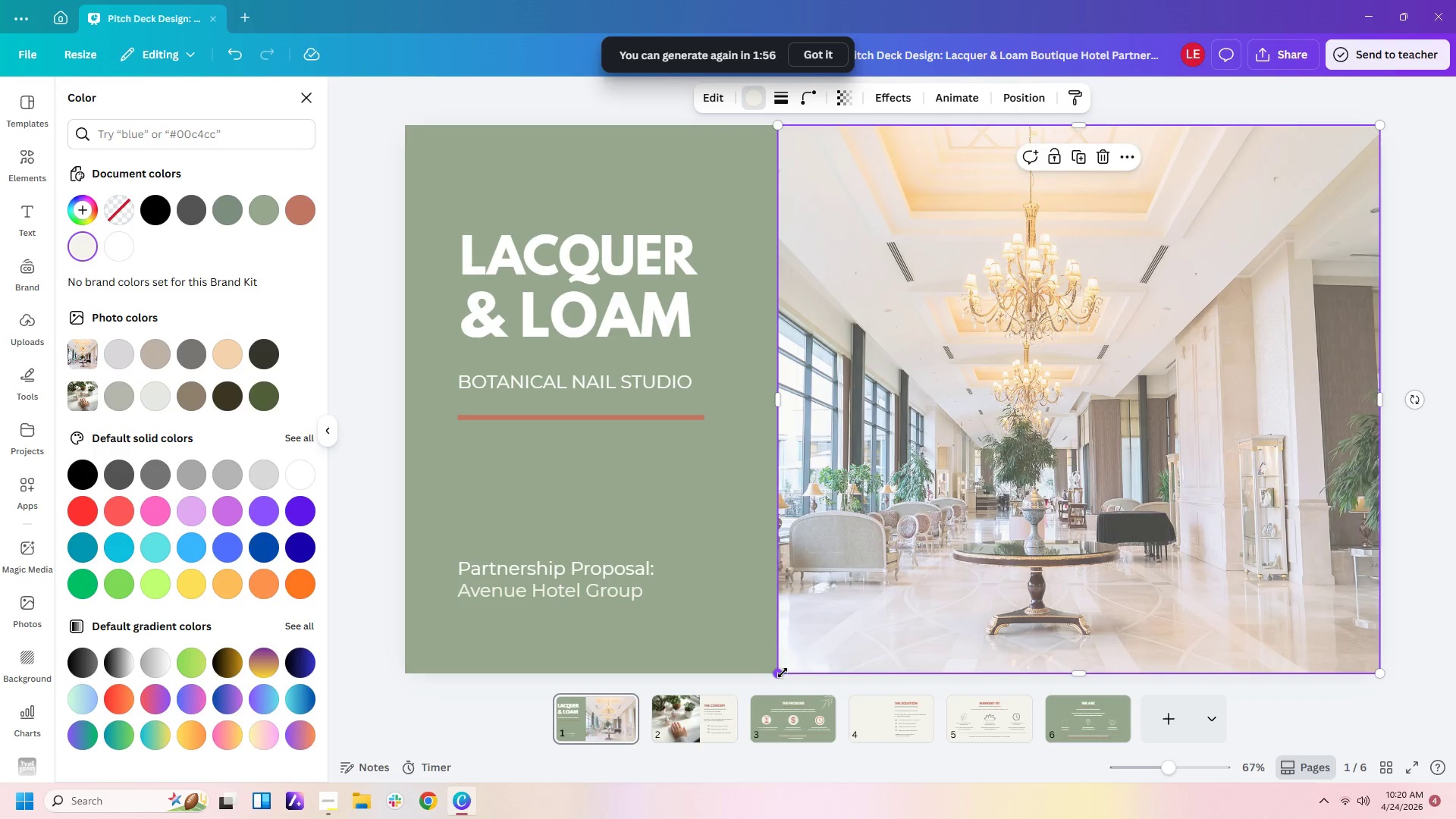 
left_click([1332, 701])
 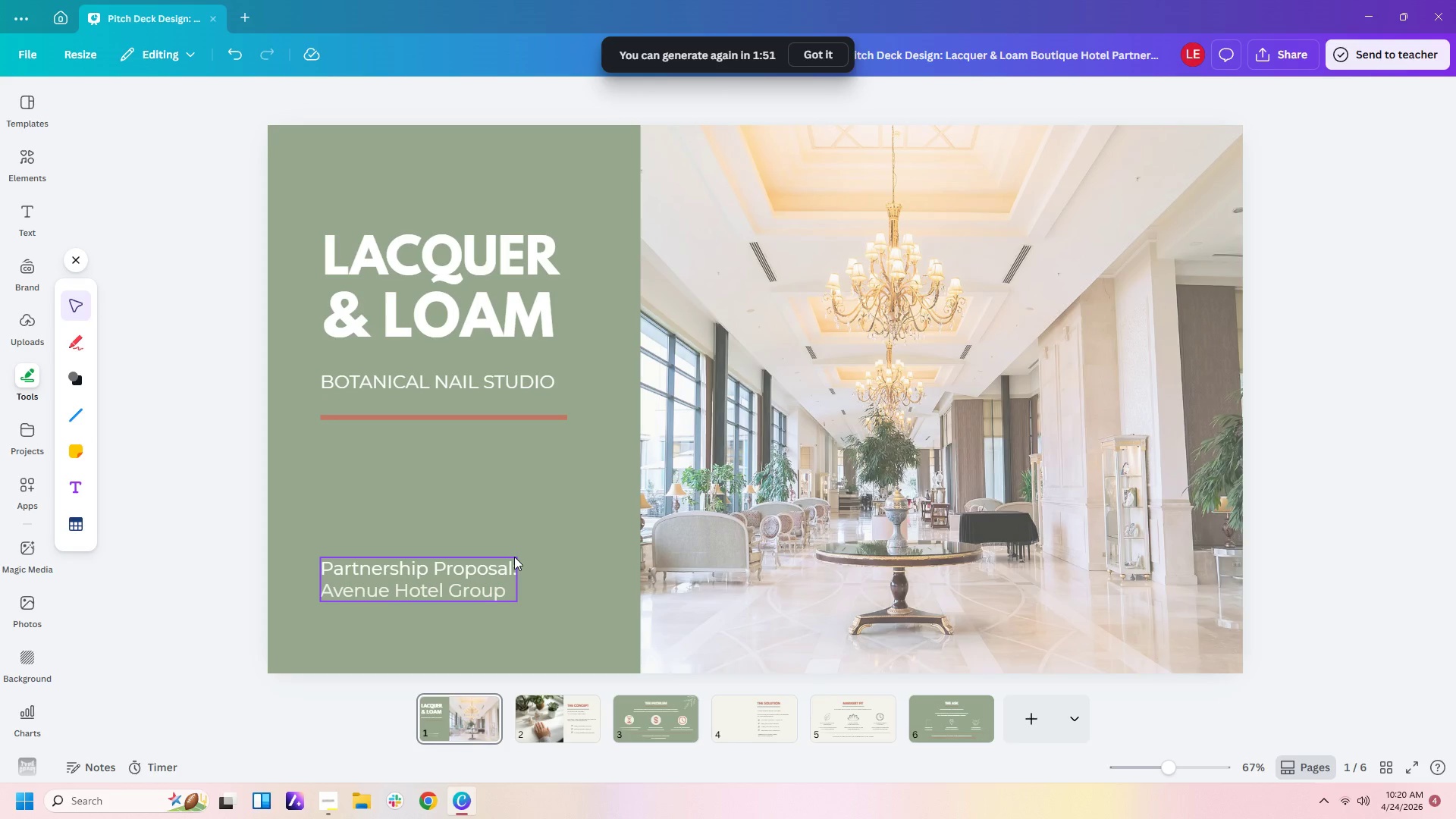 
wait(5.52)
 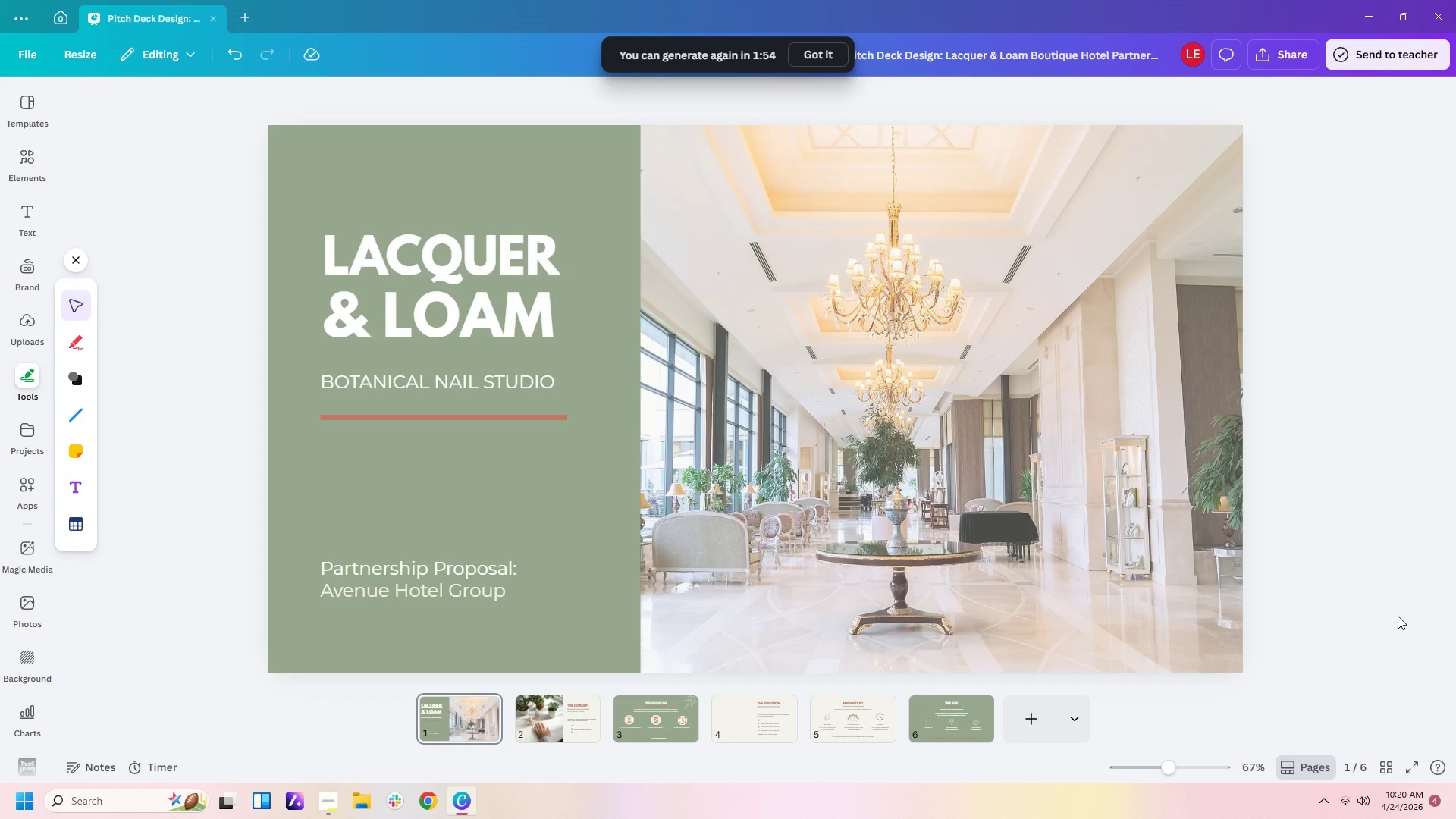 
left_click([529, 726])
 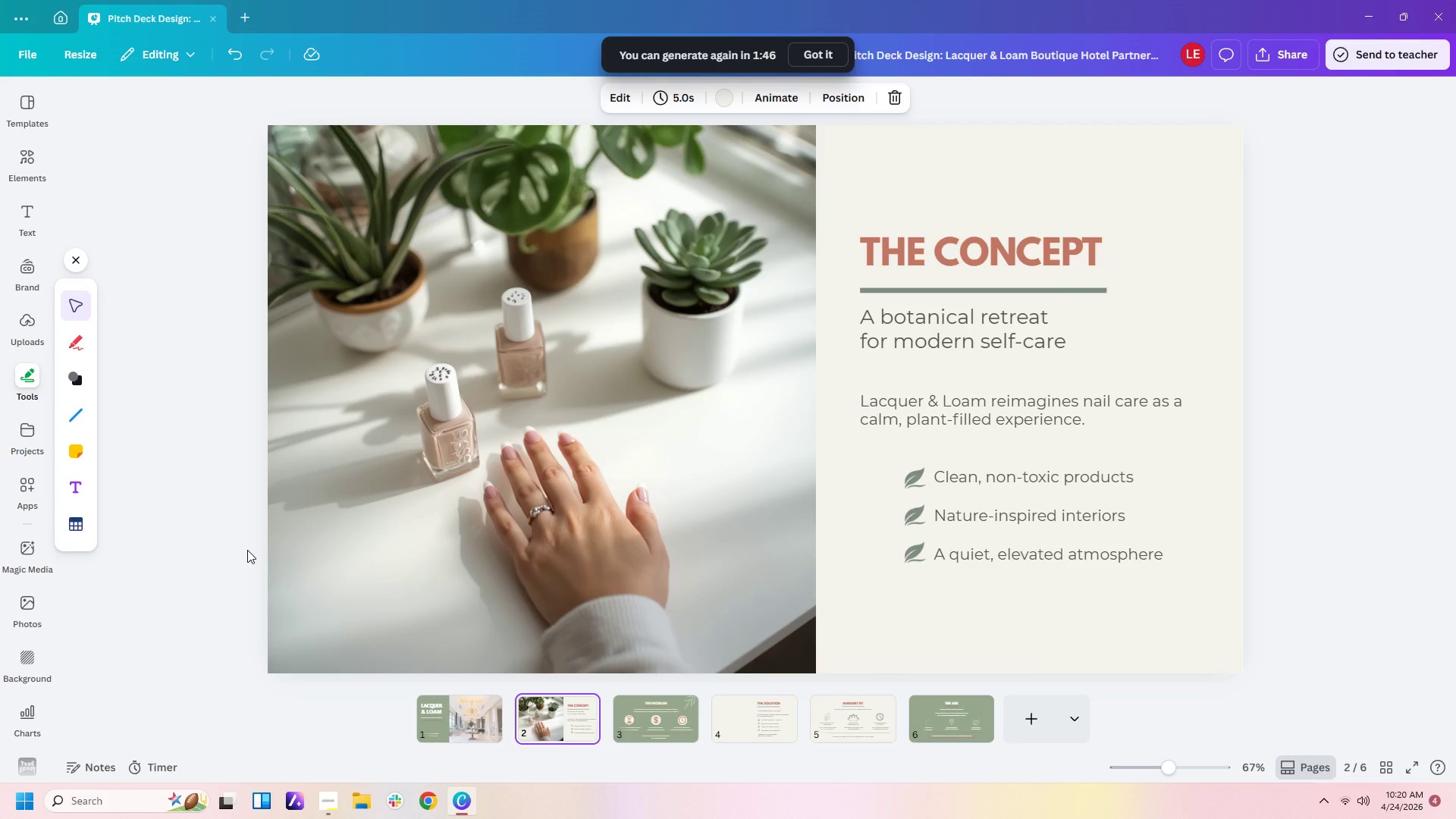 
wait(5.73)
 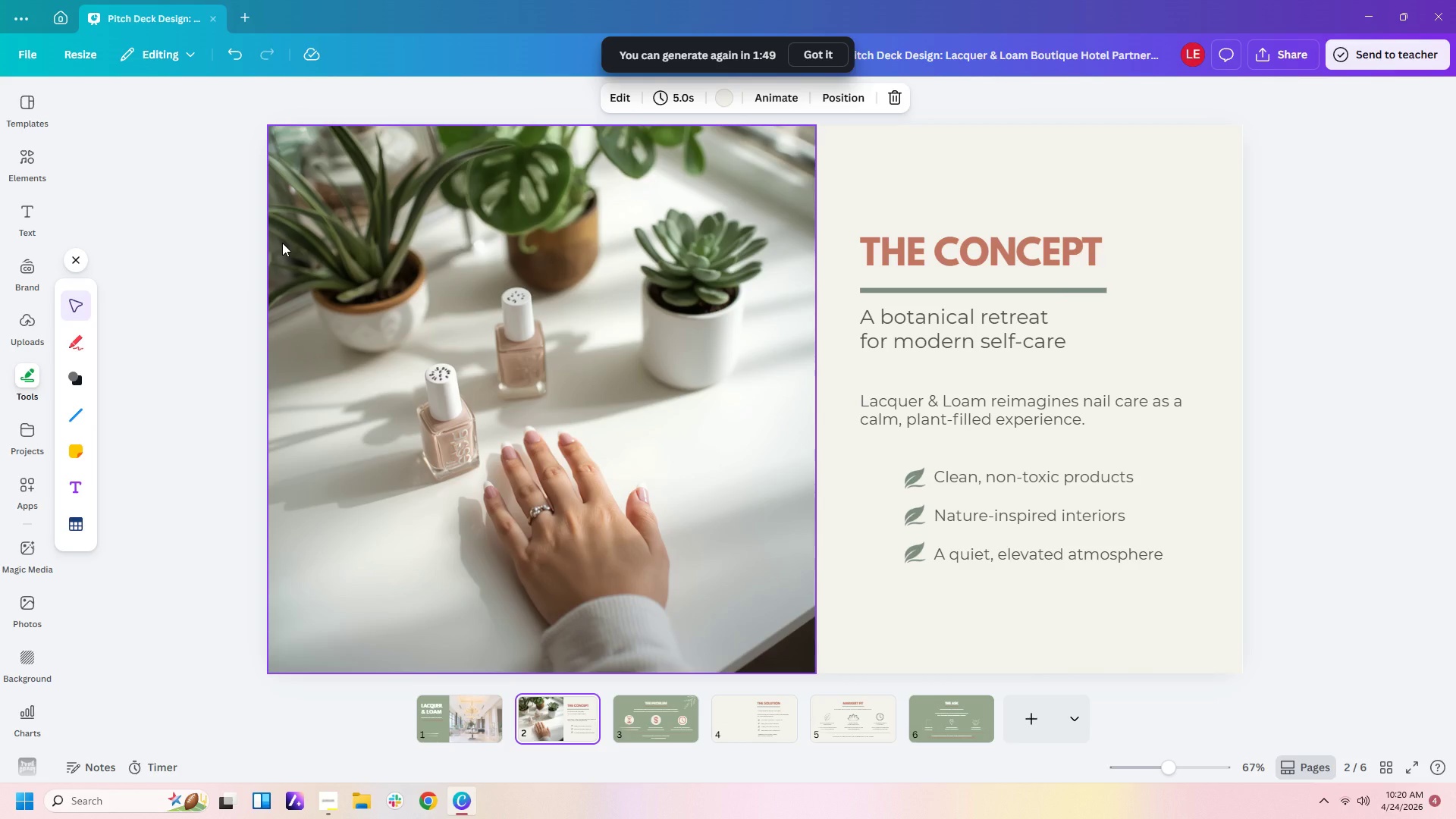 
left_click([27, 563])
 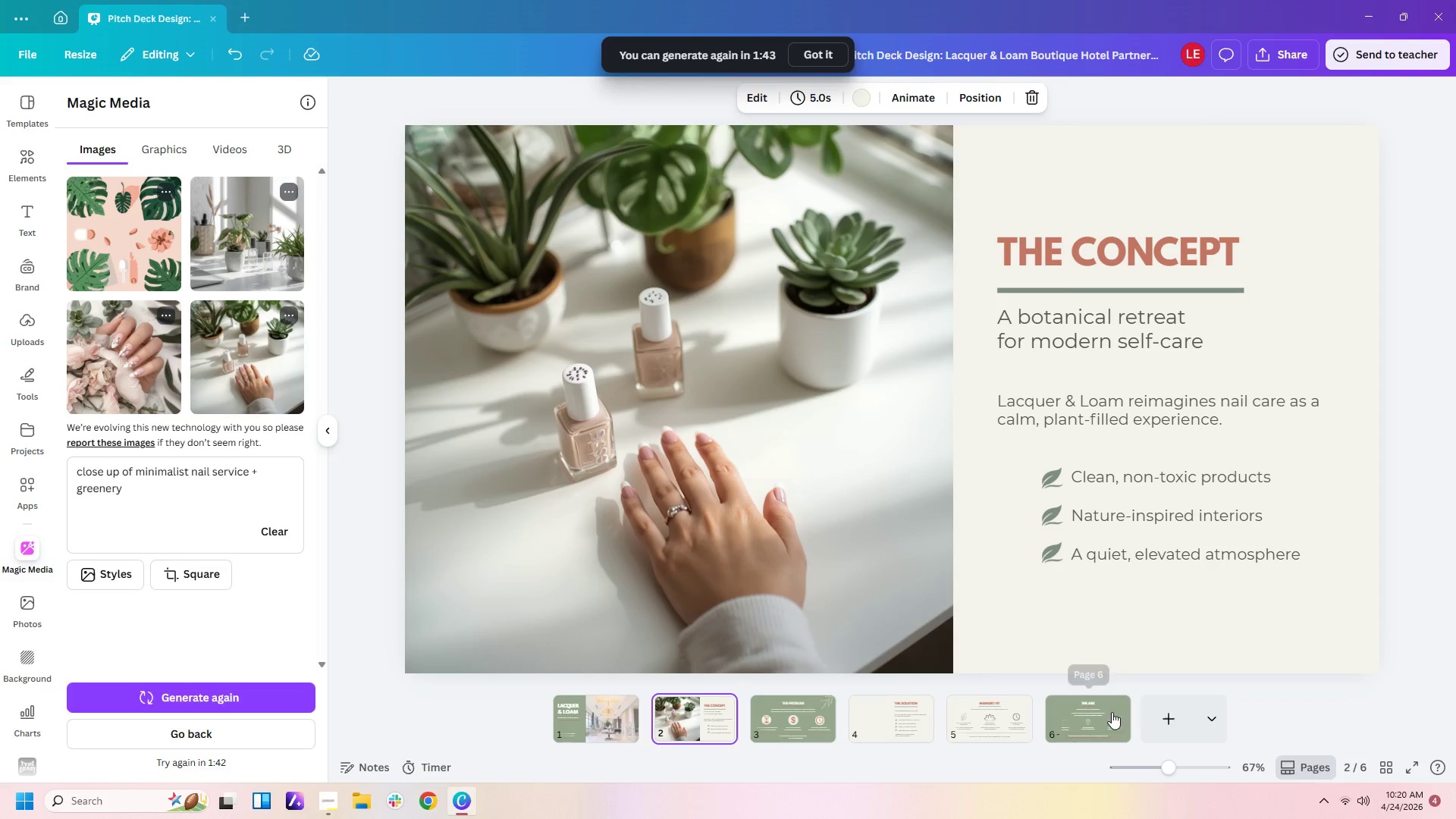 
left_click([1087, 733])
 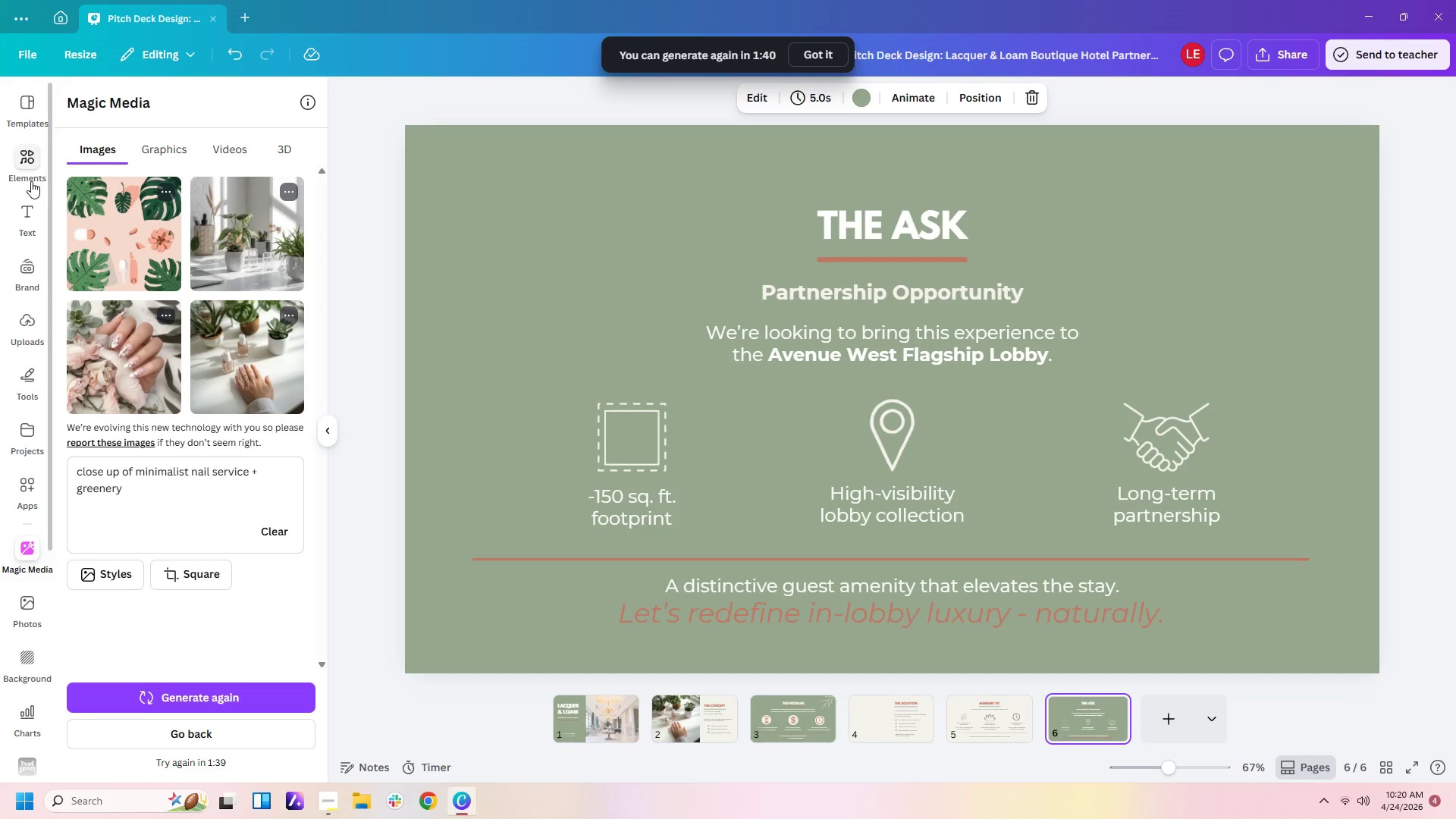 
left_click([26, 173])
 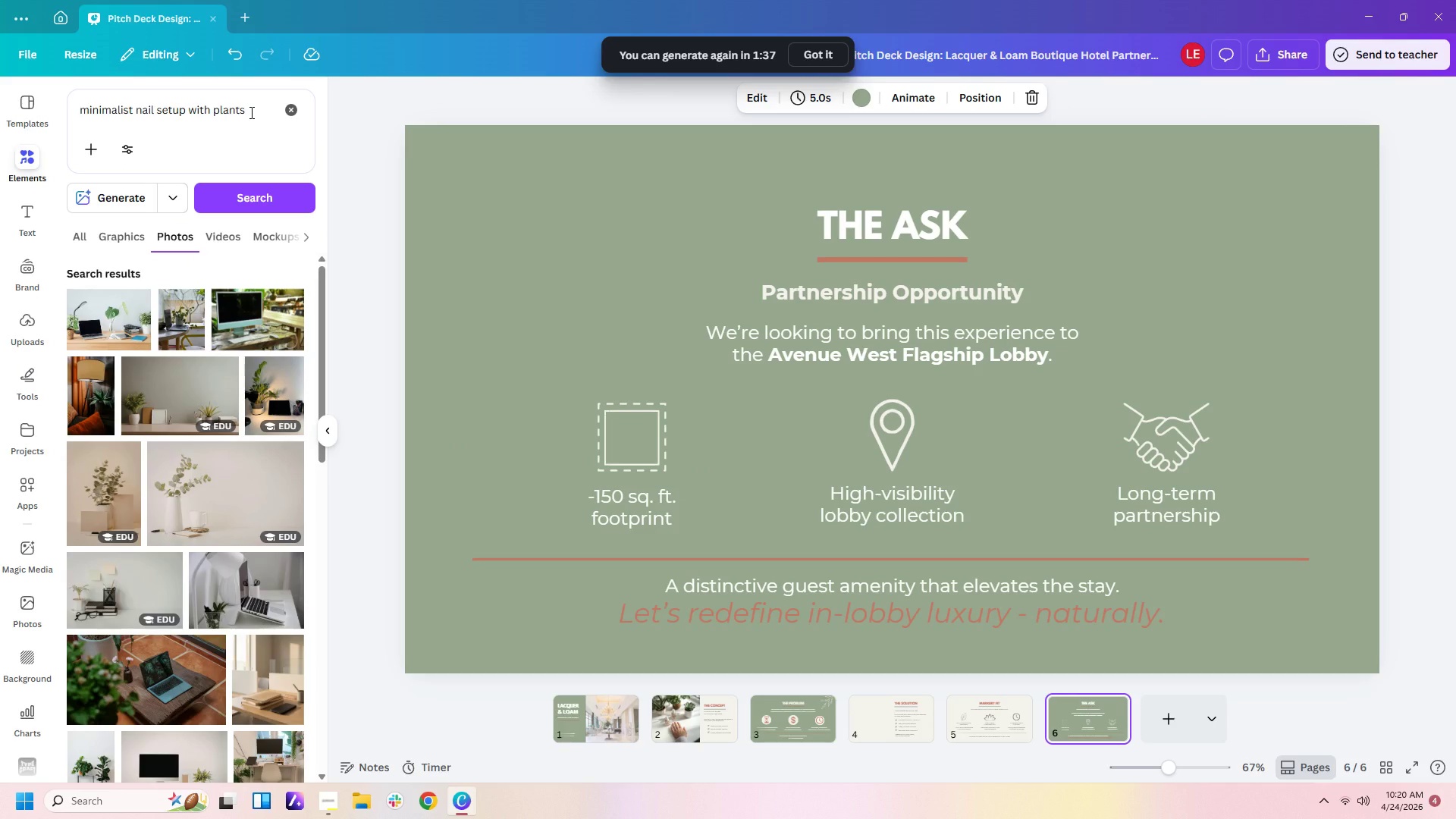 
left_click_drag(start_coordinate=[250, 112], to_coordinate=[0, 54])
 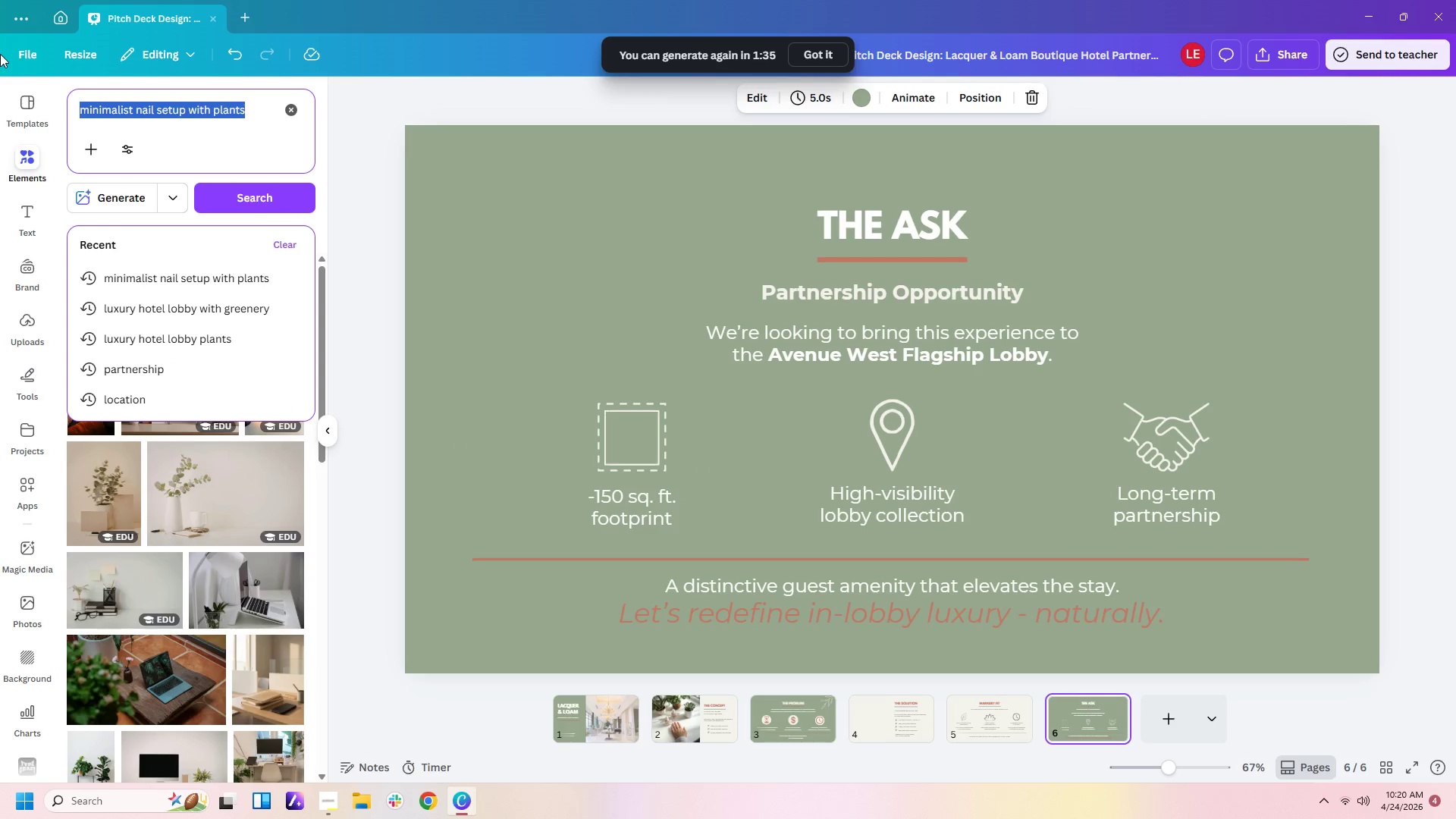 
type(leaf )
 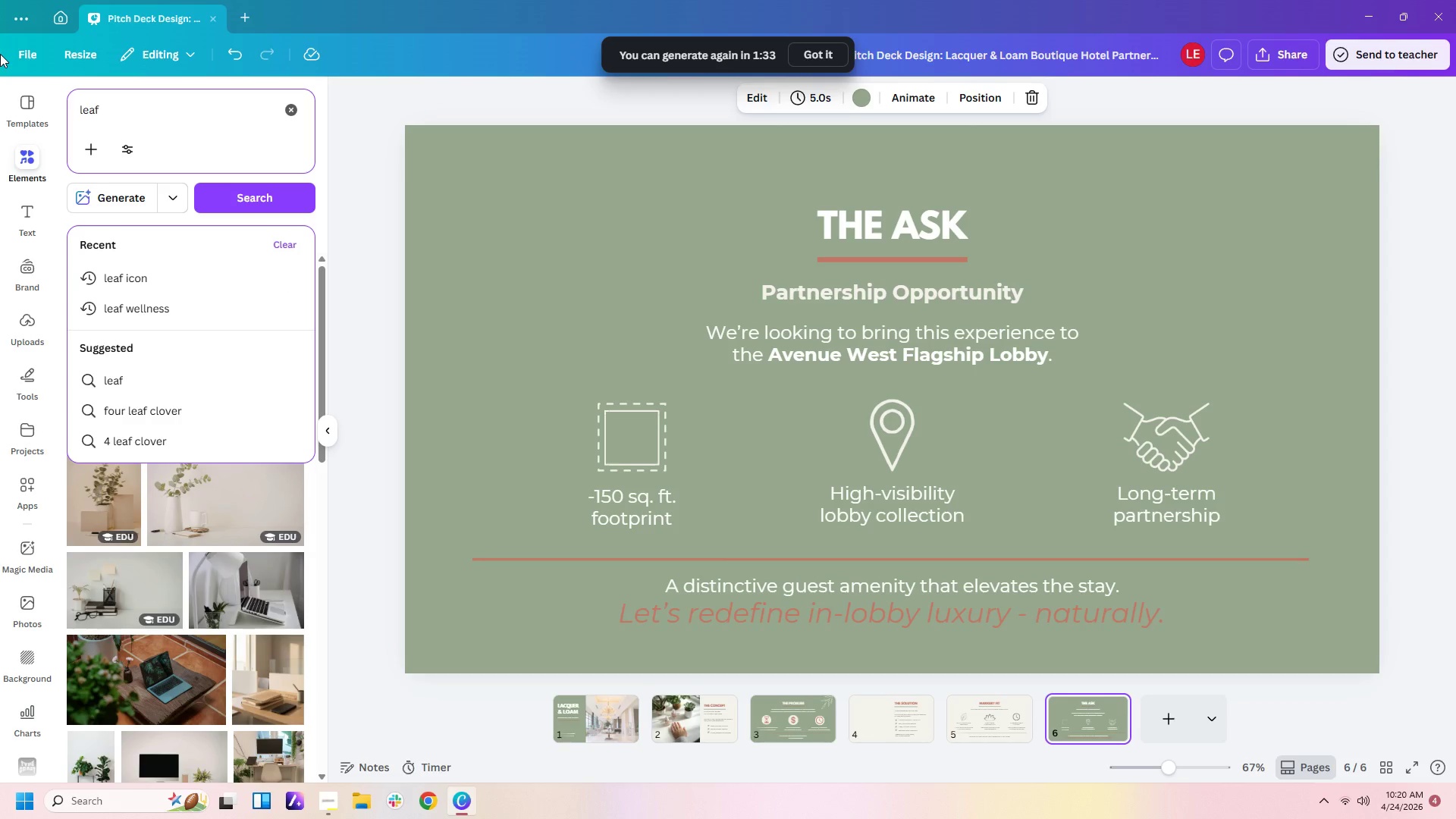 
key(Enter)
 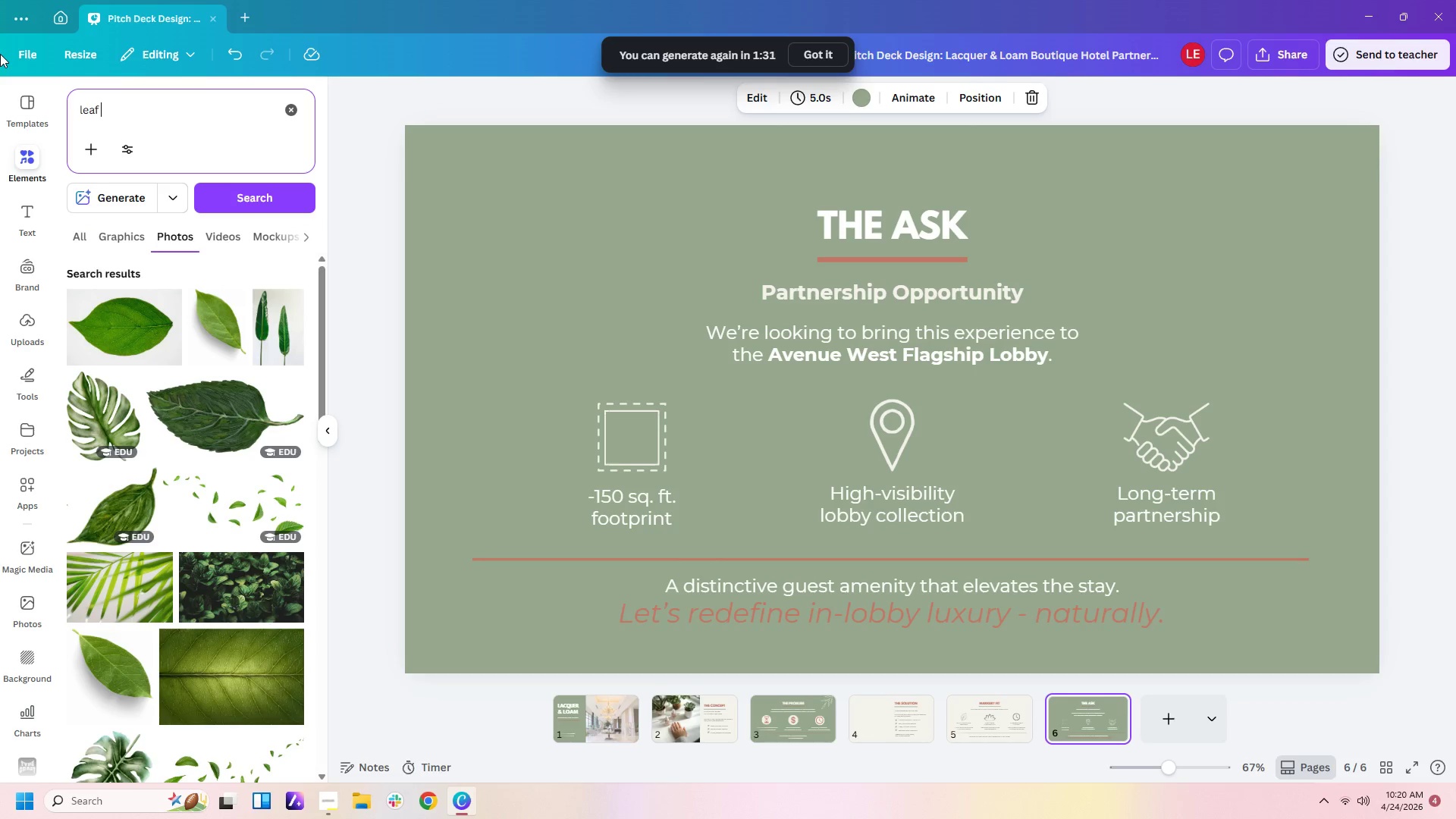 
type(botanical)
 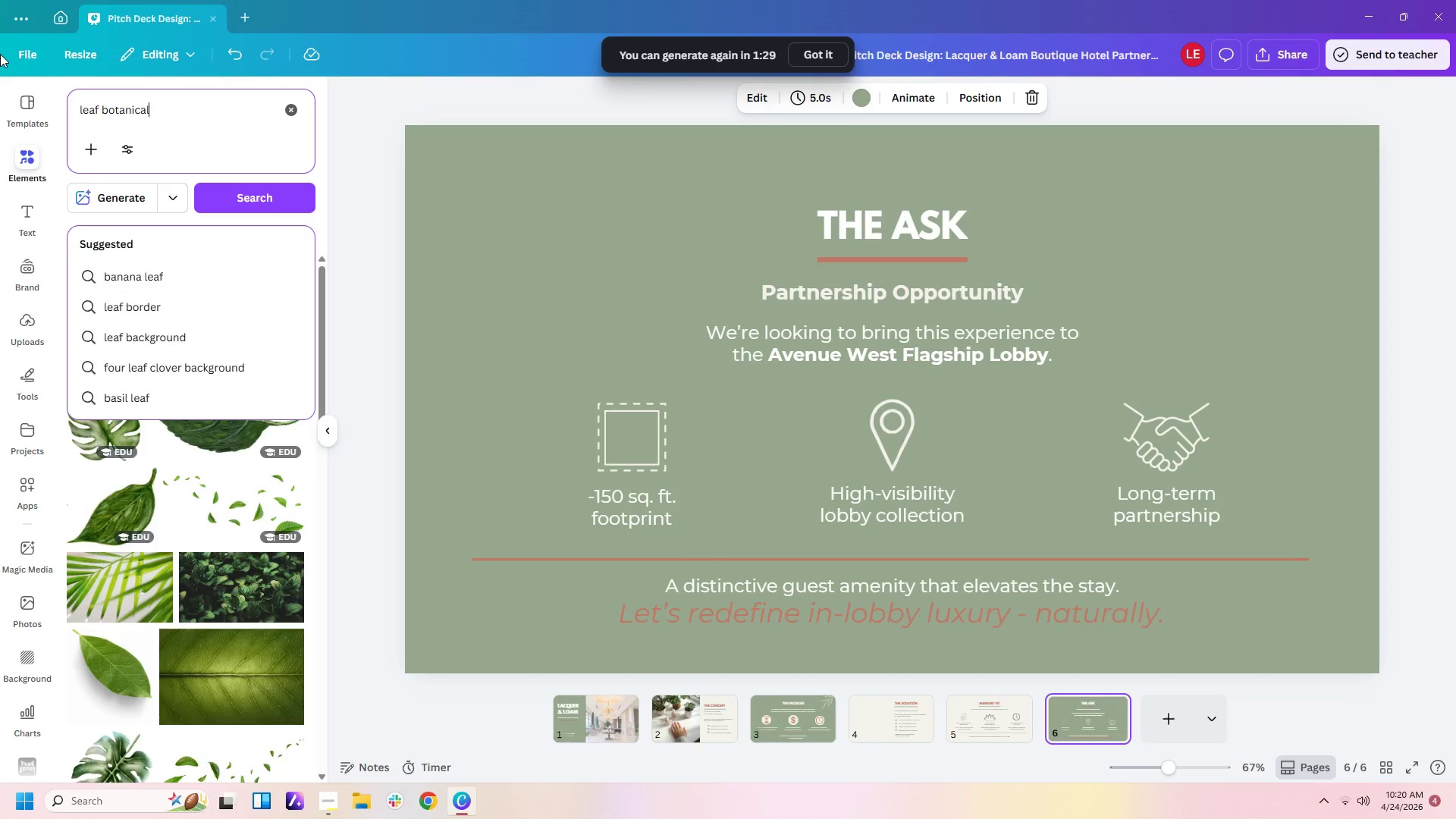 
key(Enter)
 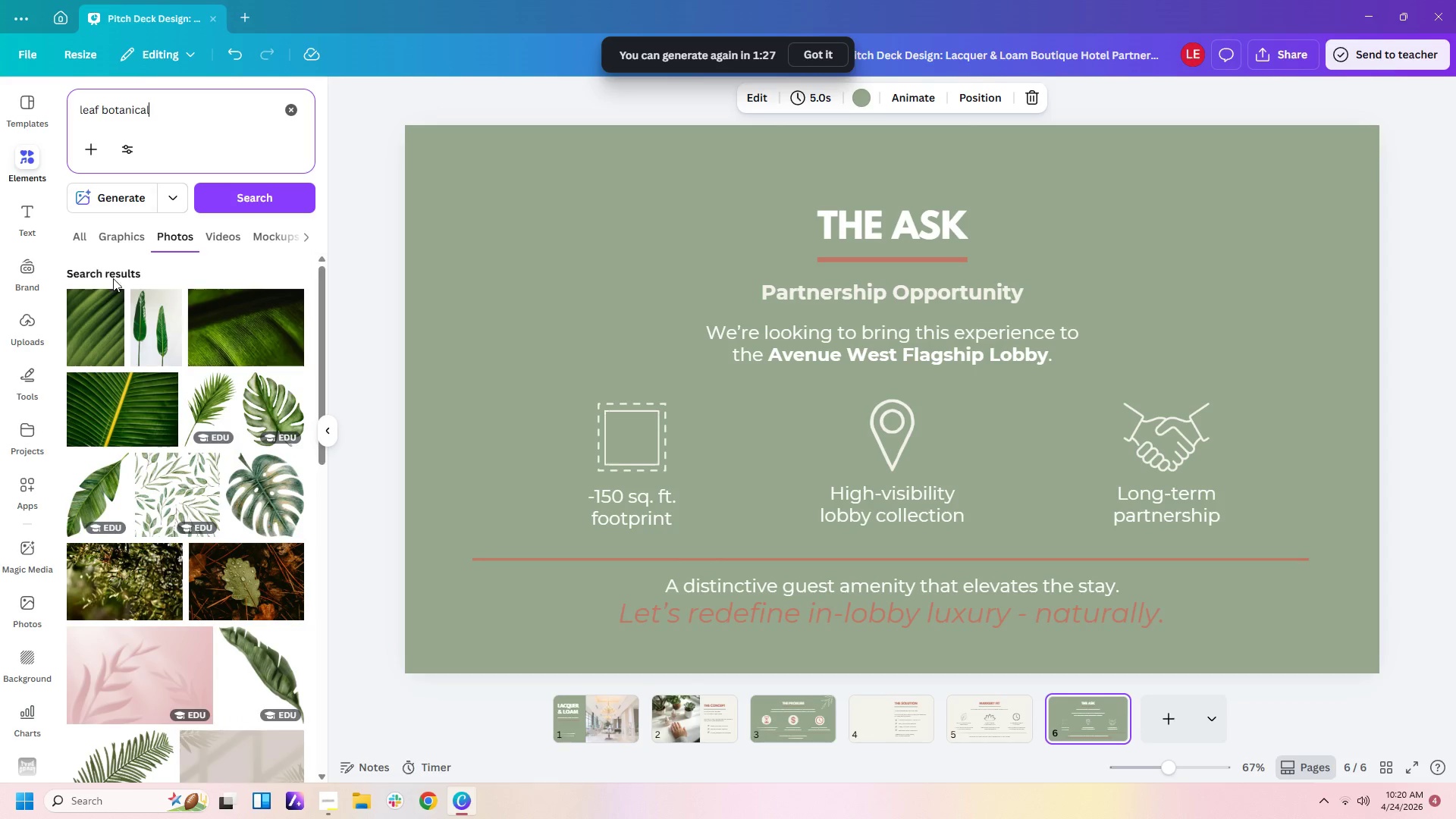 
left_click([111, 224])
 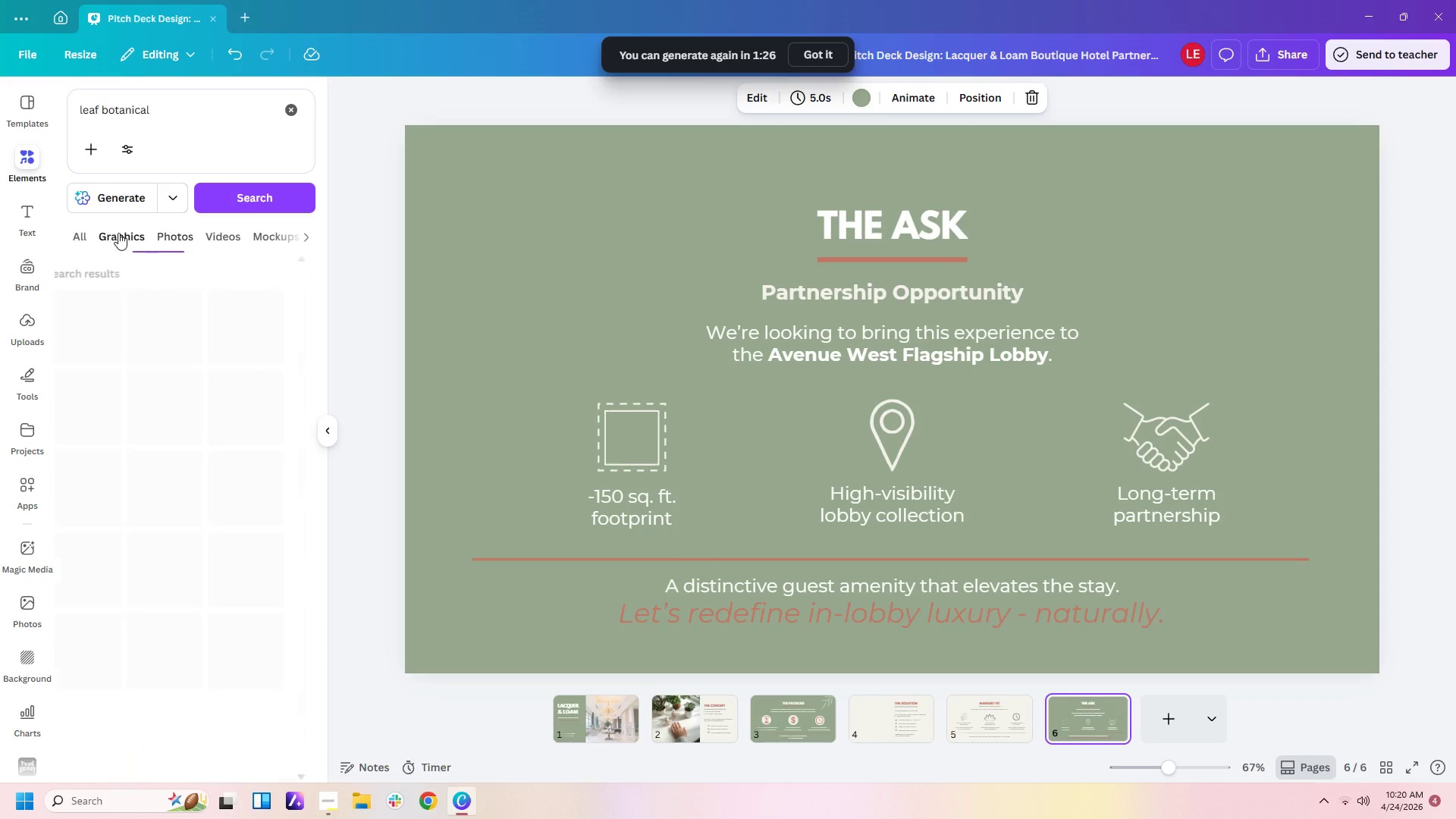 
mouse_move([135, 268])
 